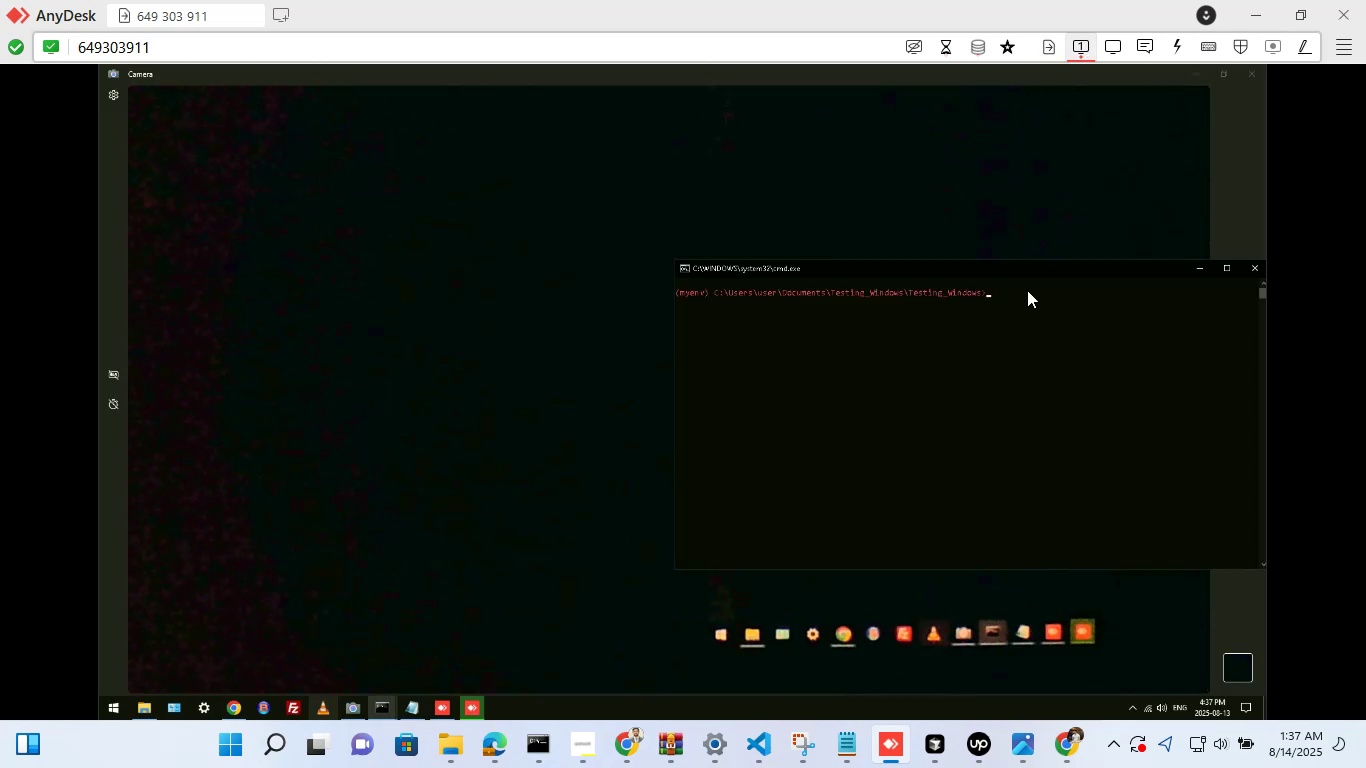 
left_click([1027, 290])
 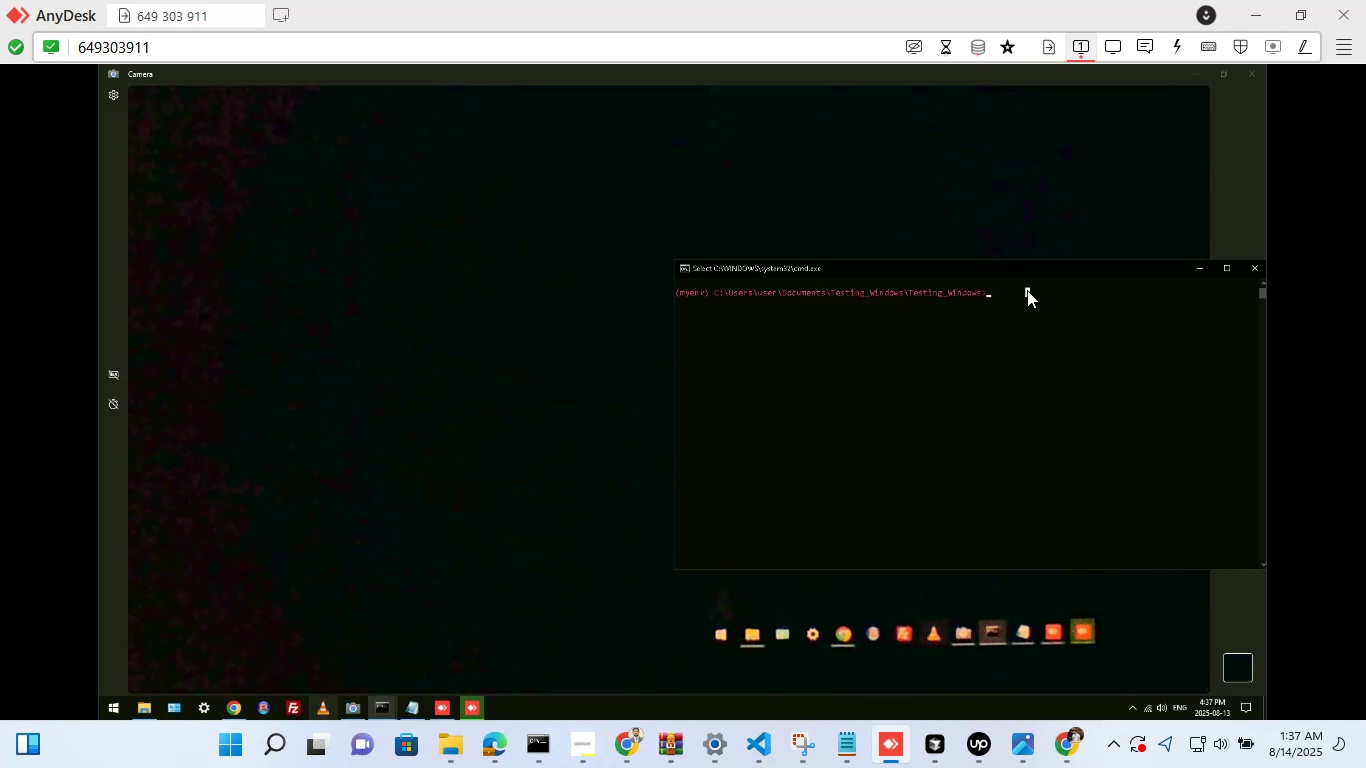 
type(python )
 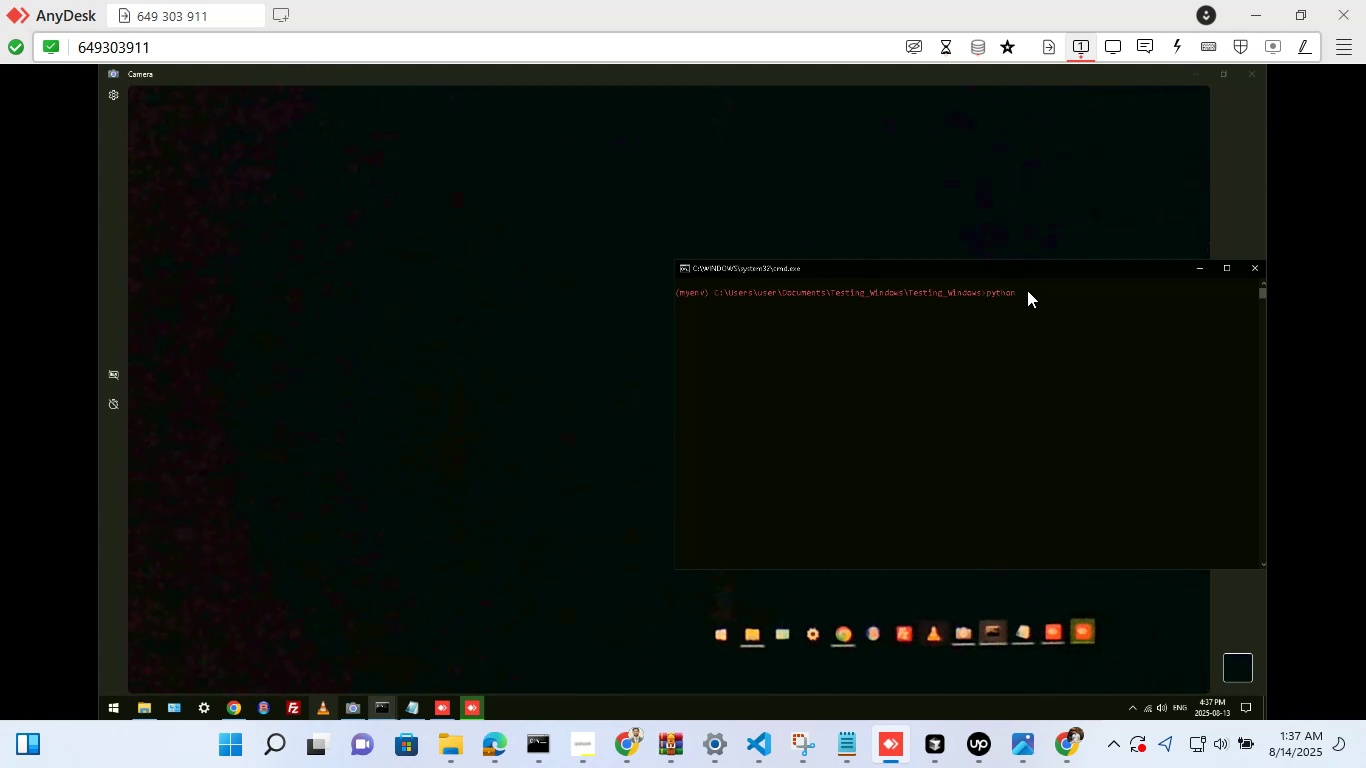 
right_click([1027, 290])
 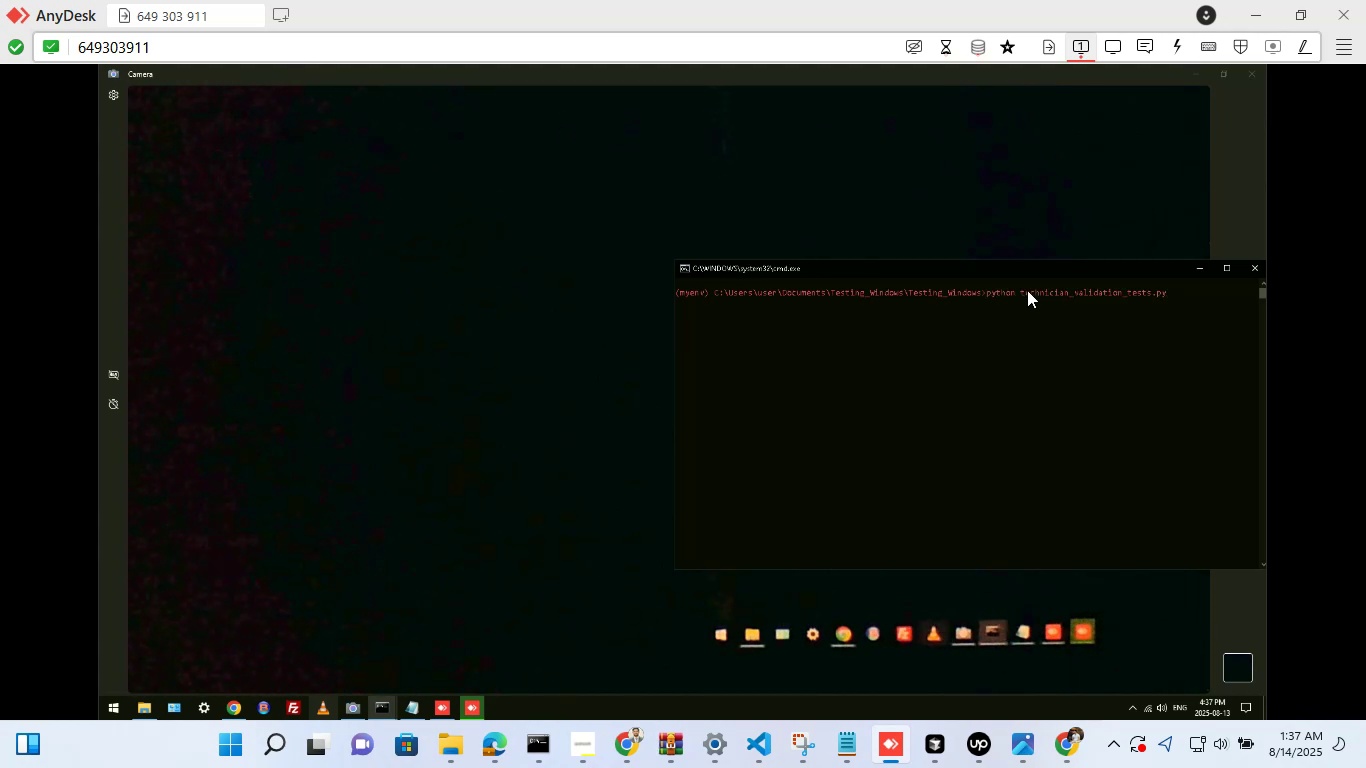 
key(Enter)
 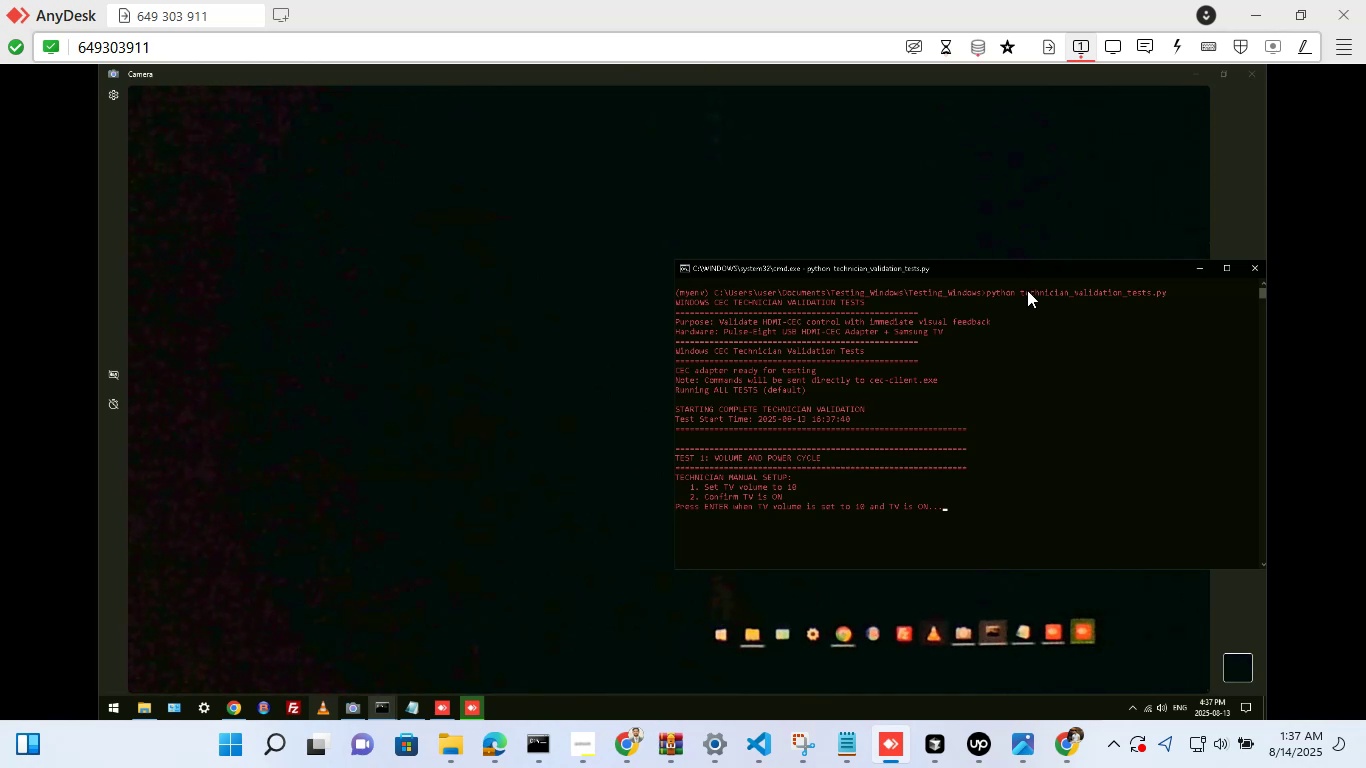 
wait(11.04)
 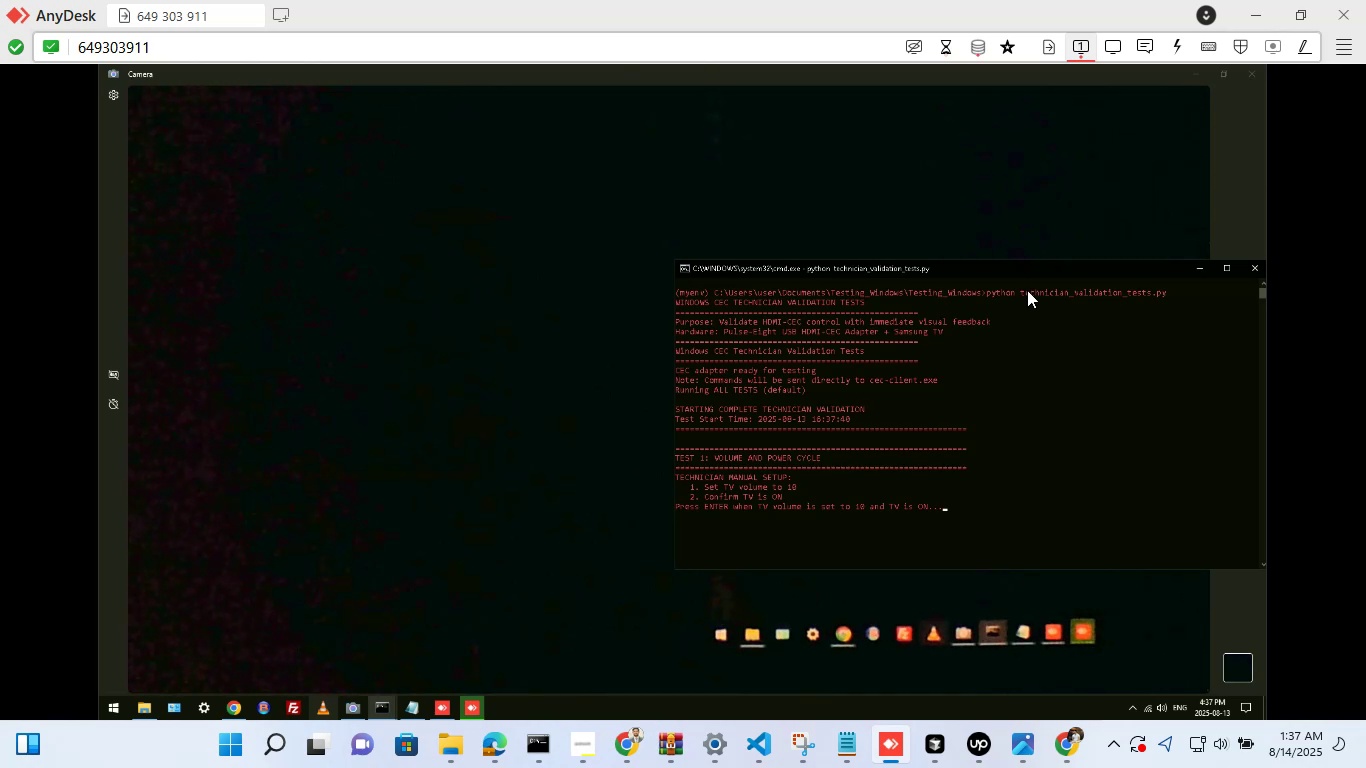 
key(Enter)
 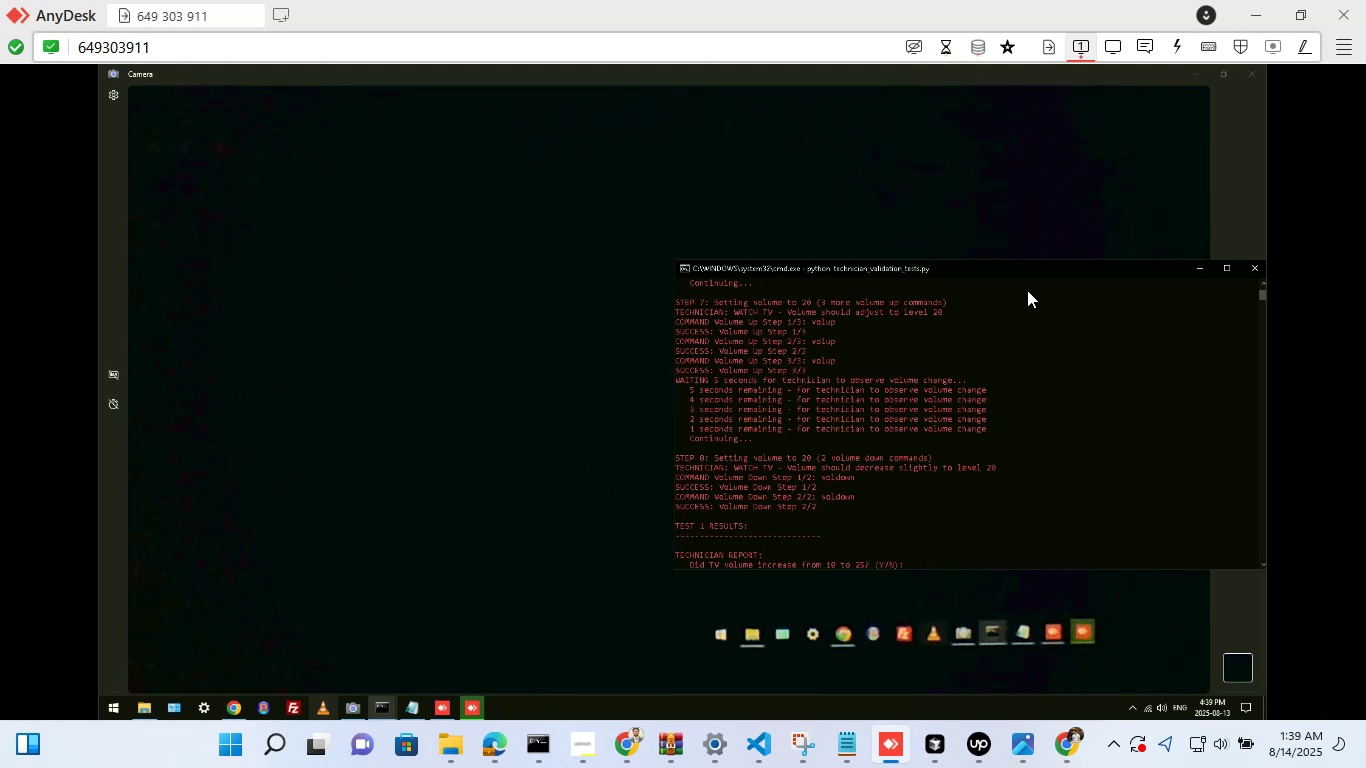 
wait(100.91)
 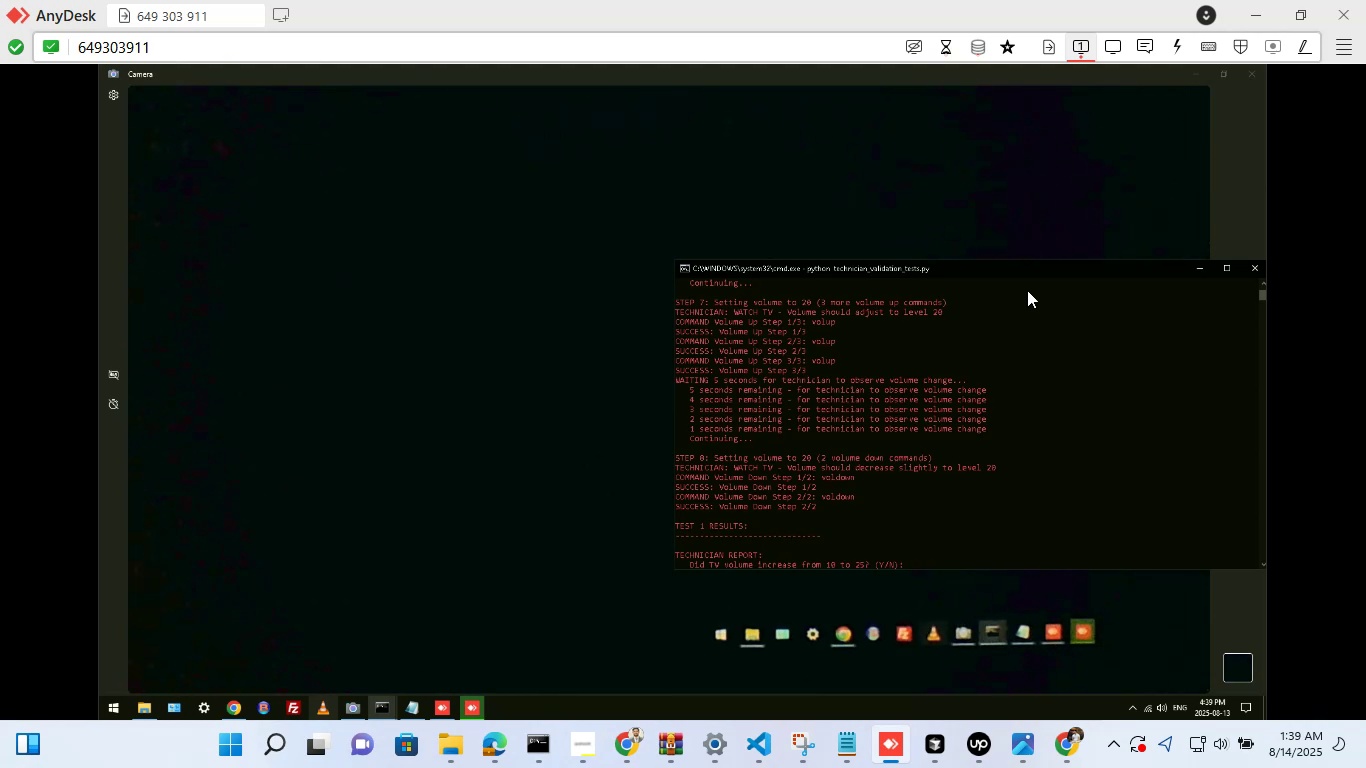 
key(Y)
 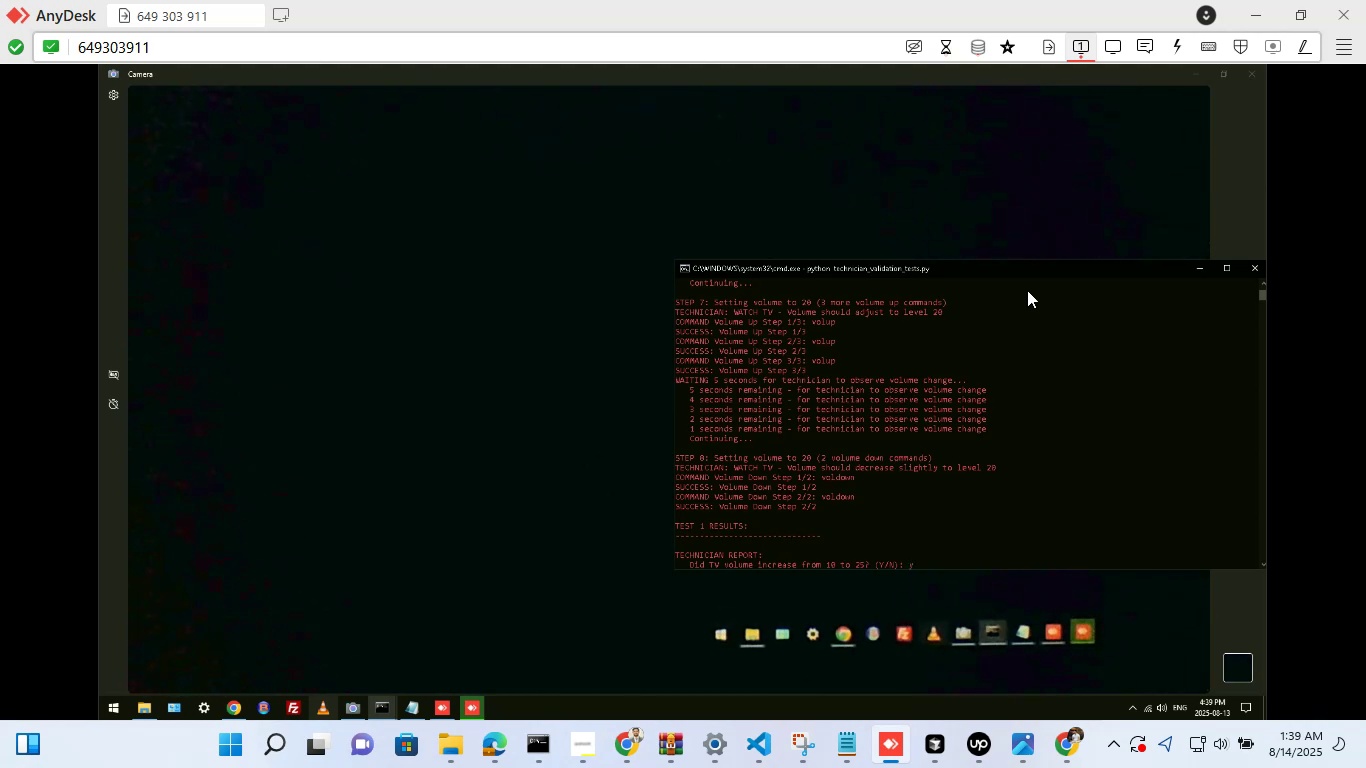 
key(Backspace)
 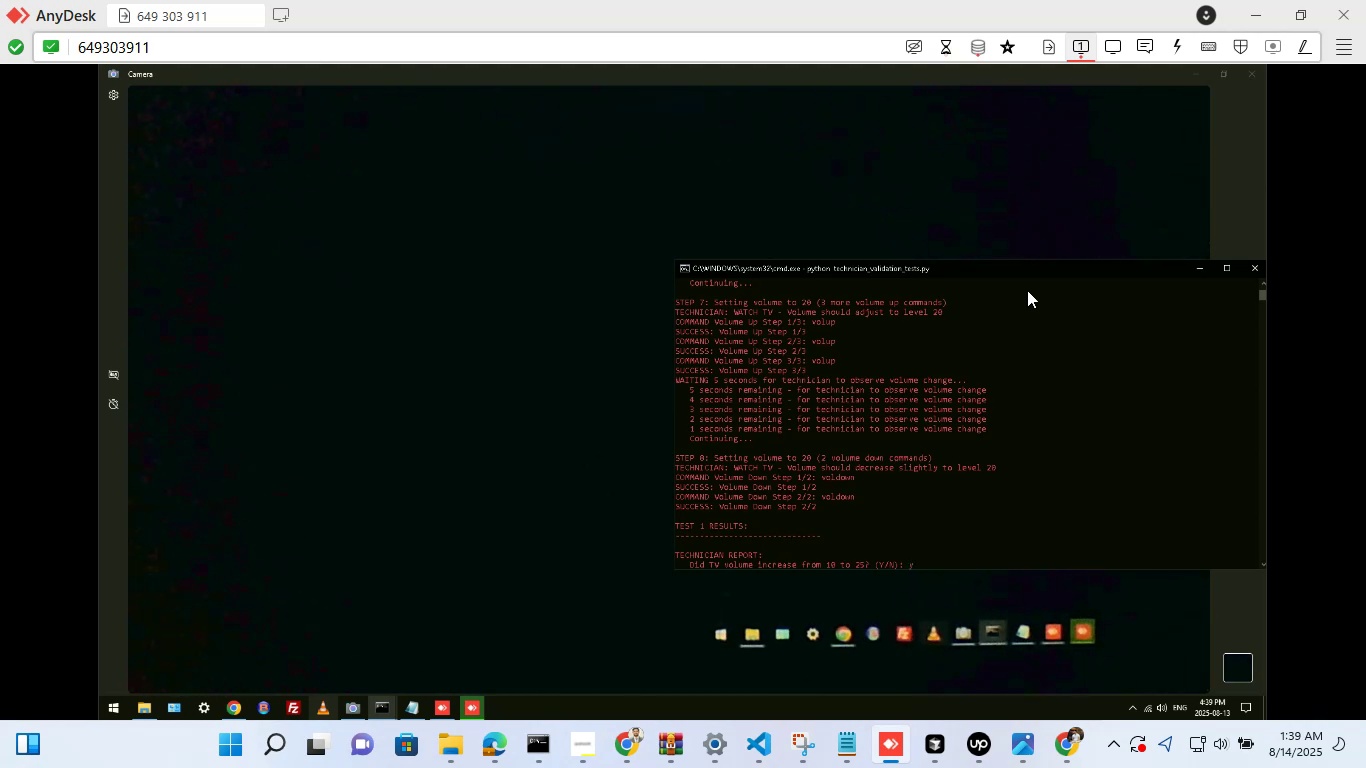 
key(CapsLock)
 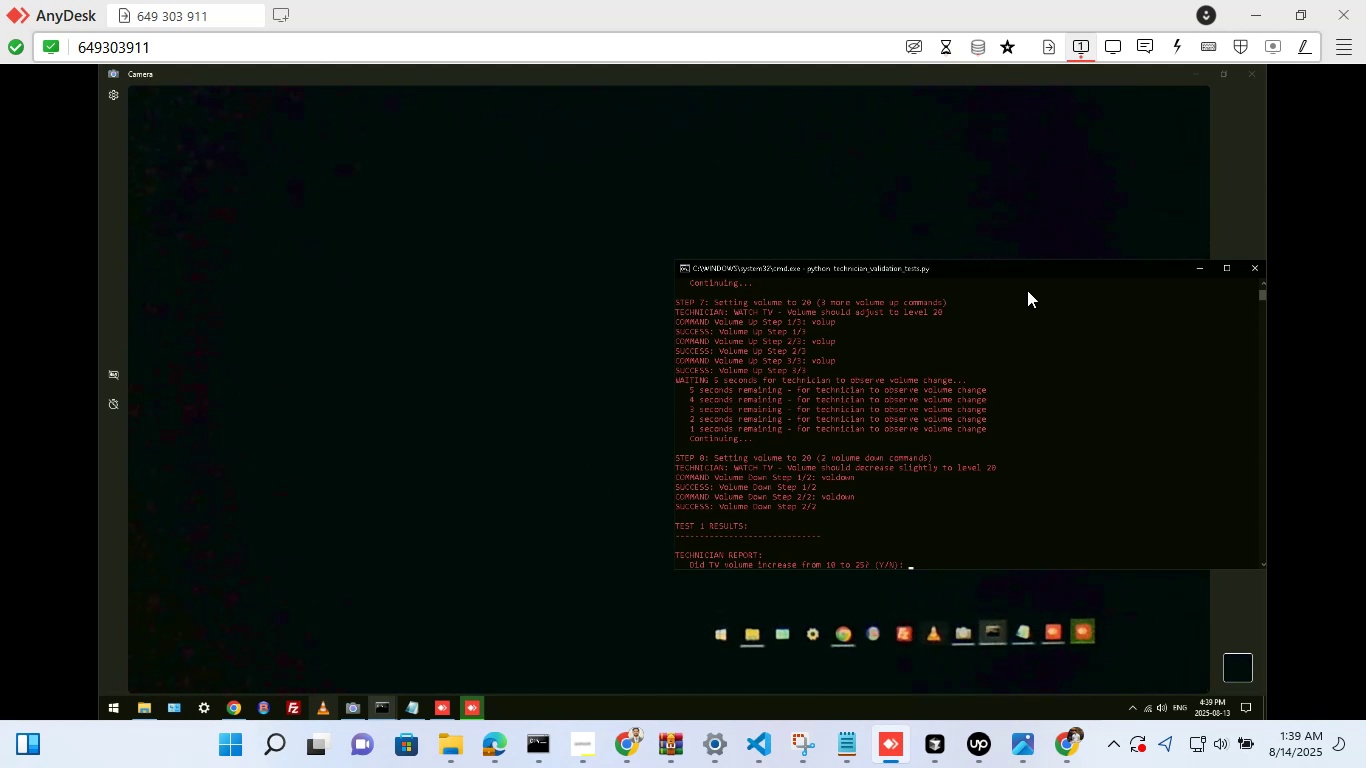 
key(Y)
 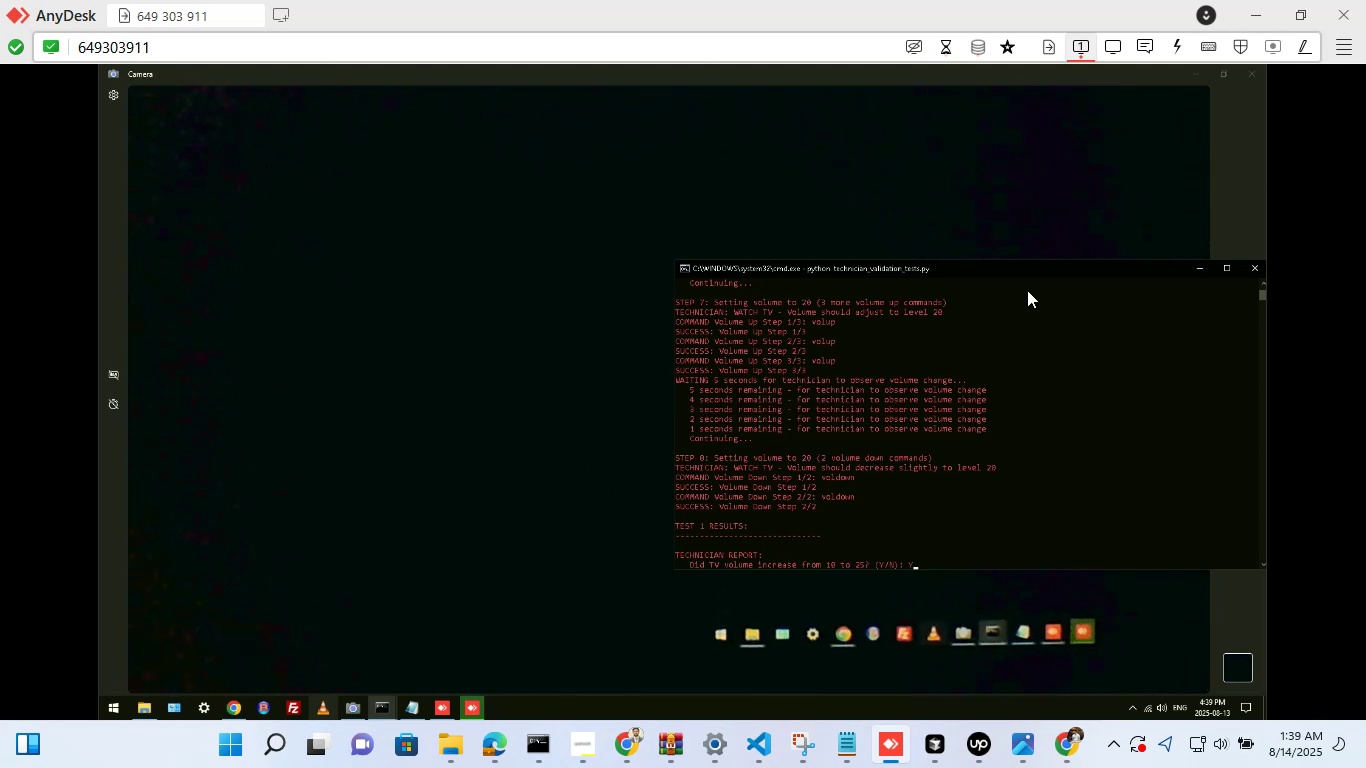 
key(Enter)
 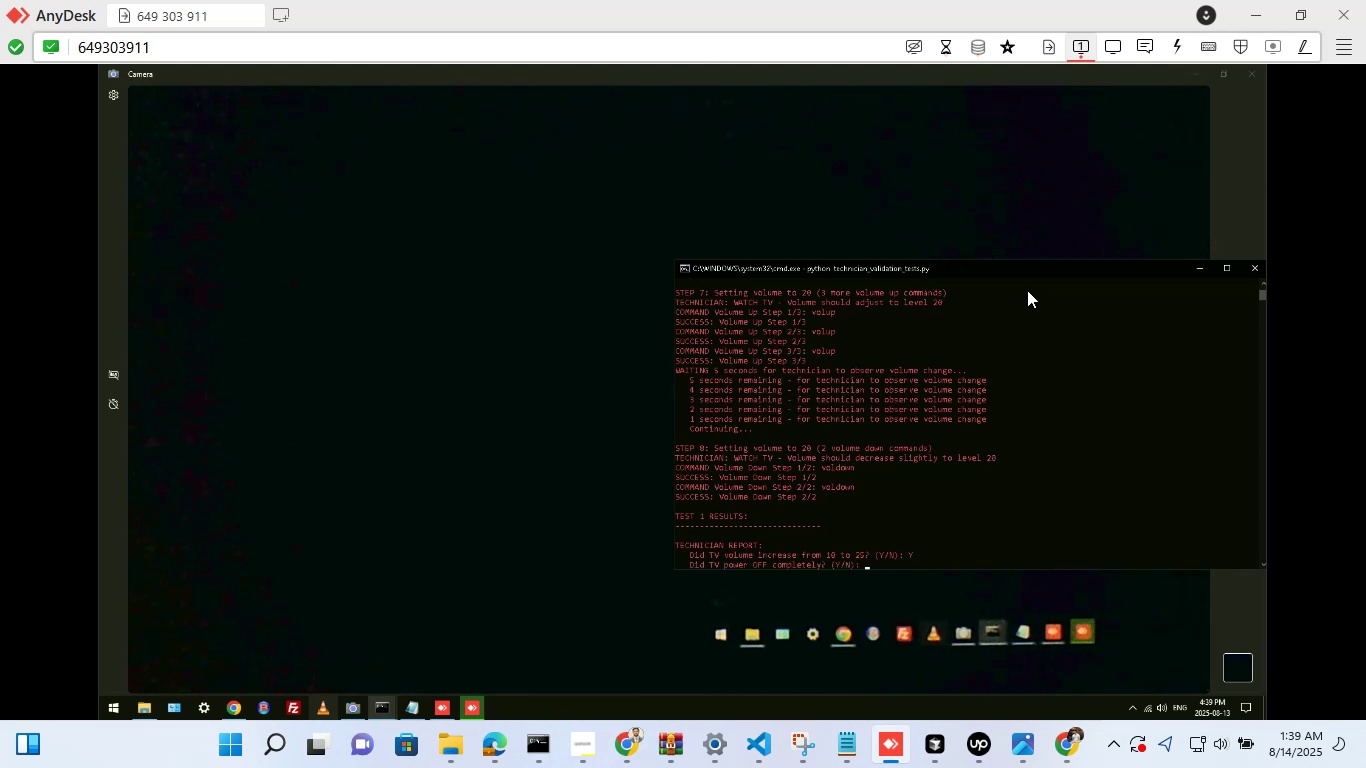 
key(Y)
 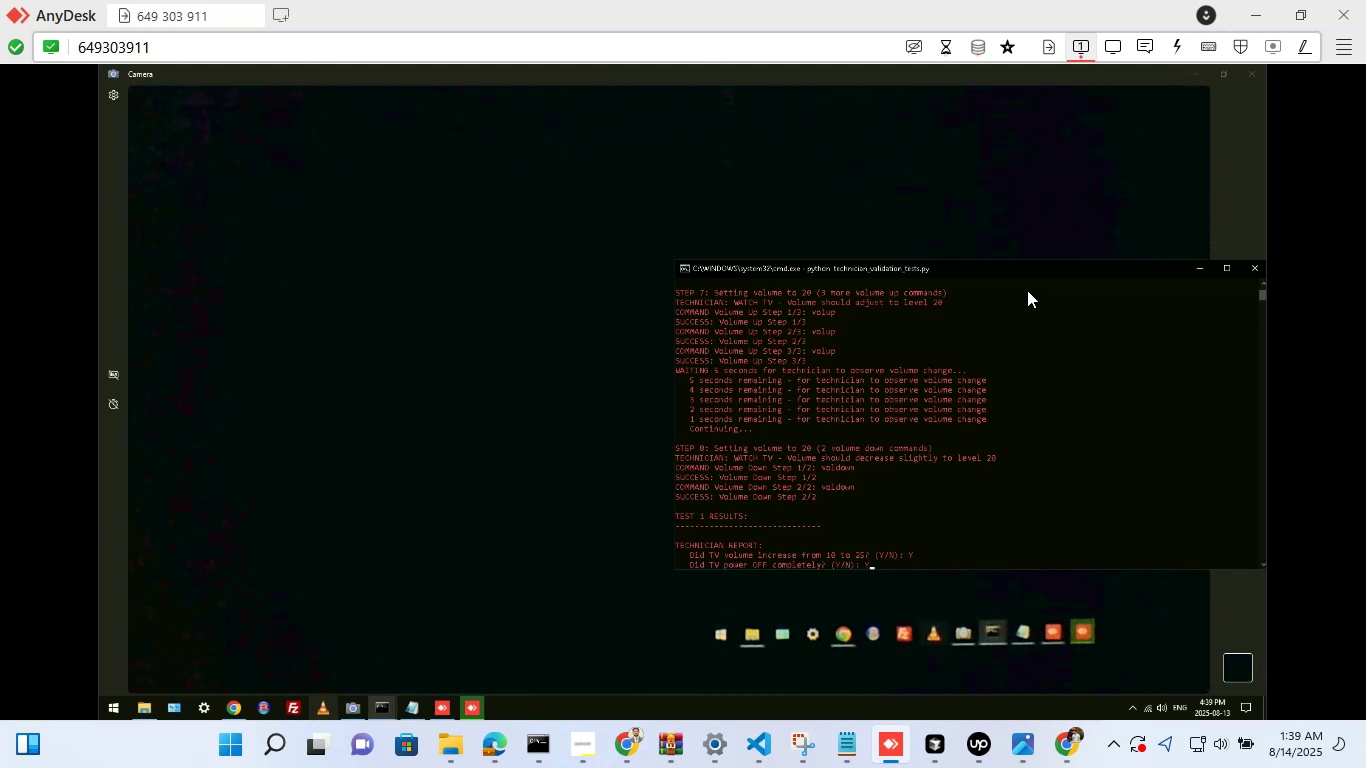 
key(Enter)
 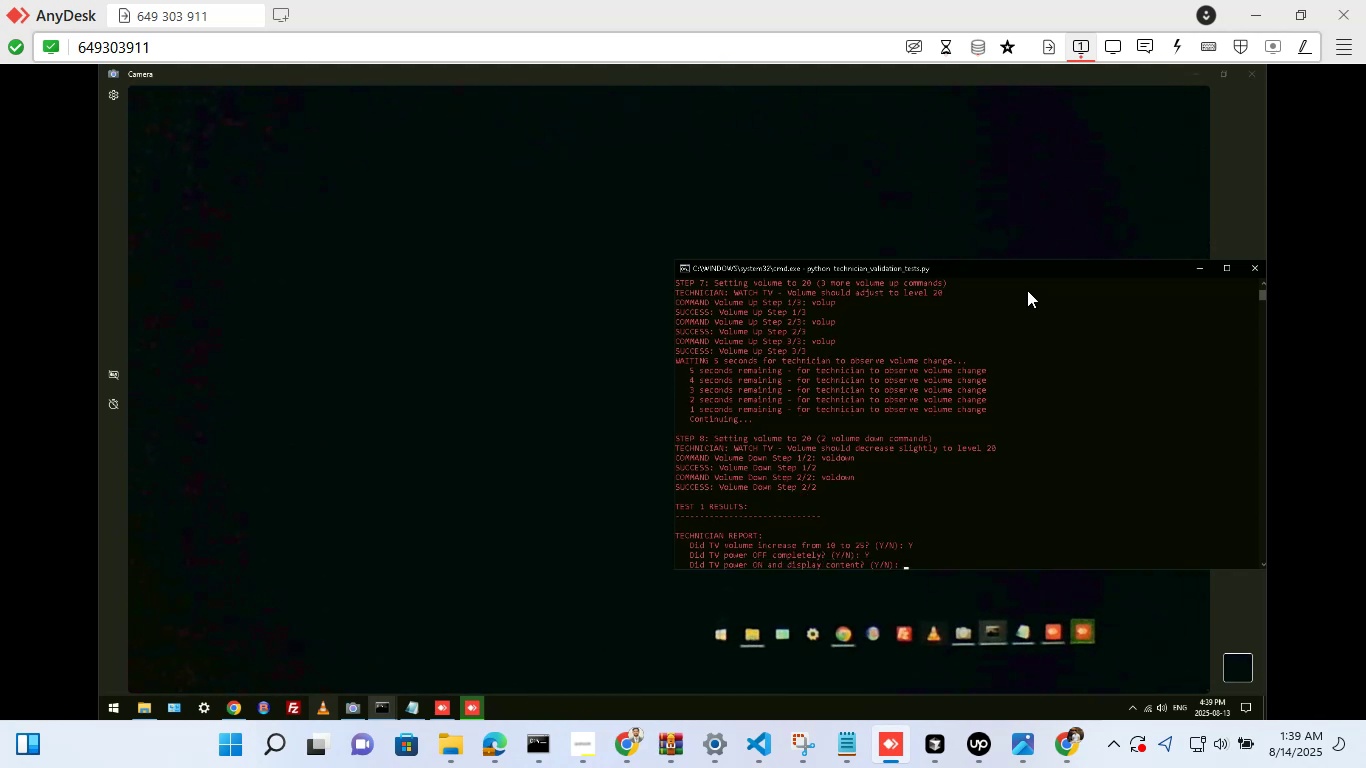 
key(Y)
 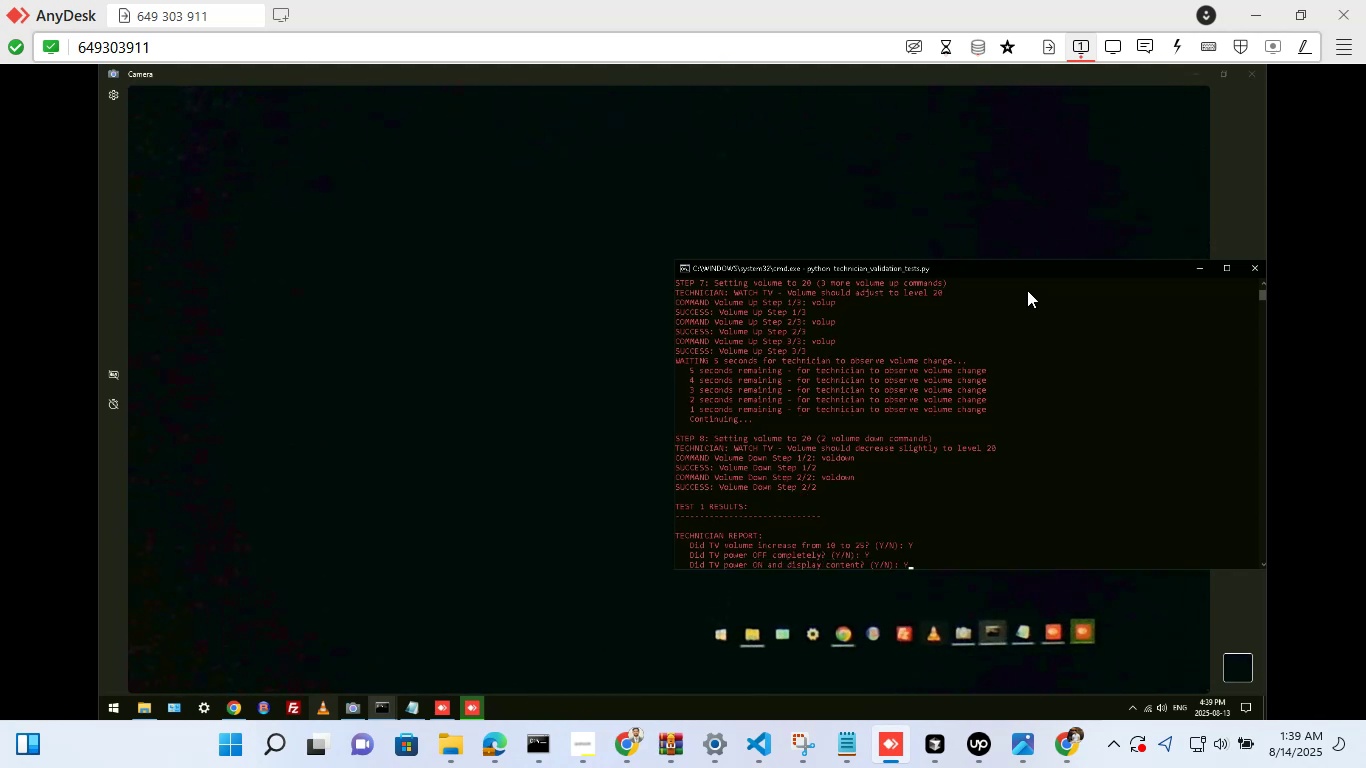 
key(Enter)
 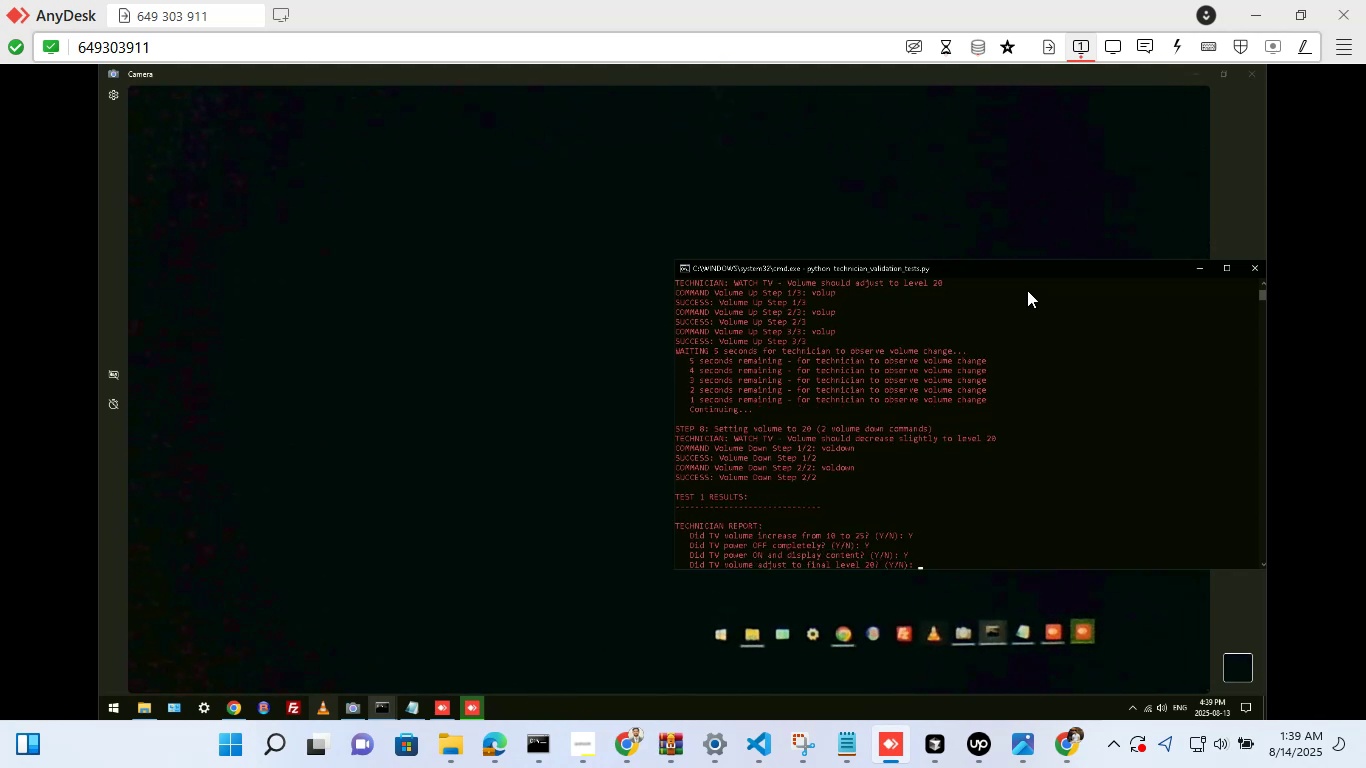 
key(Y)
 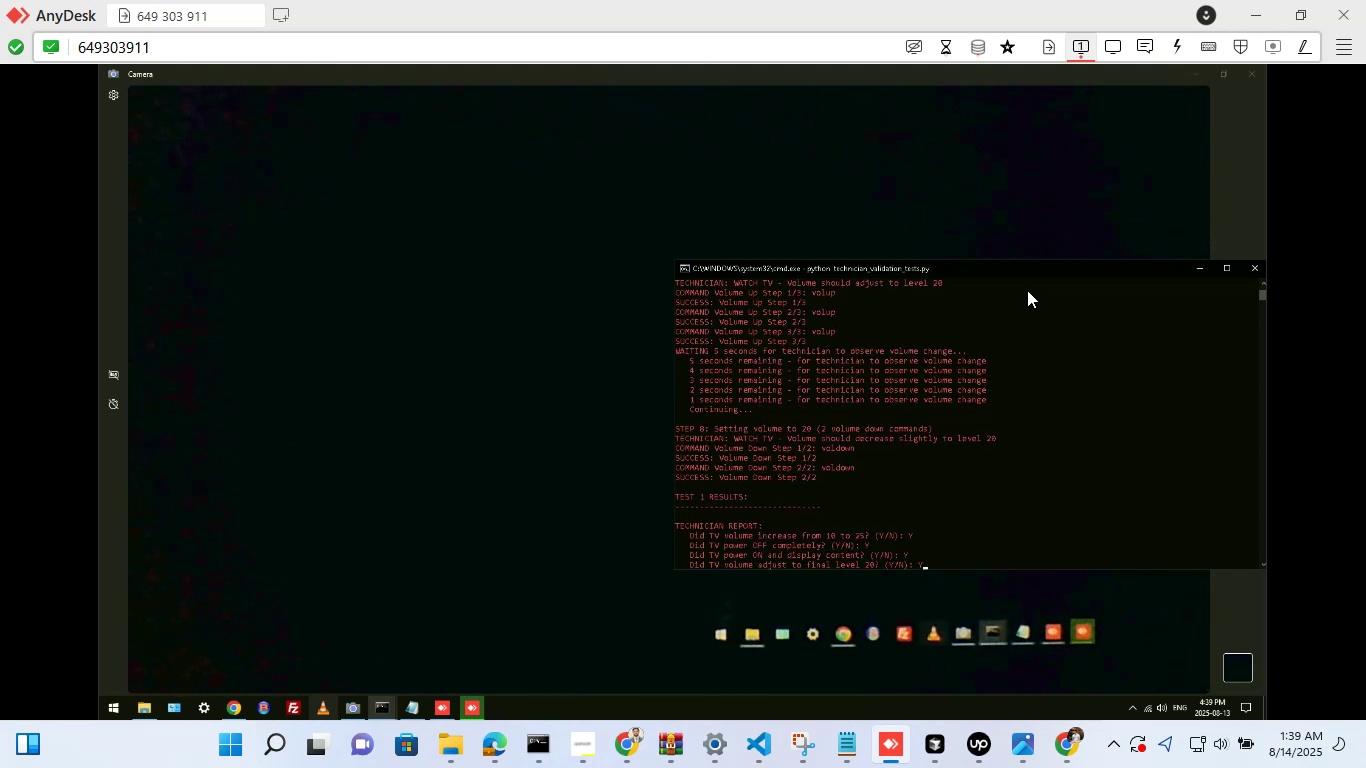 
key(Enter)
 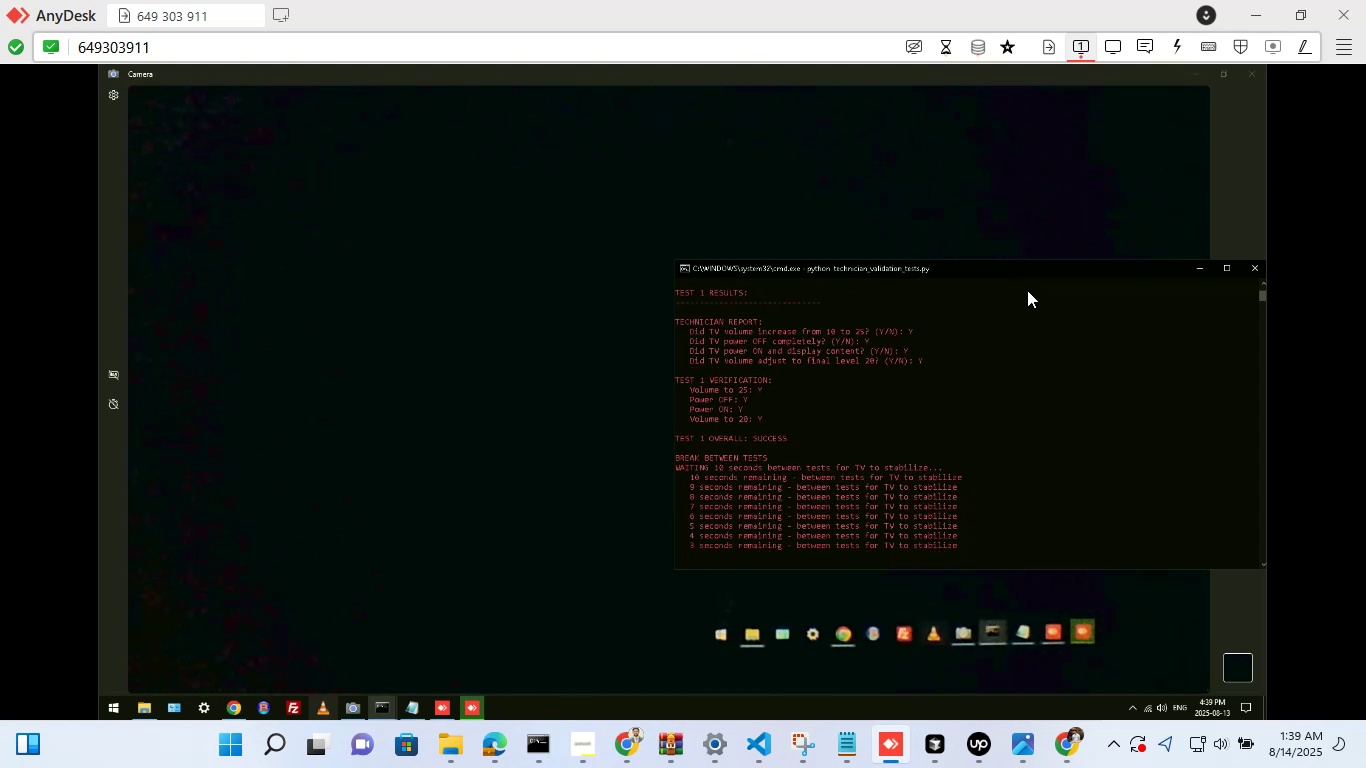 
wait(13.61)
 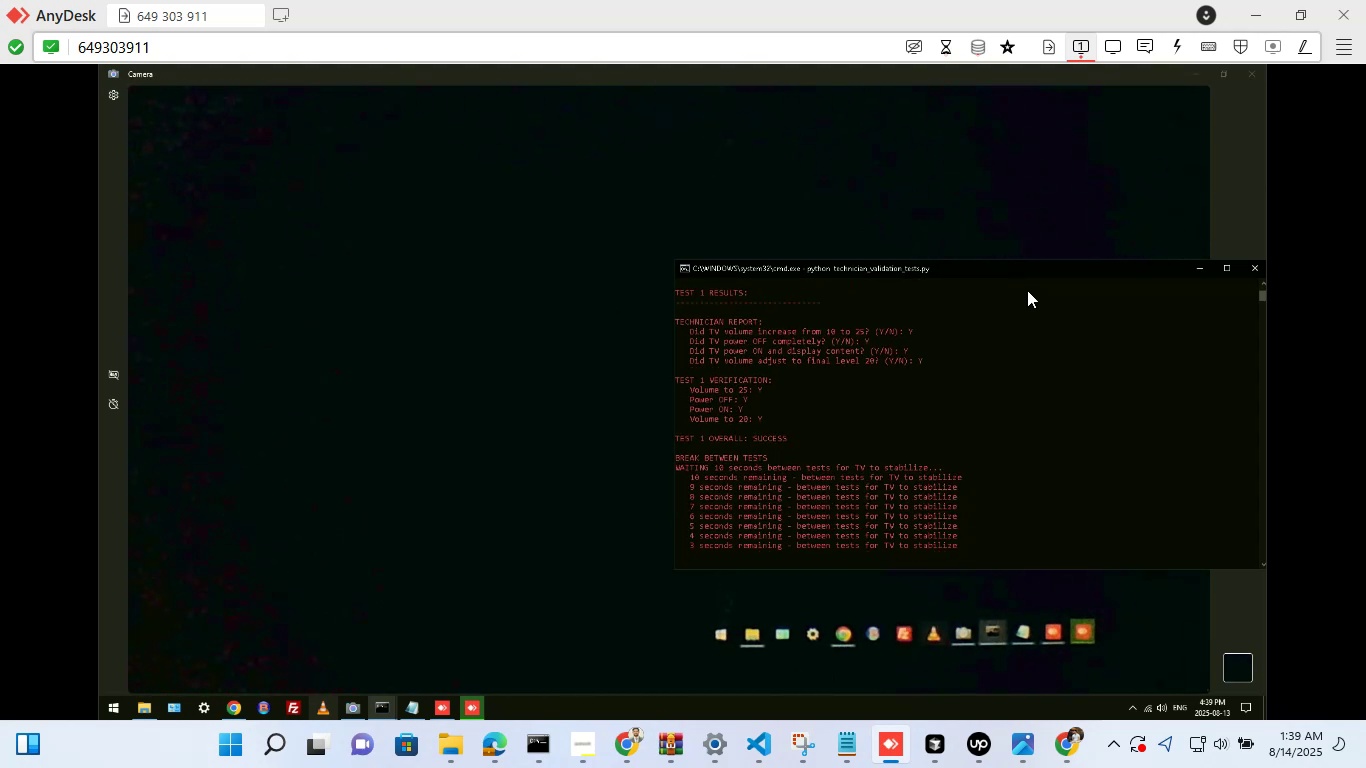 
key(Enter)
 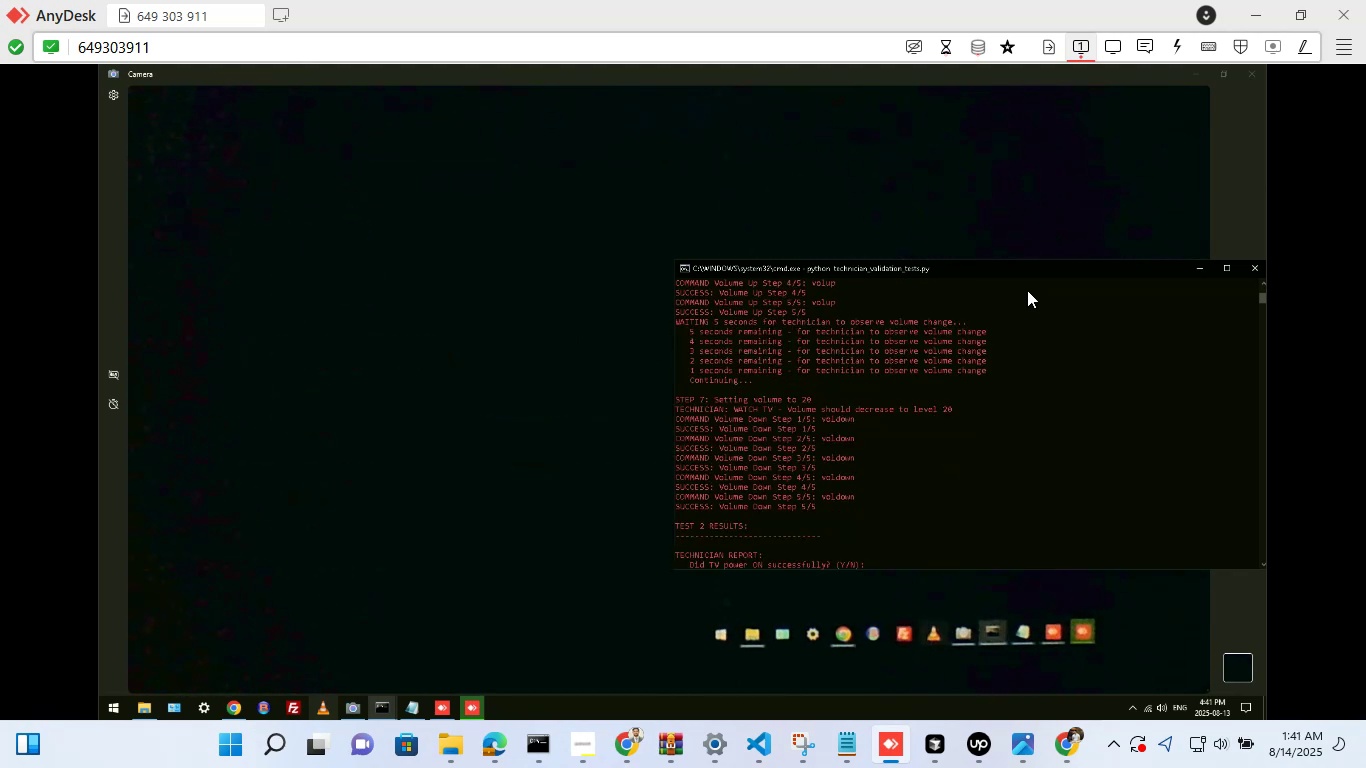 
wait(74.18)
 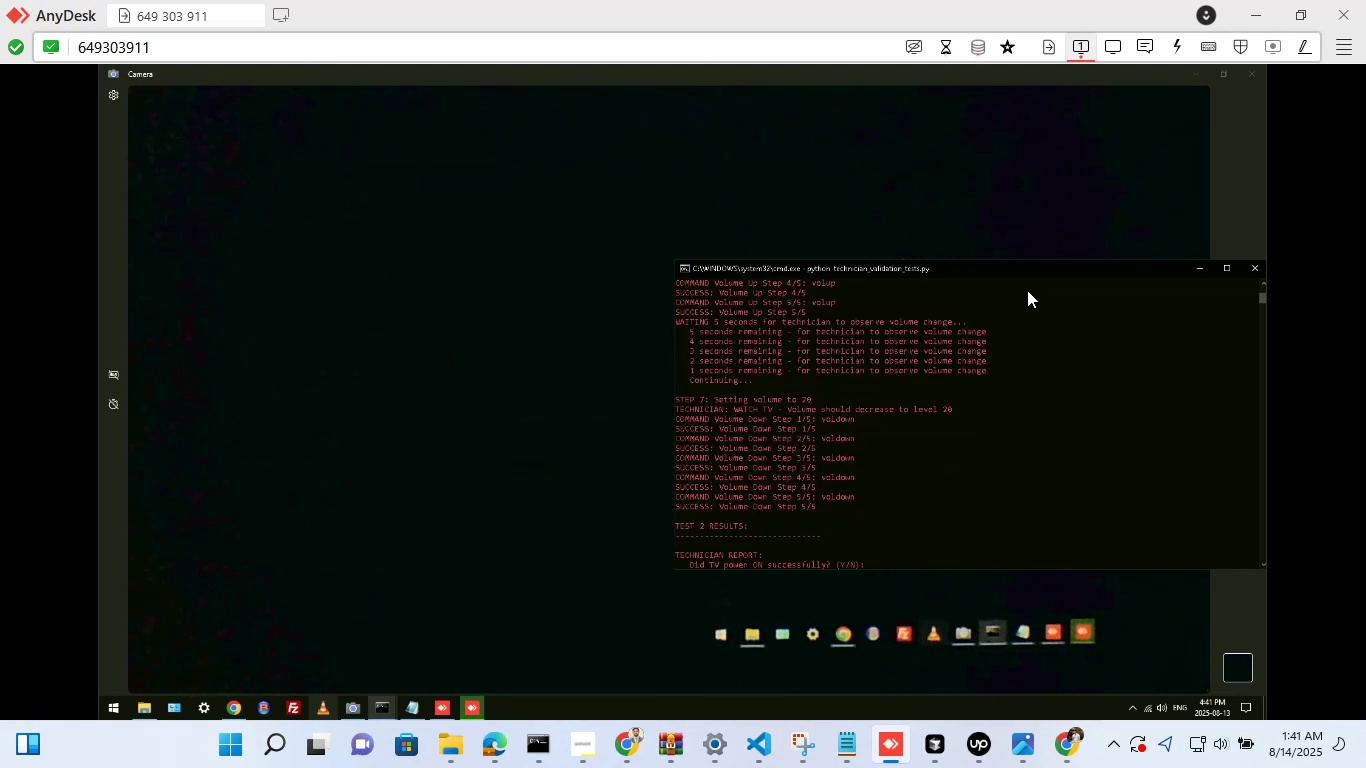 
key(Y)
 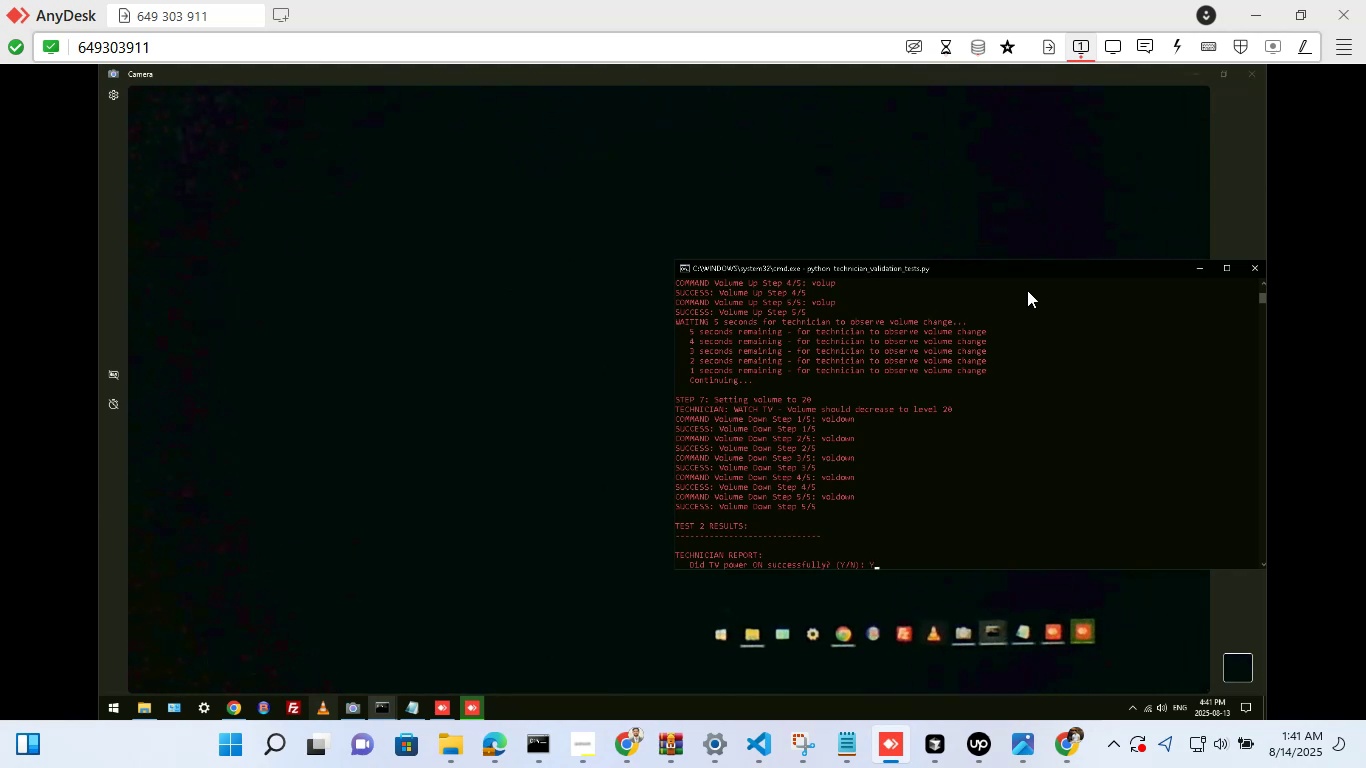 
key(Enter)
 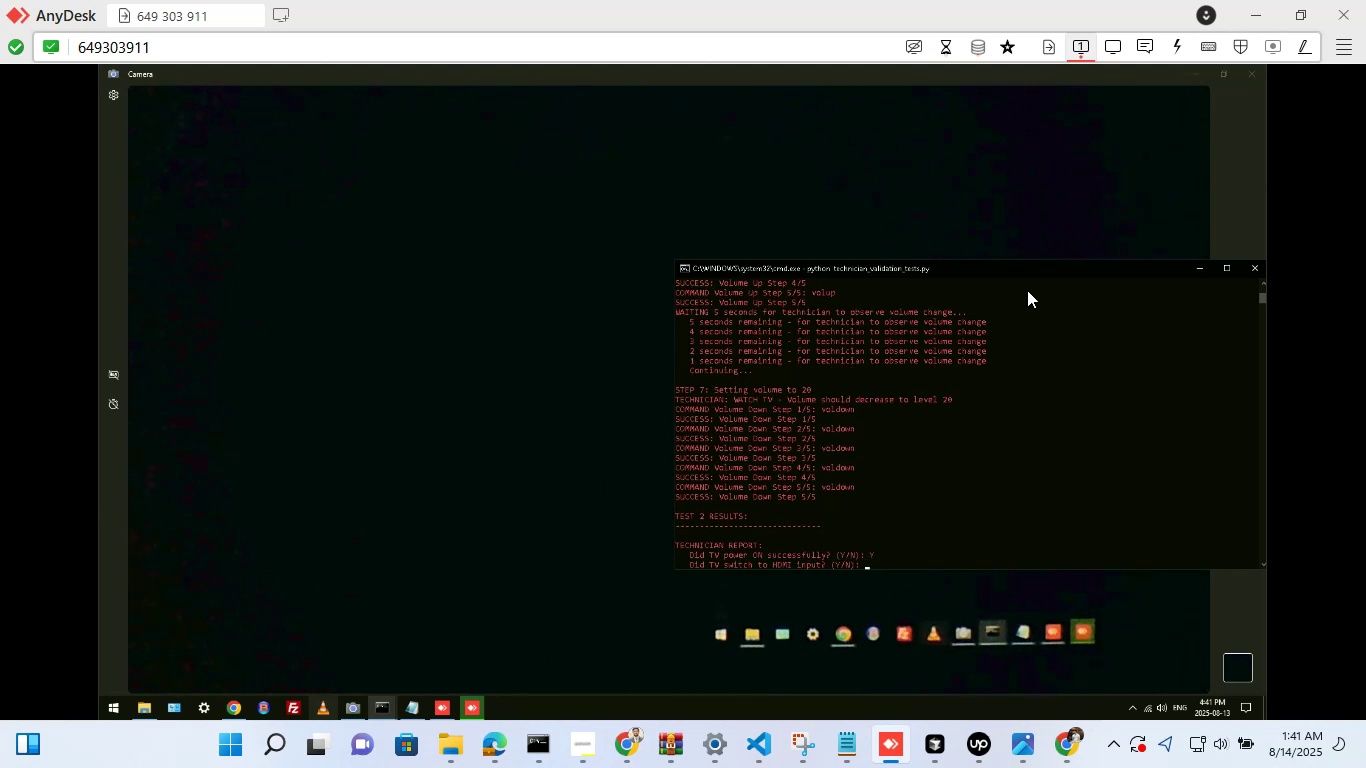 
key(Y)
 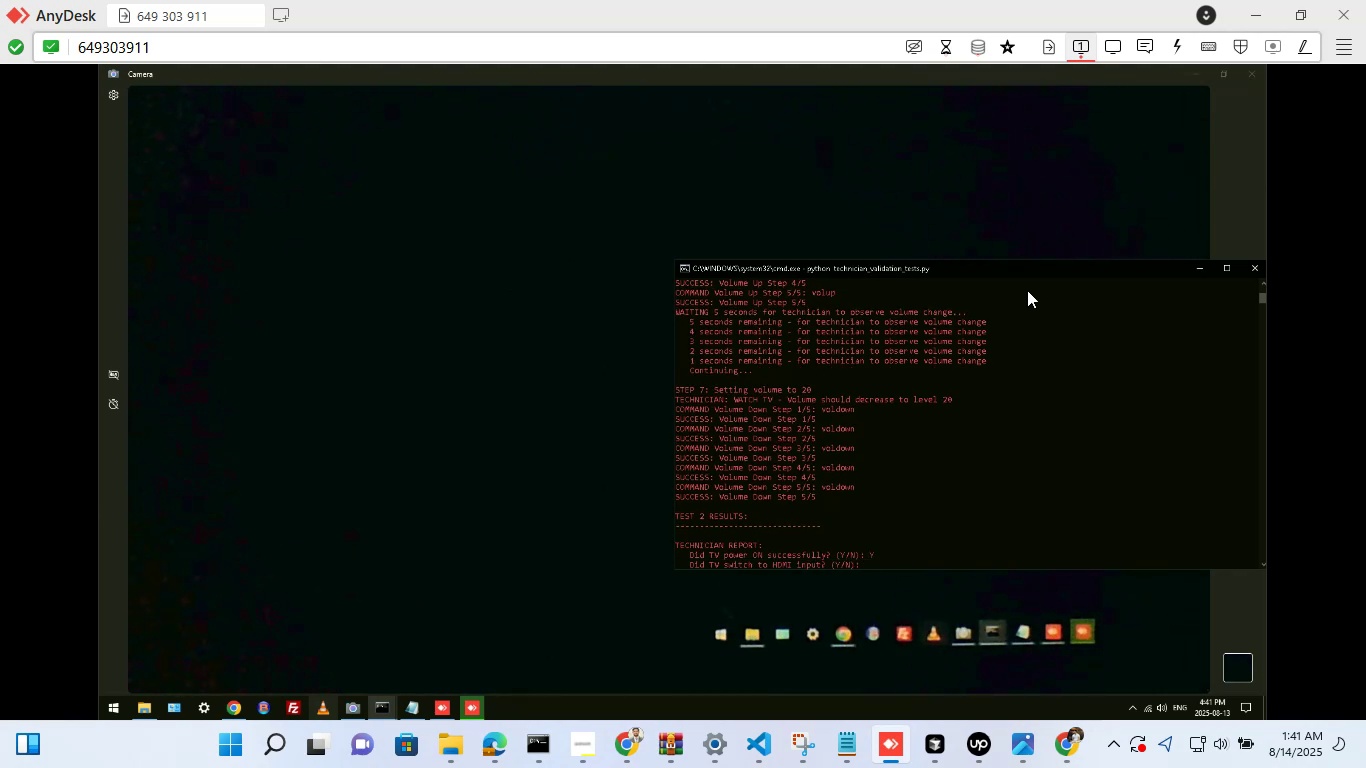 
key(Enter)
 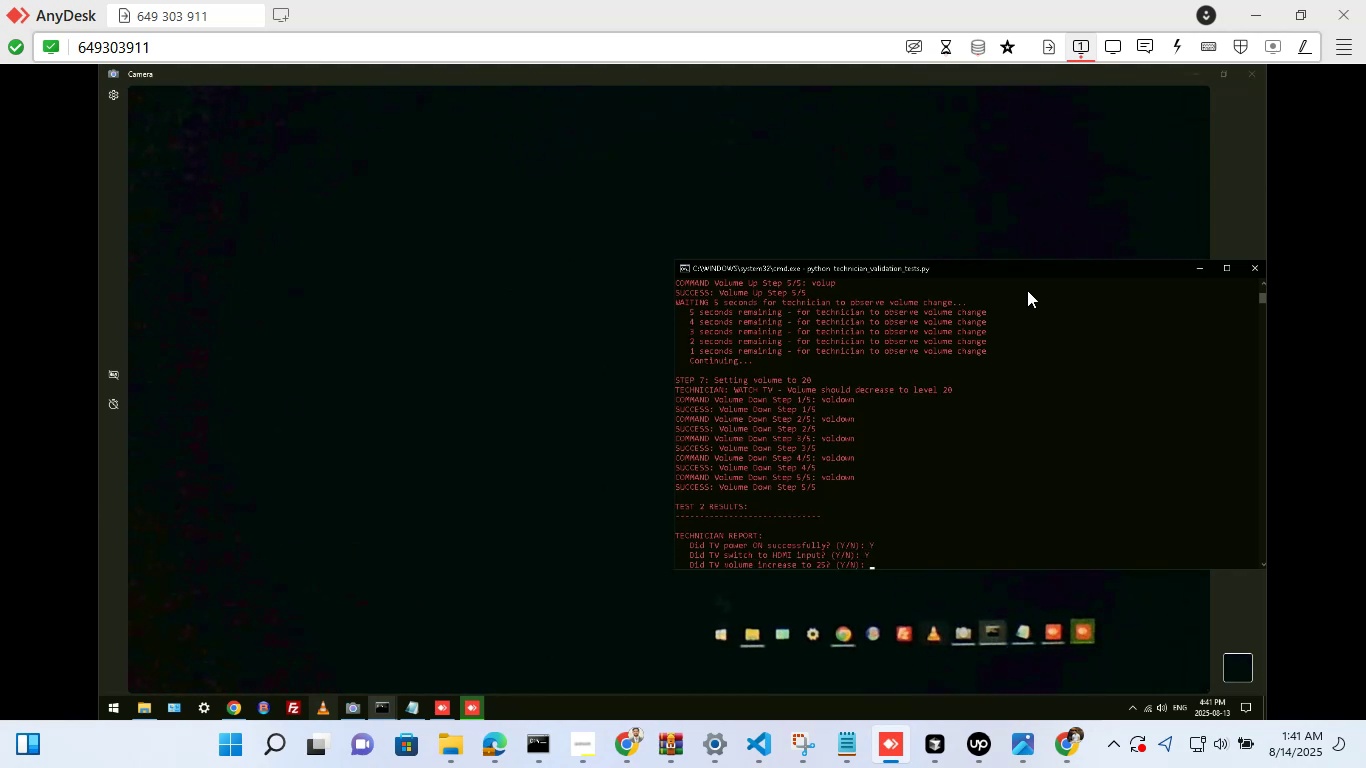 
key(Y)
 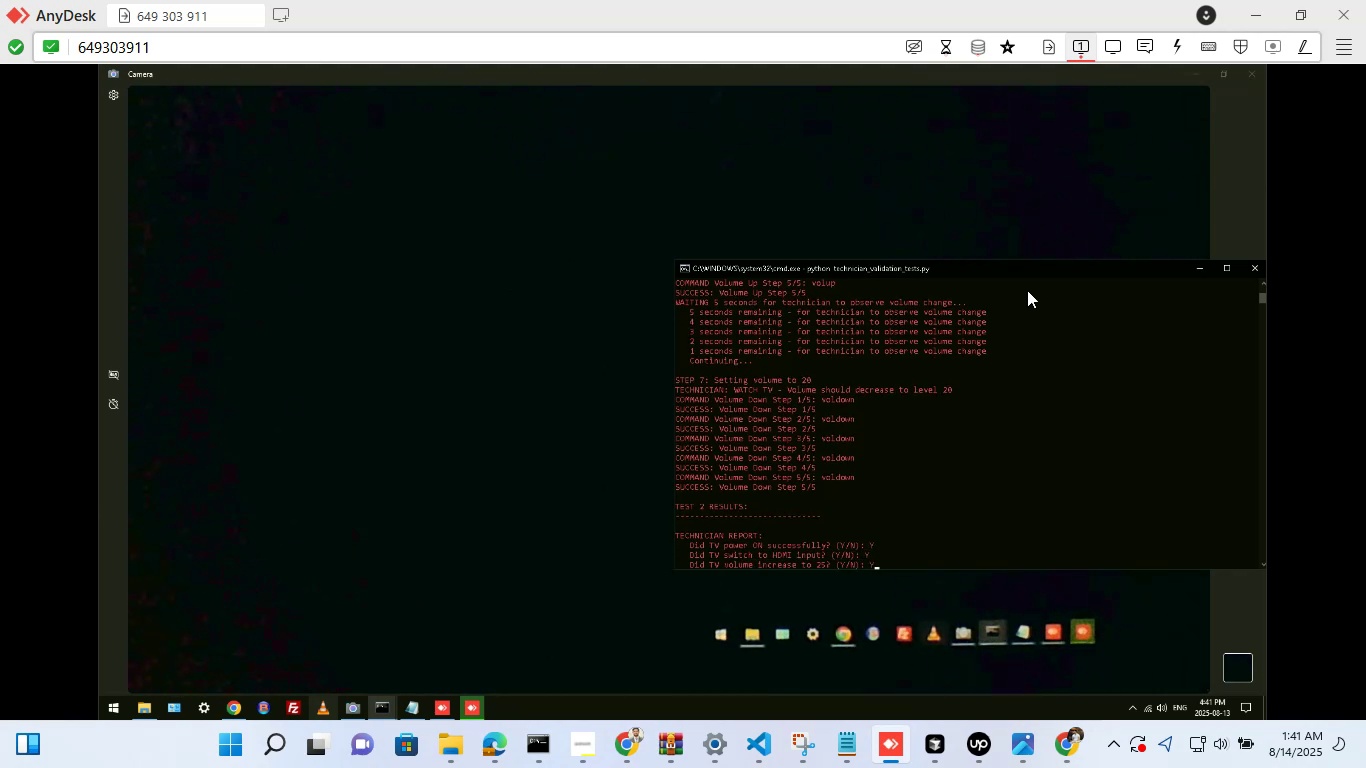 
key(Enter)
 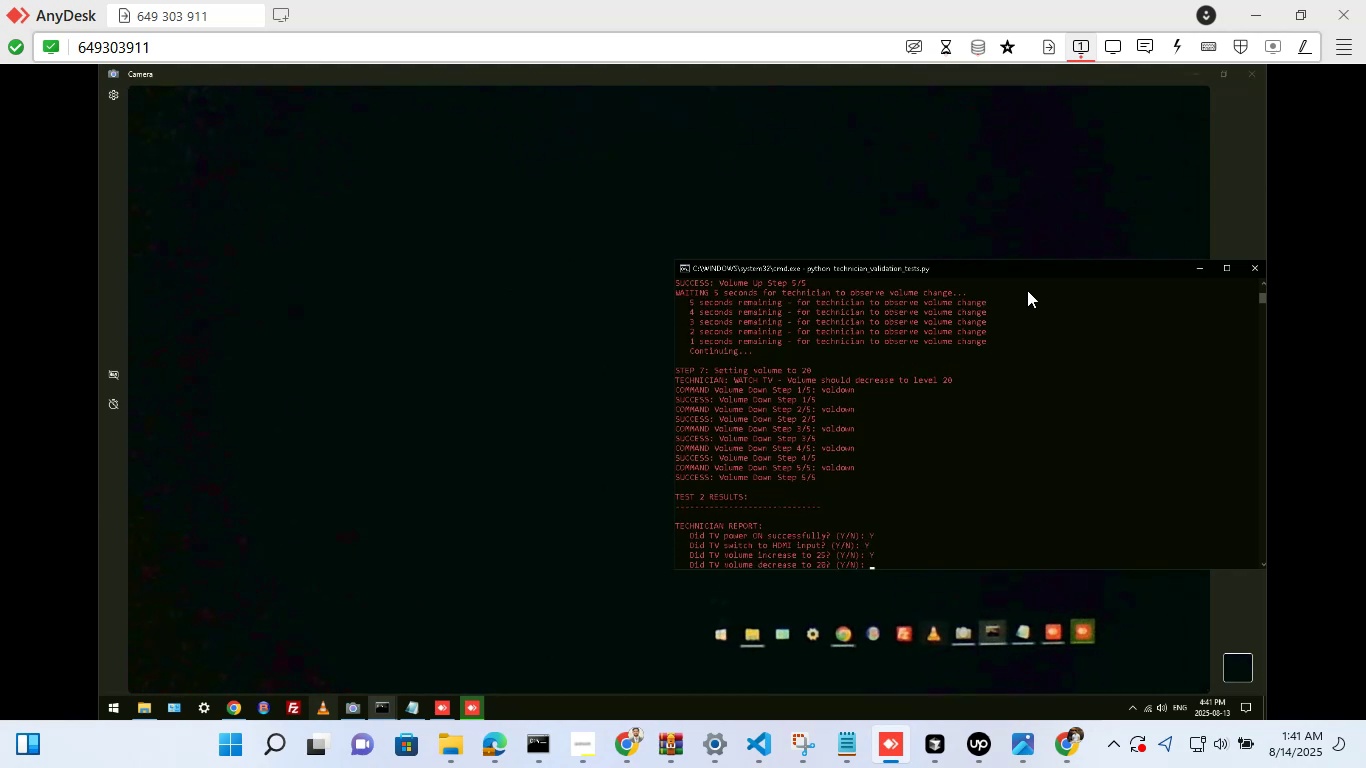 
key(Y)
 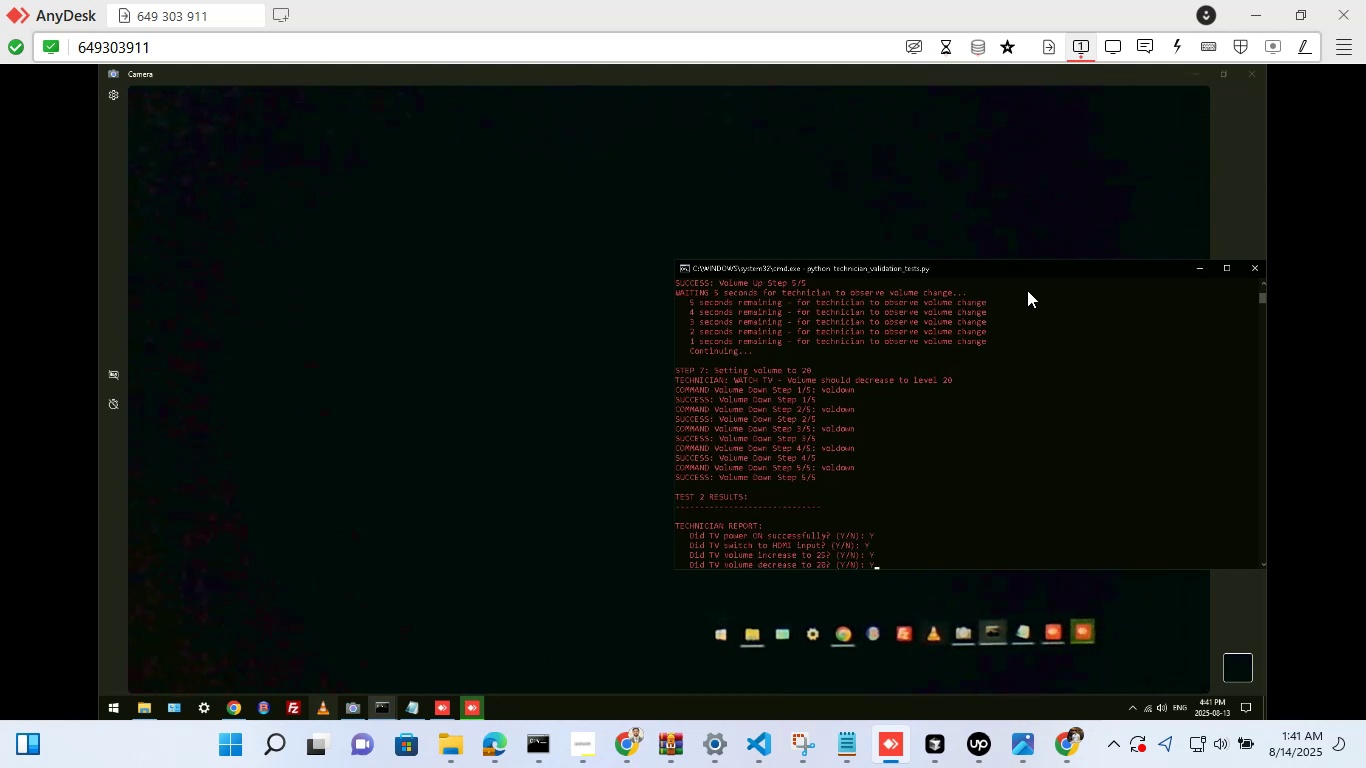 
key(Enter)
 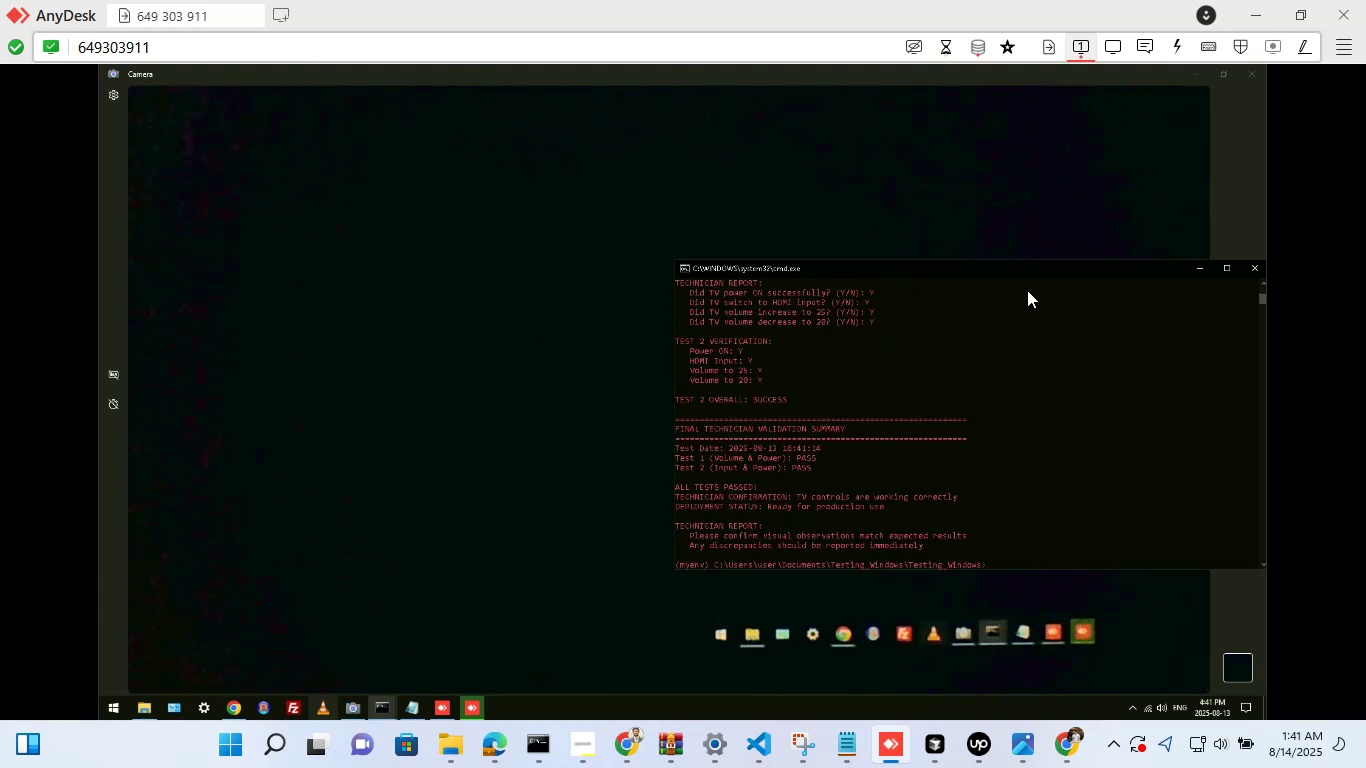 
wait(6.44)
 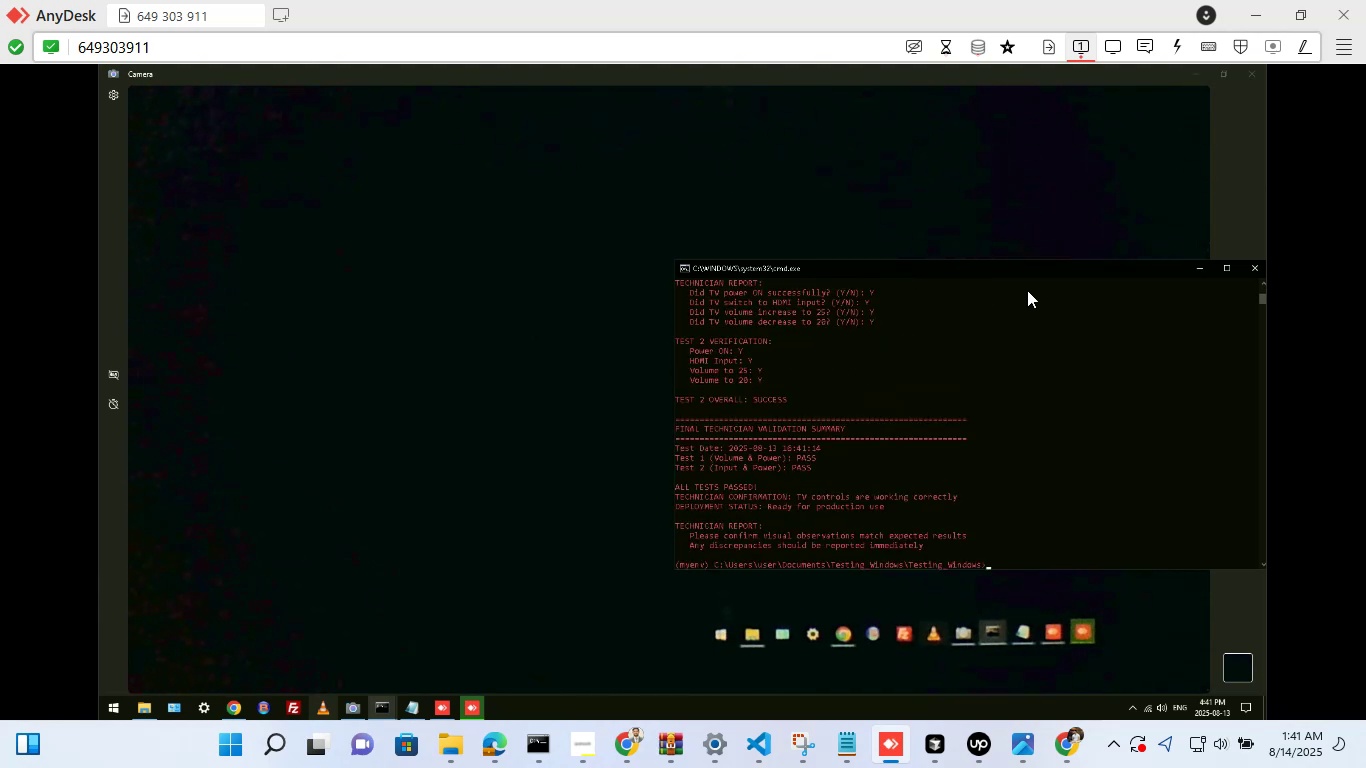 
type(cls)
 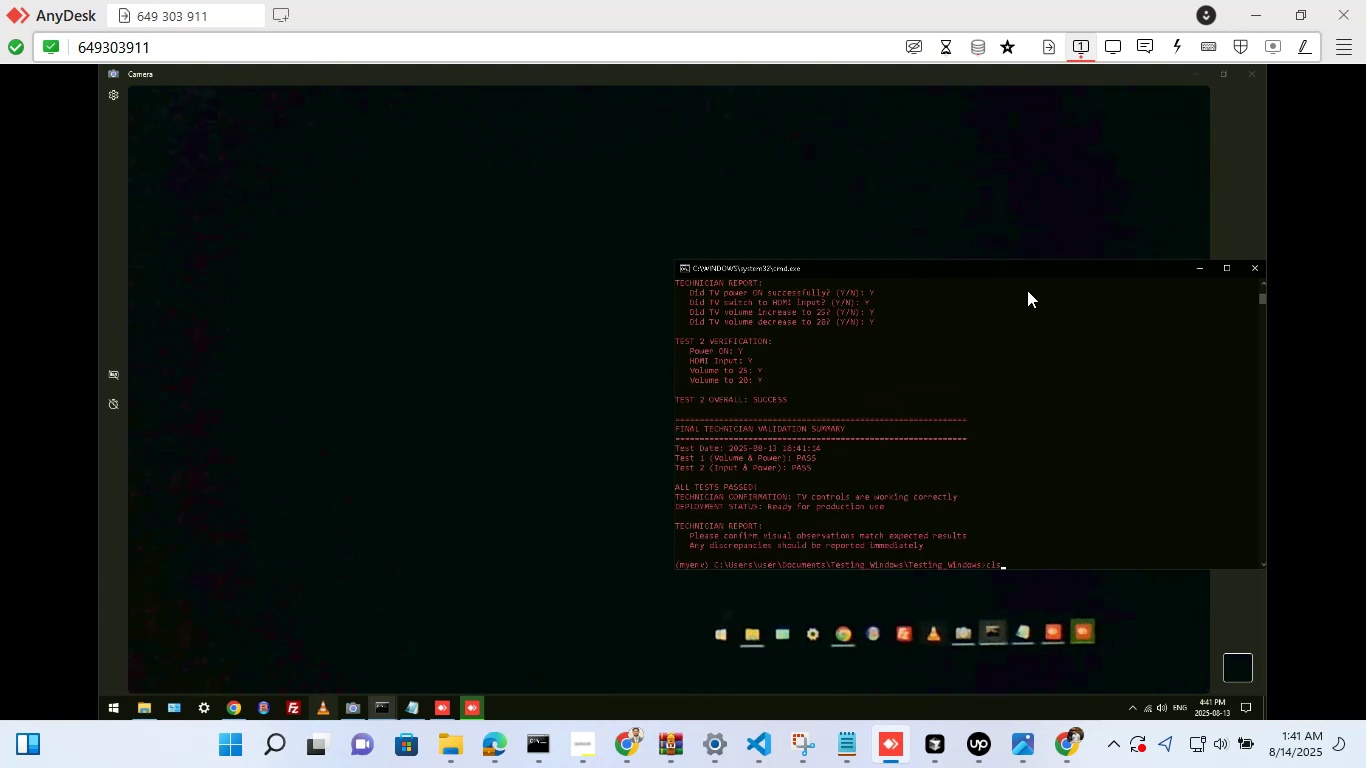 
key(Enter)
 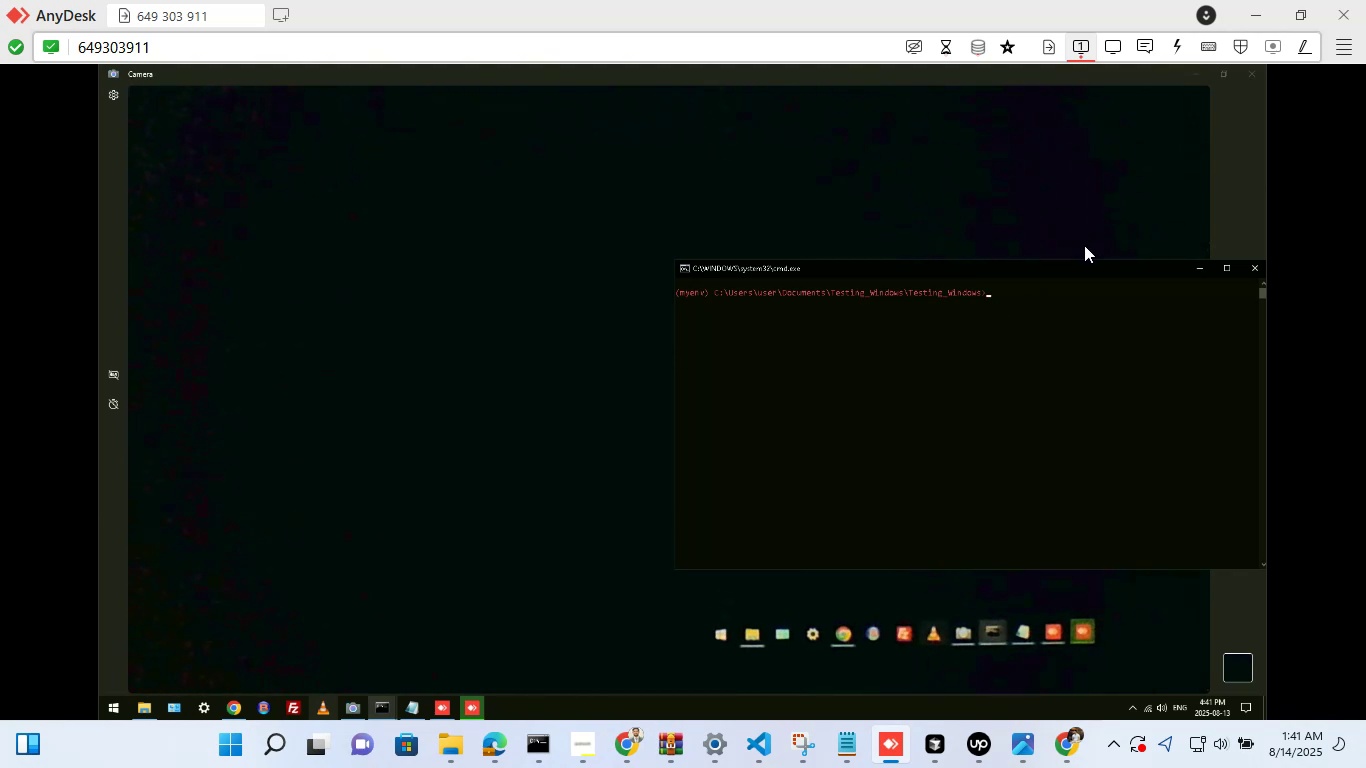 
wait(8.89)
 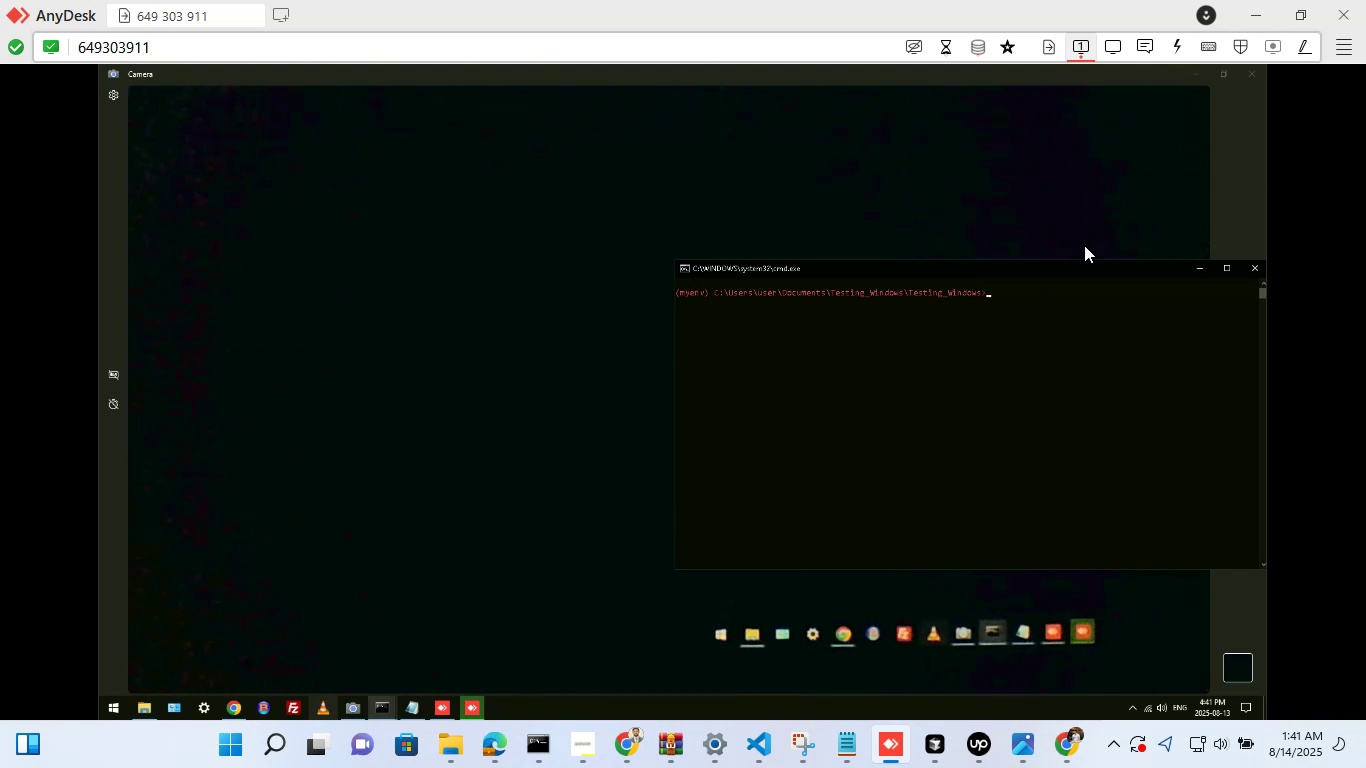 
left_click([763, 741])
 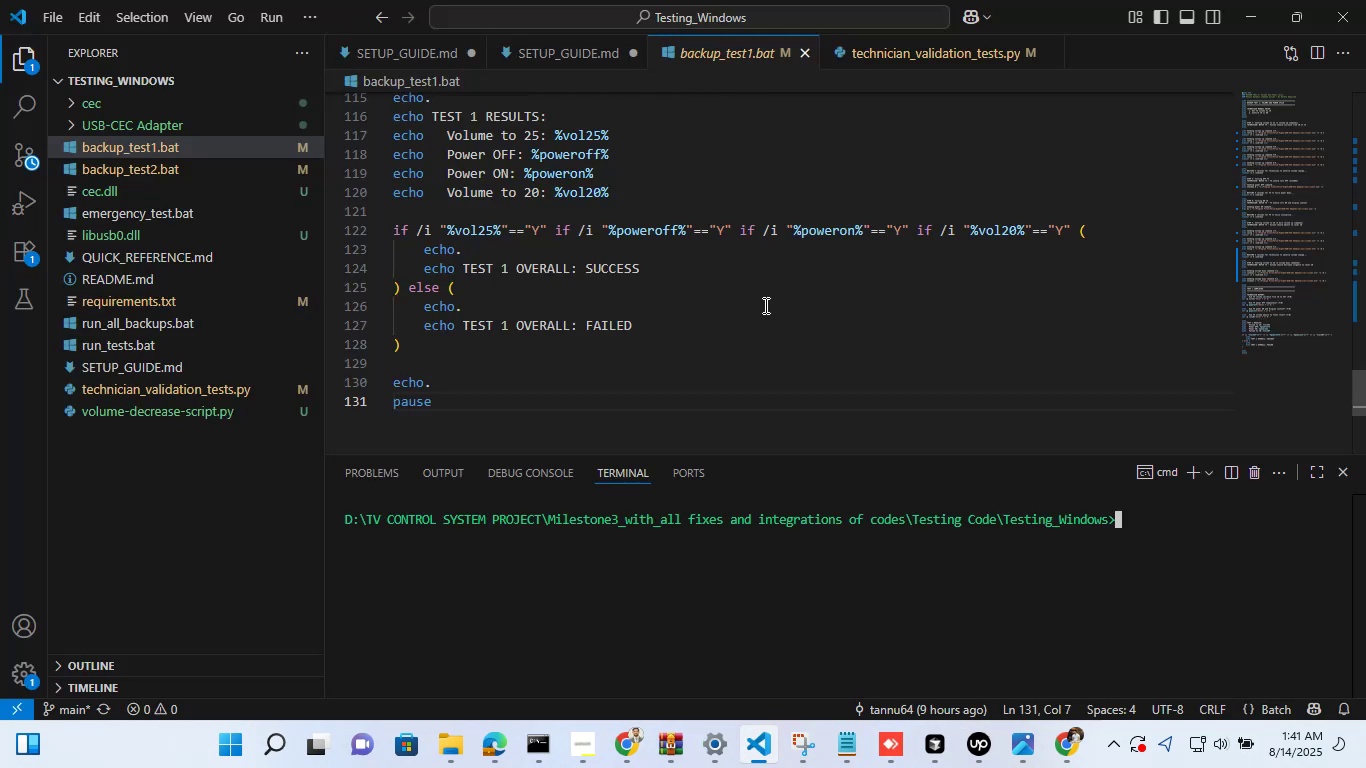 
left_click([764, 305])
 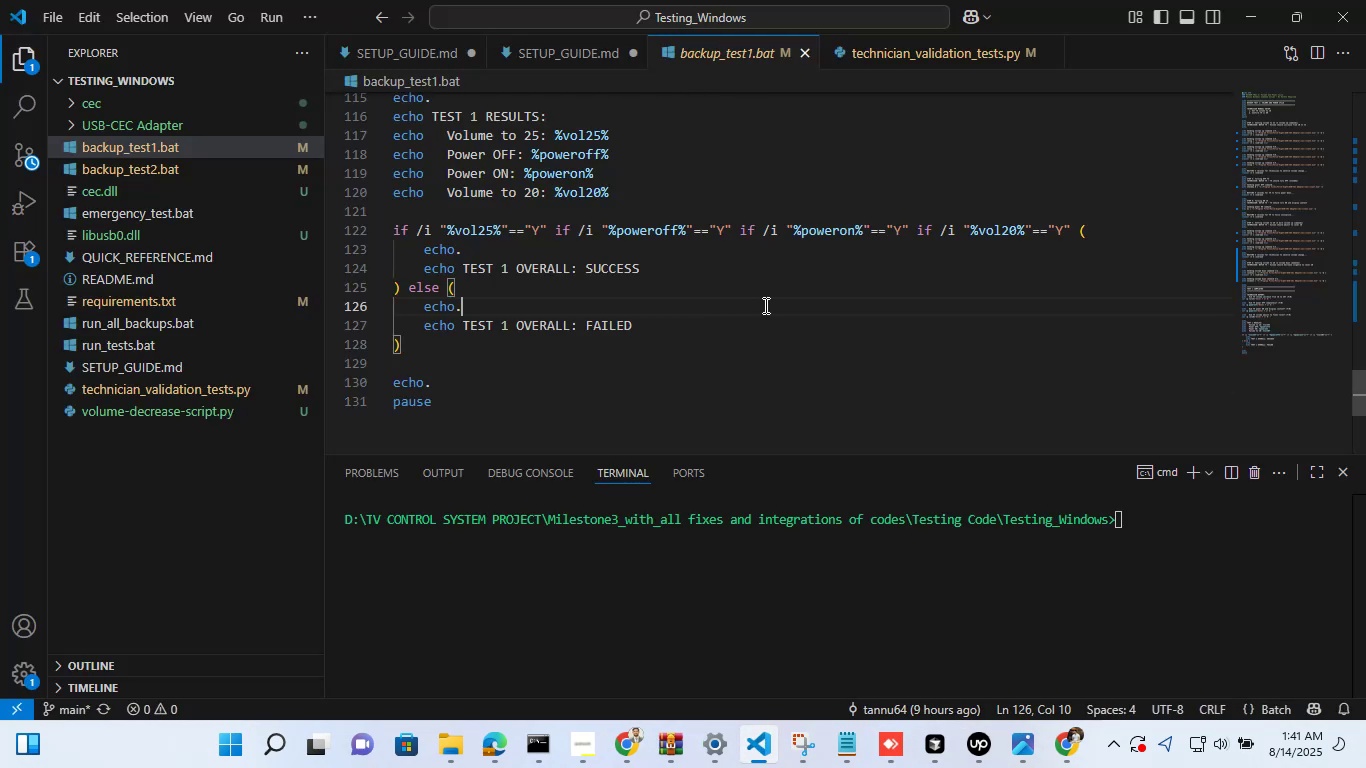 
hold_key(key=ControlLeft, duration=0.65)
 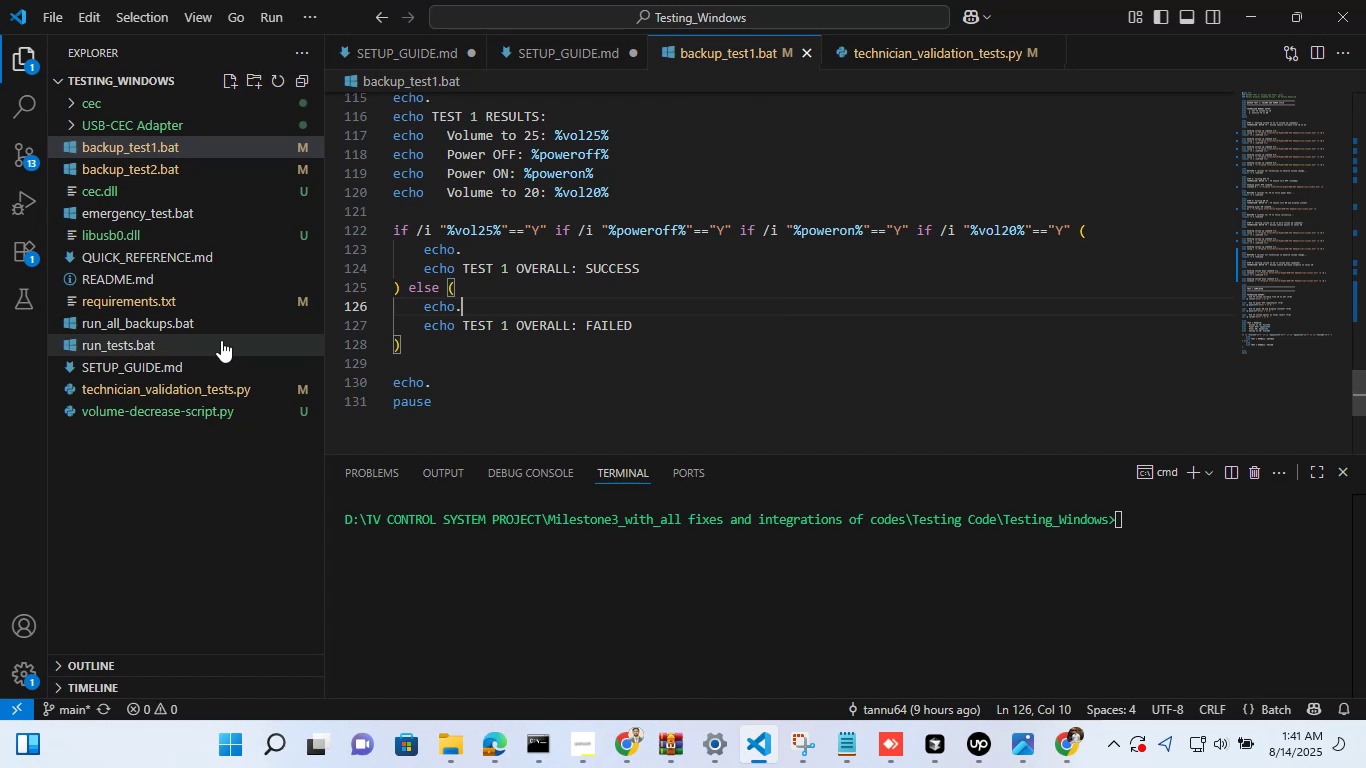 
key(S)
 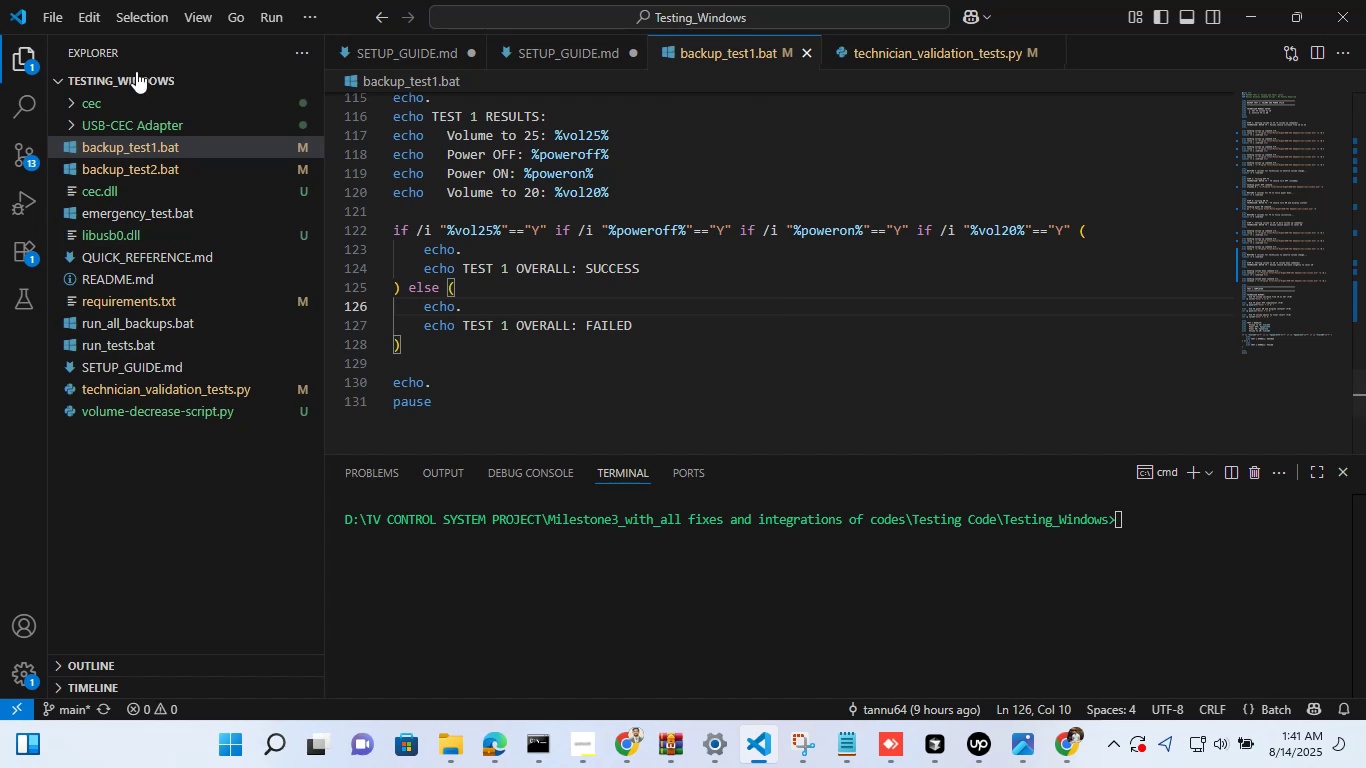 
mouse_move([115, 152])
 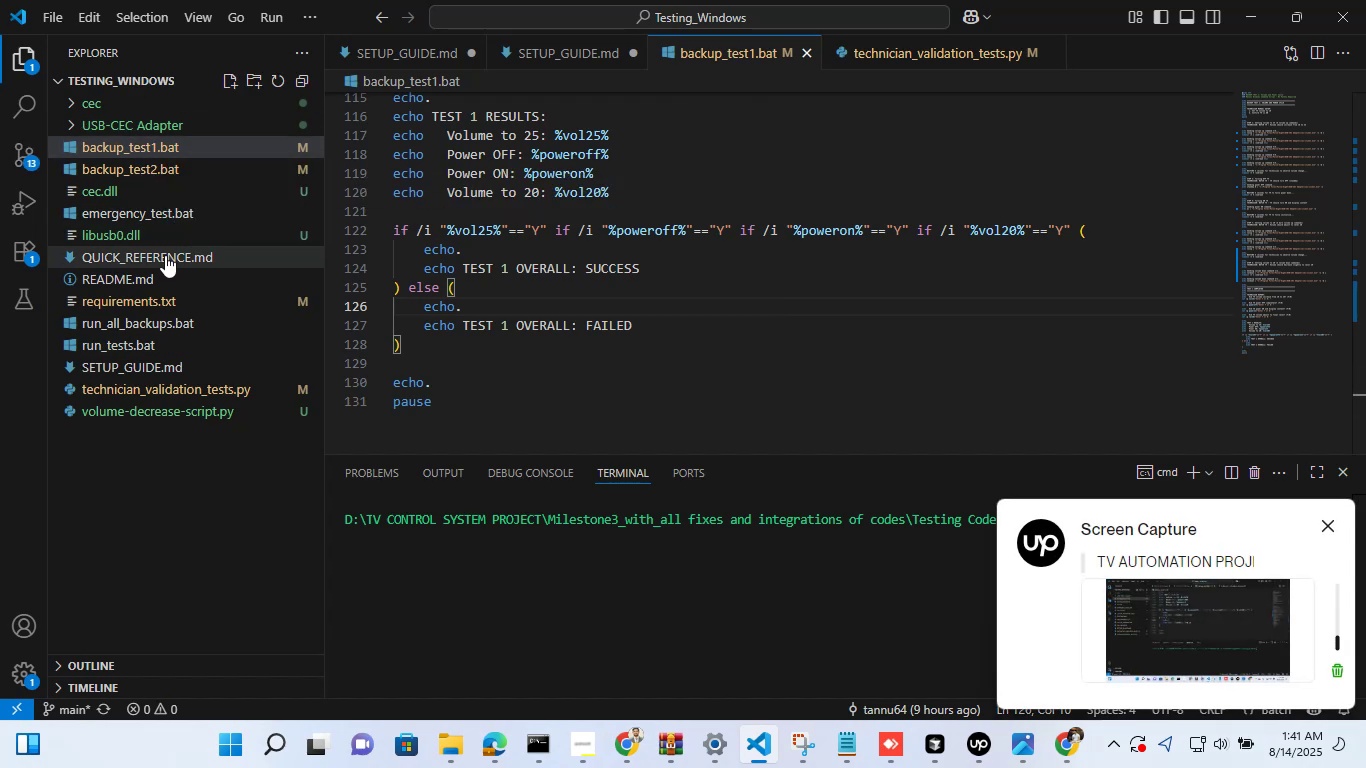 
mouse_move([147, 331])
 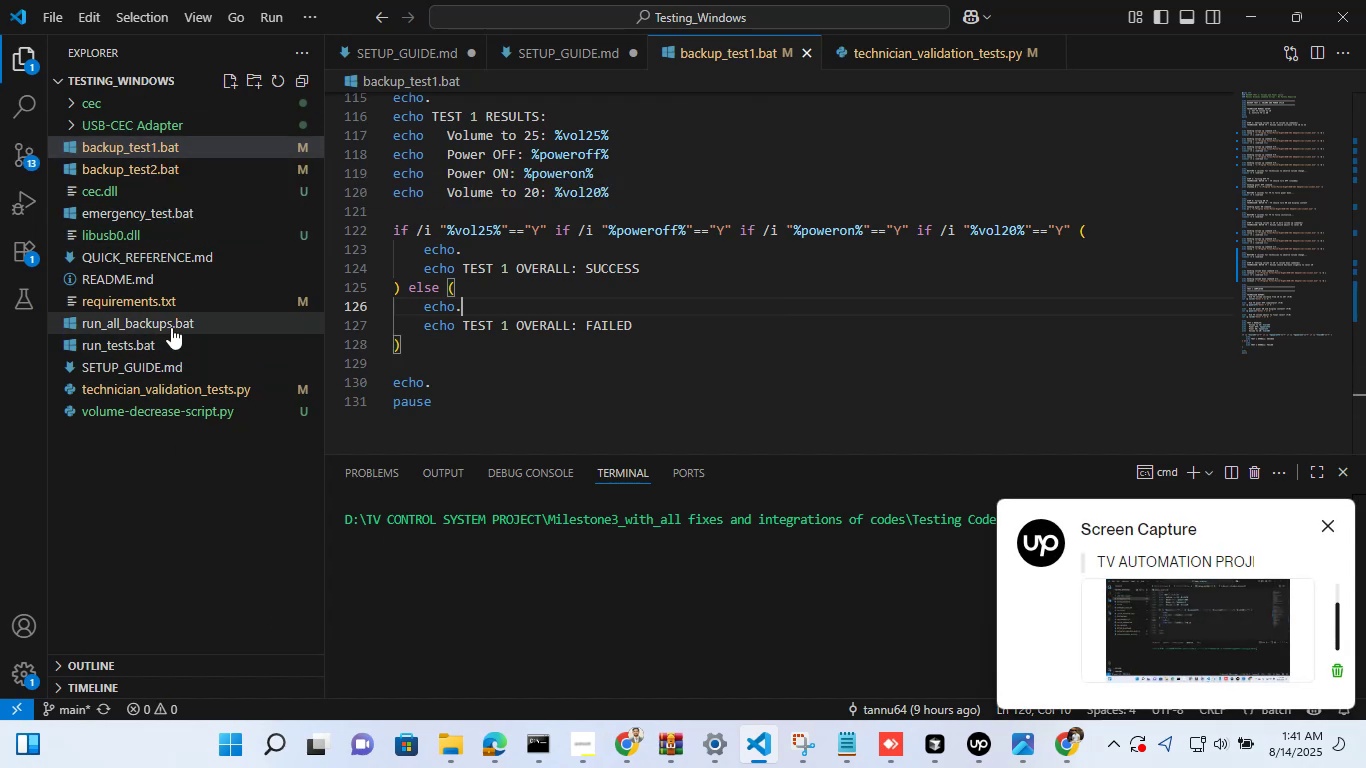 
left_click([171, 337])
 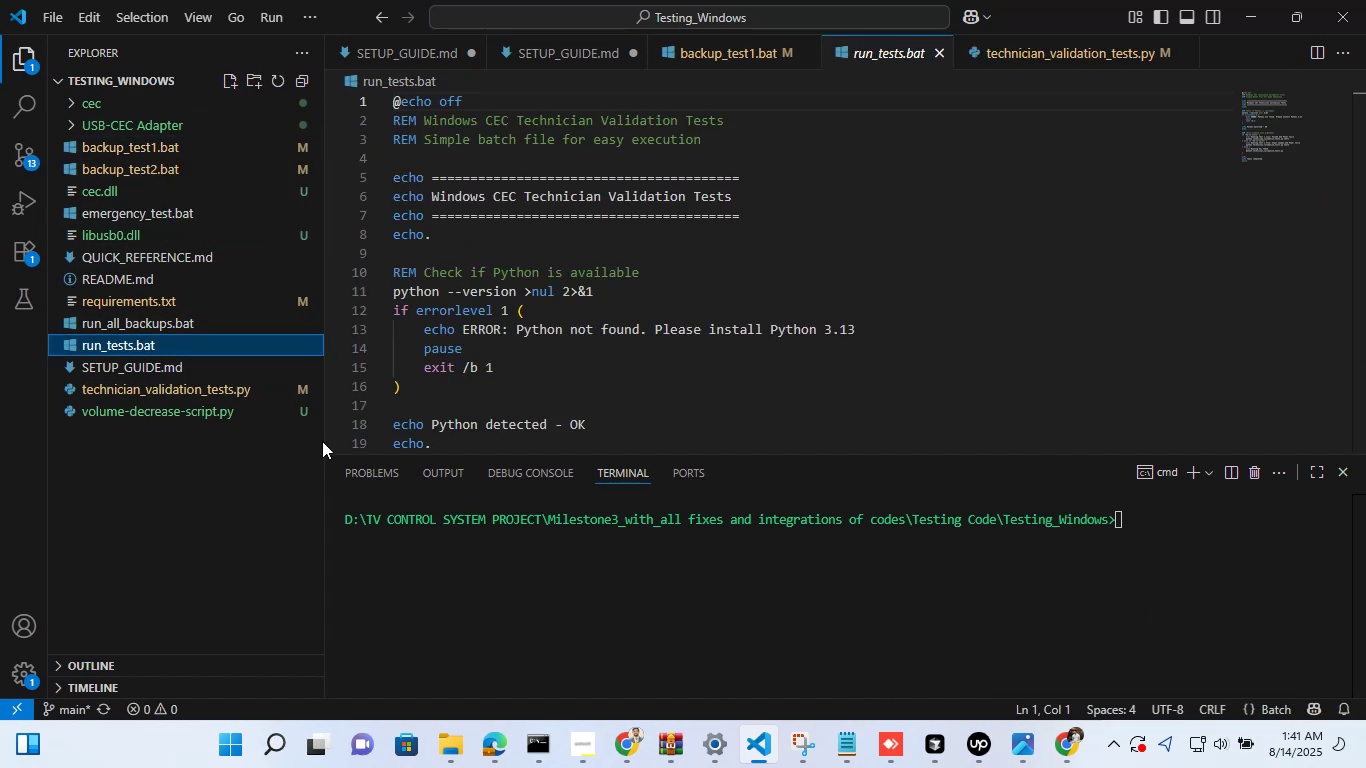 
scroll: coordinate [601, 352], scroll_direction: up, amount: 2.0
 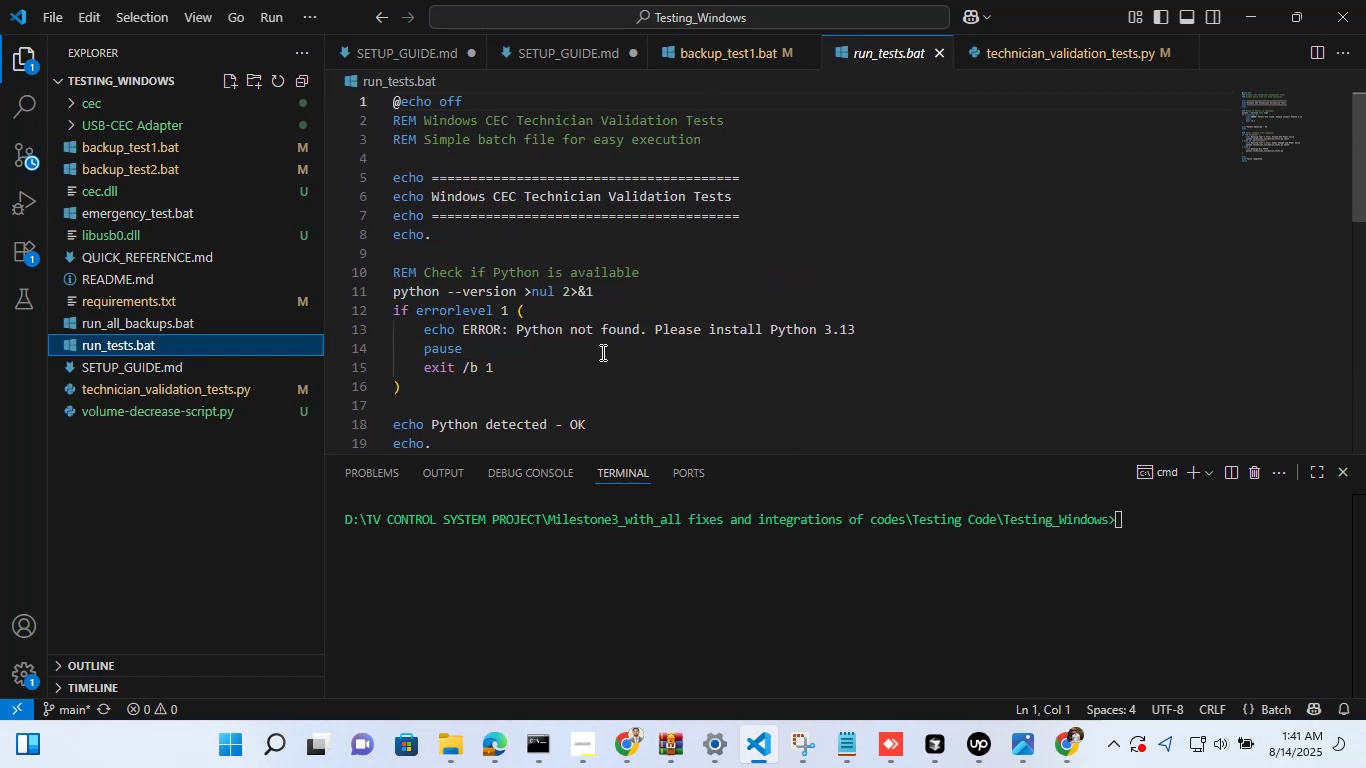 
hold_key(key=ControlLeft, duration=0.79)
 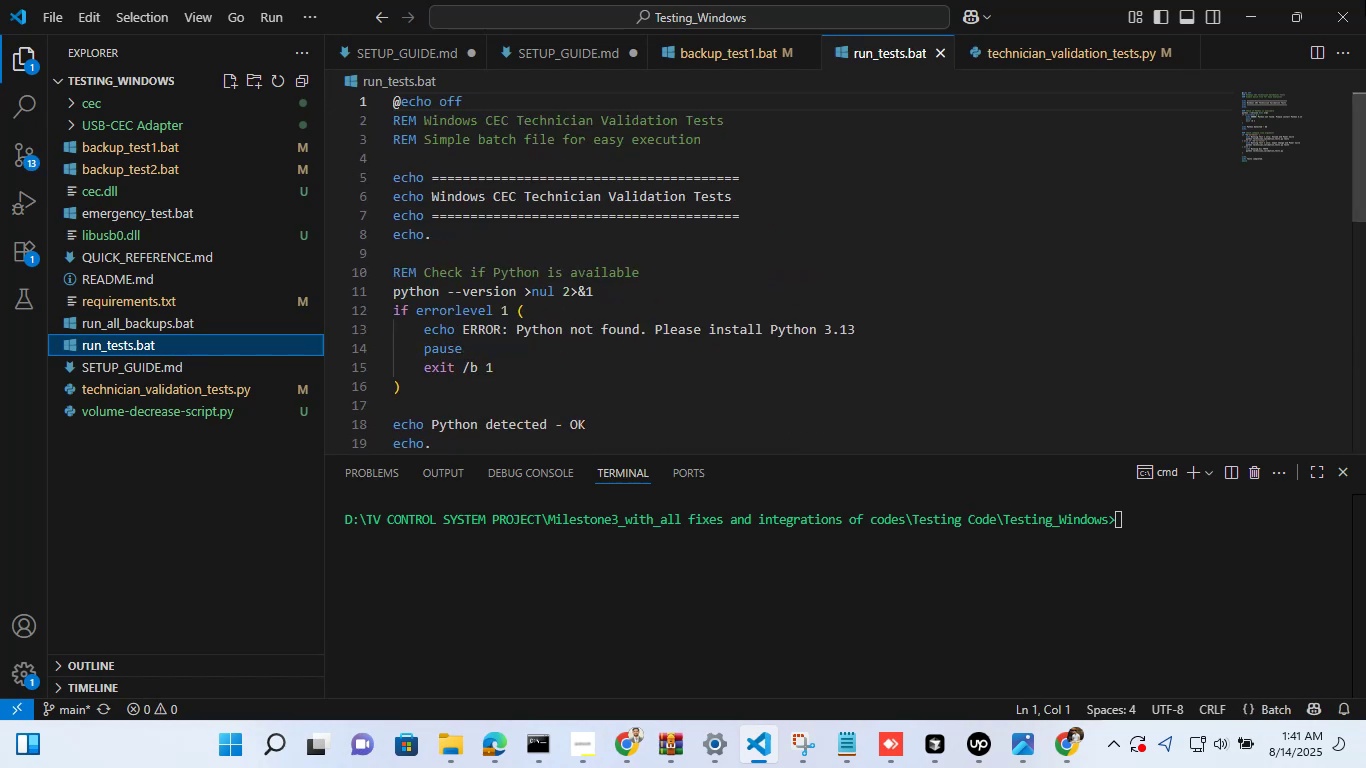 
key(S)
 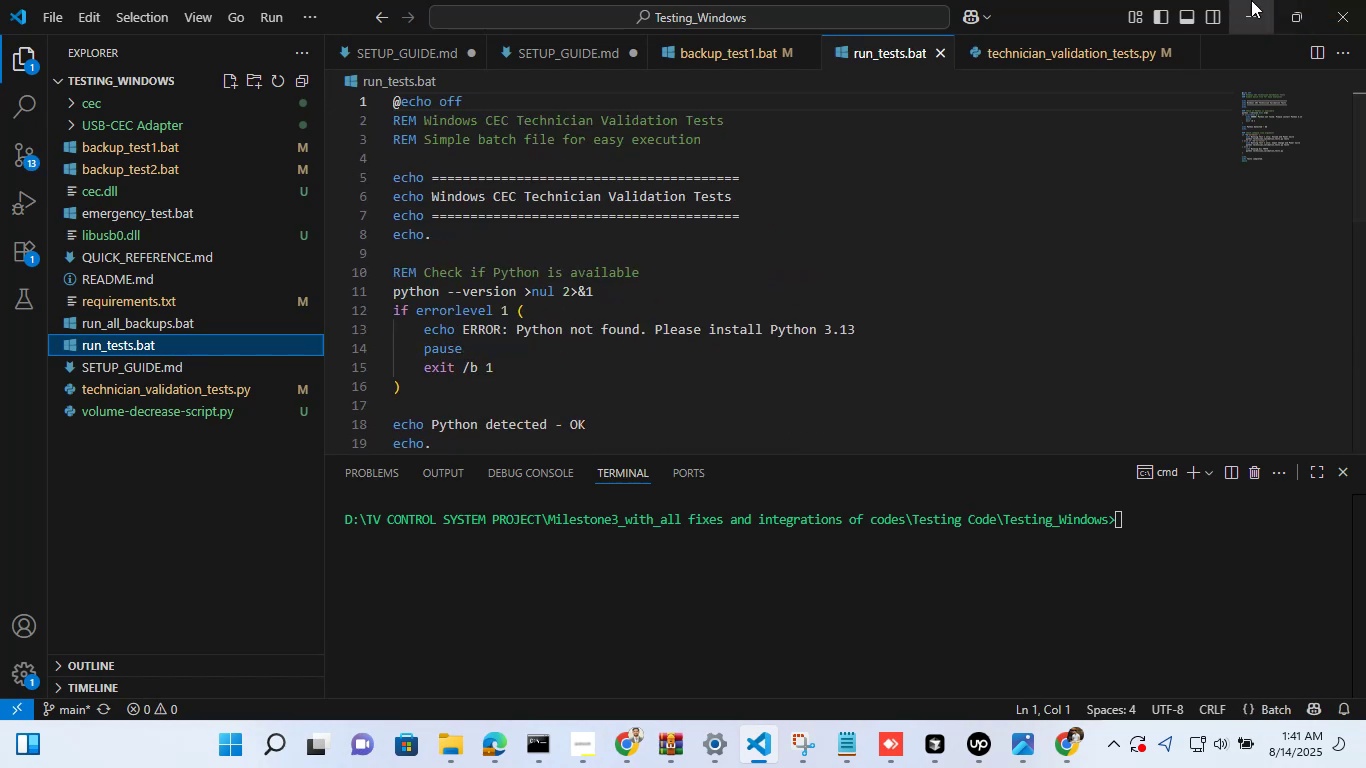 
left_click([1243, 0])
 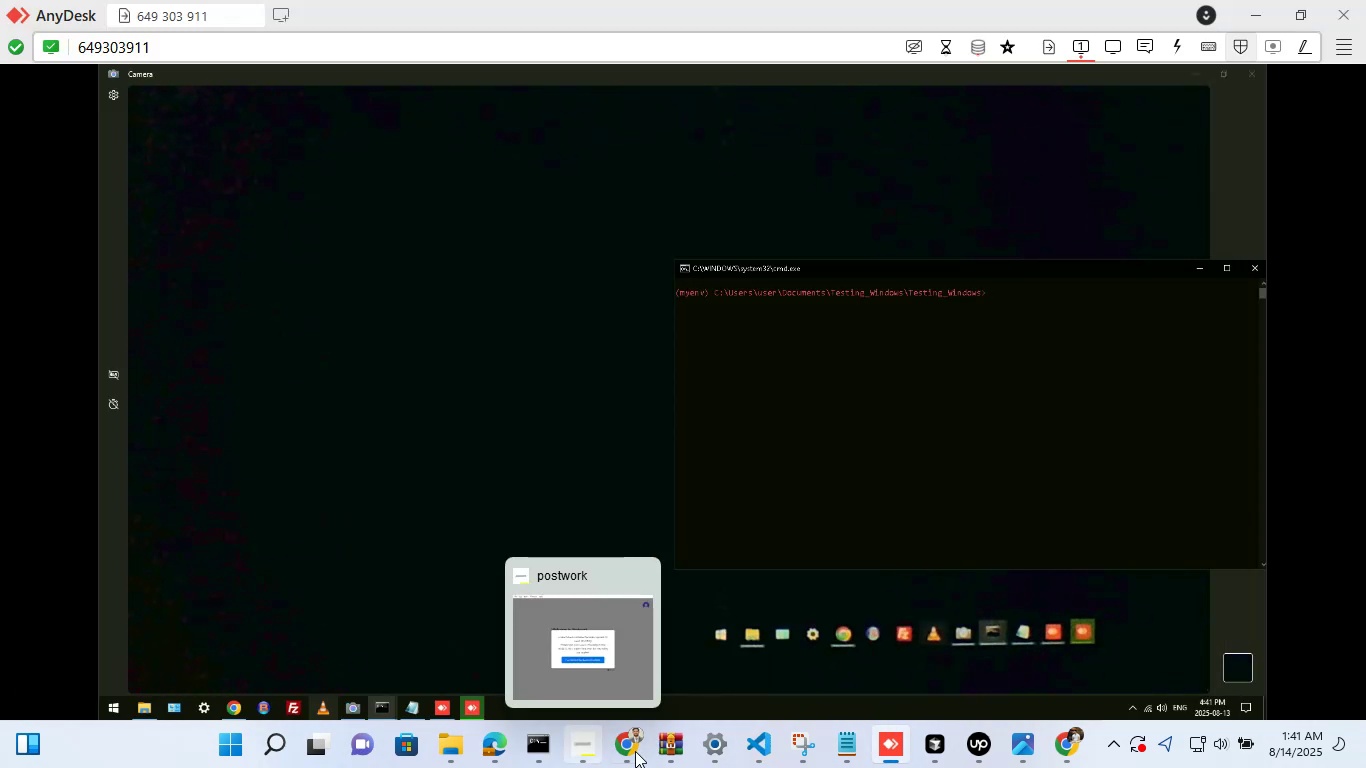 
left_click([672, 758])
 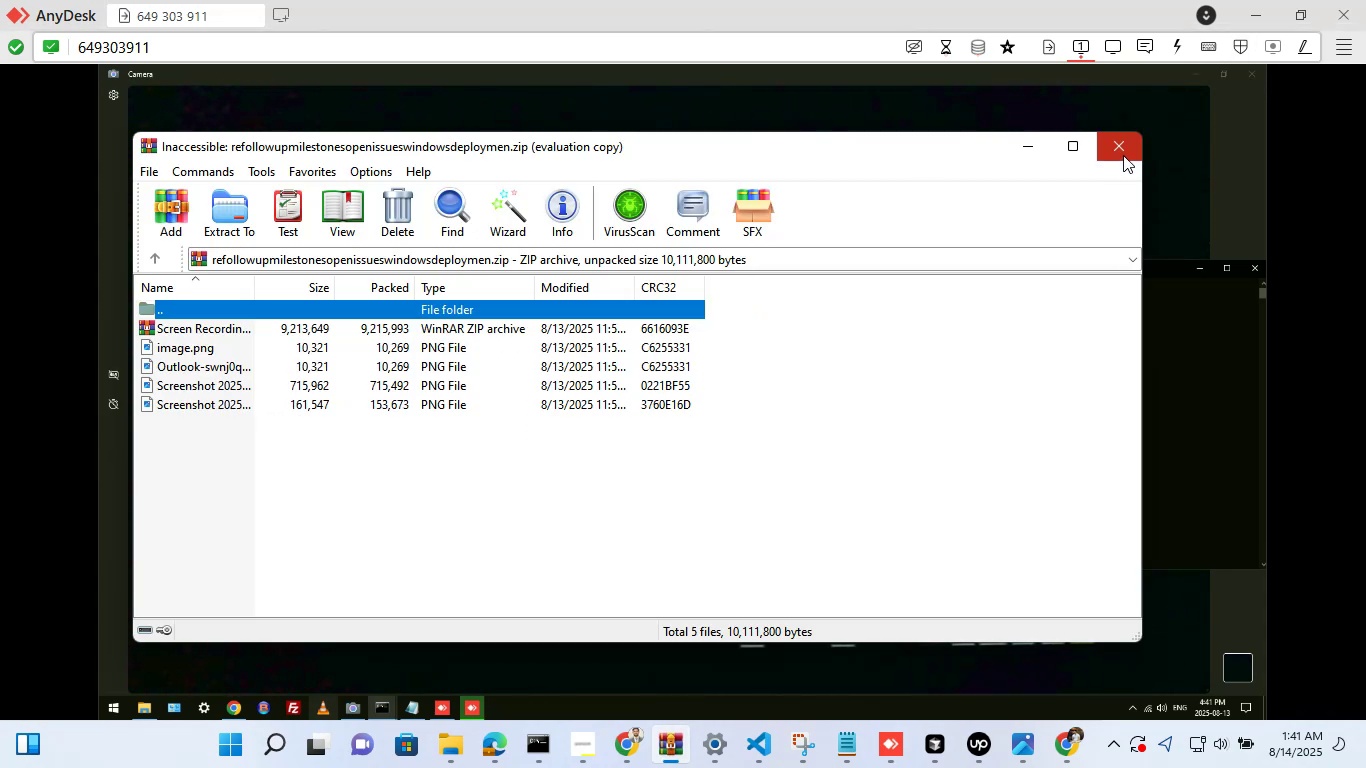 
left_click([1123, 147])
 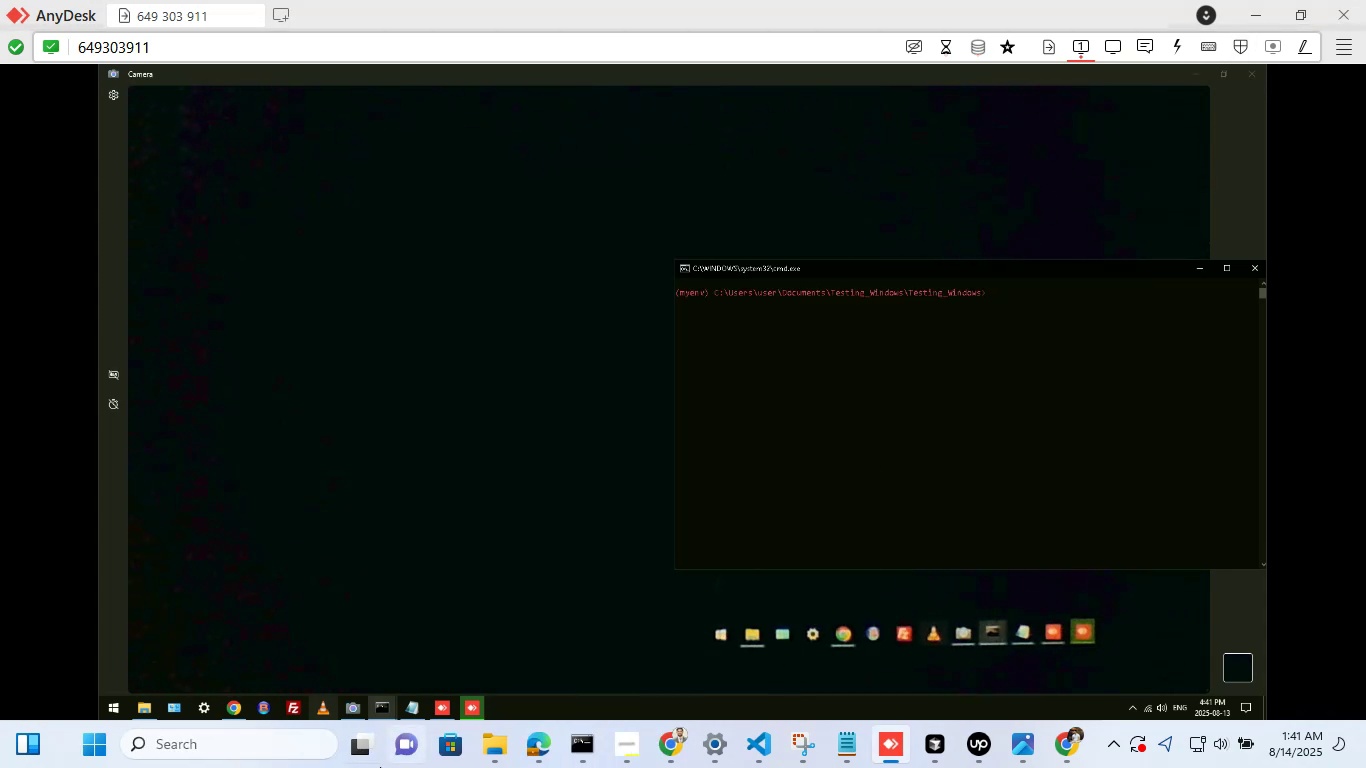 
mouse_move([494, 731])
 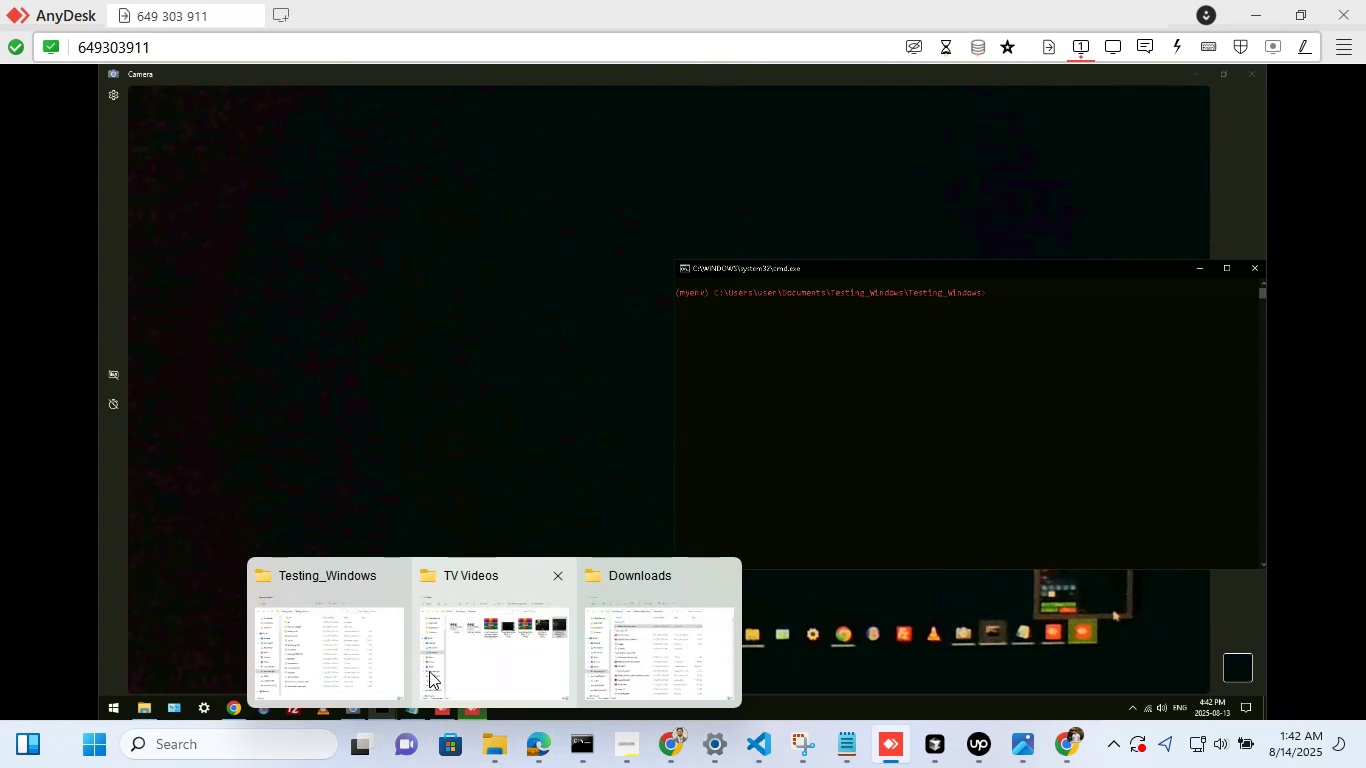 
wait(5.85)
 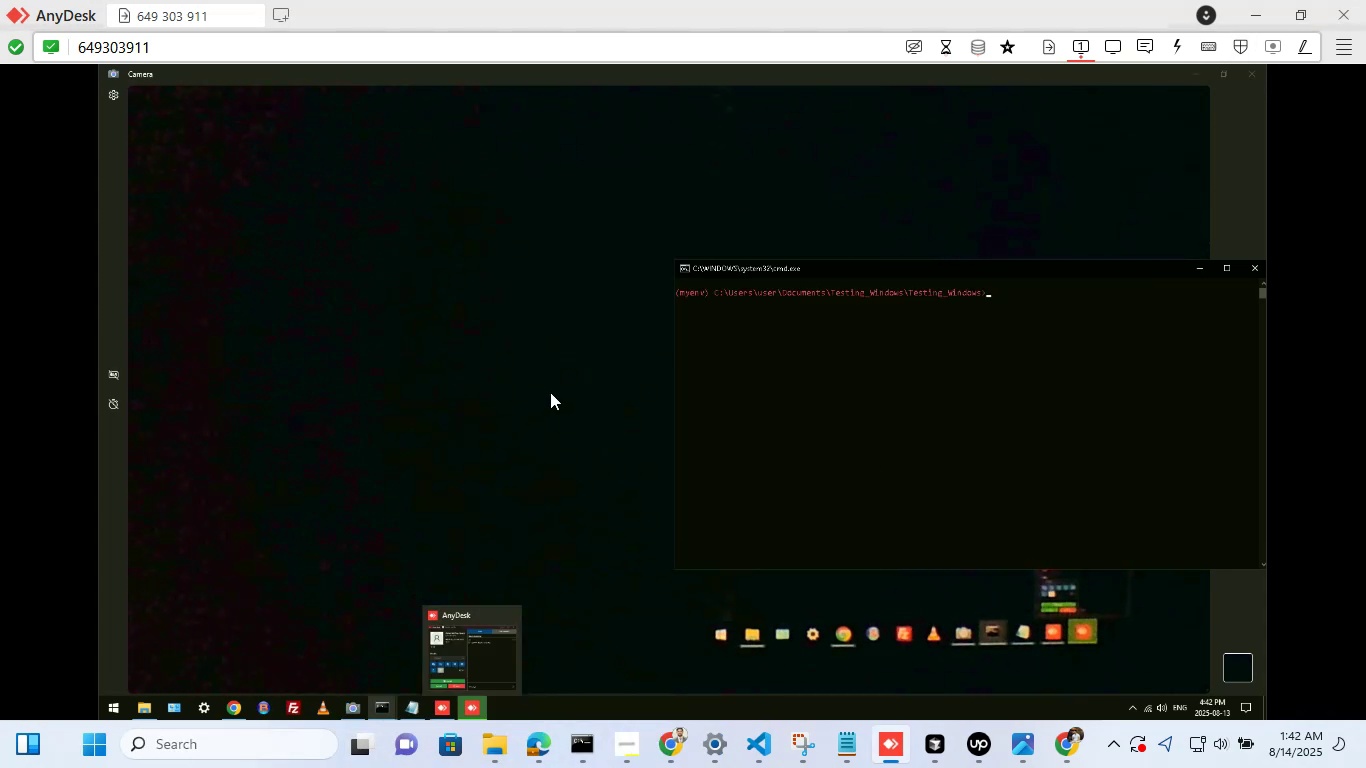 
left_click([357, 652])
 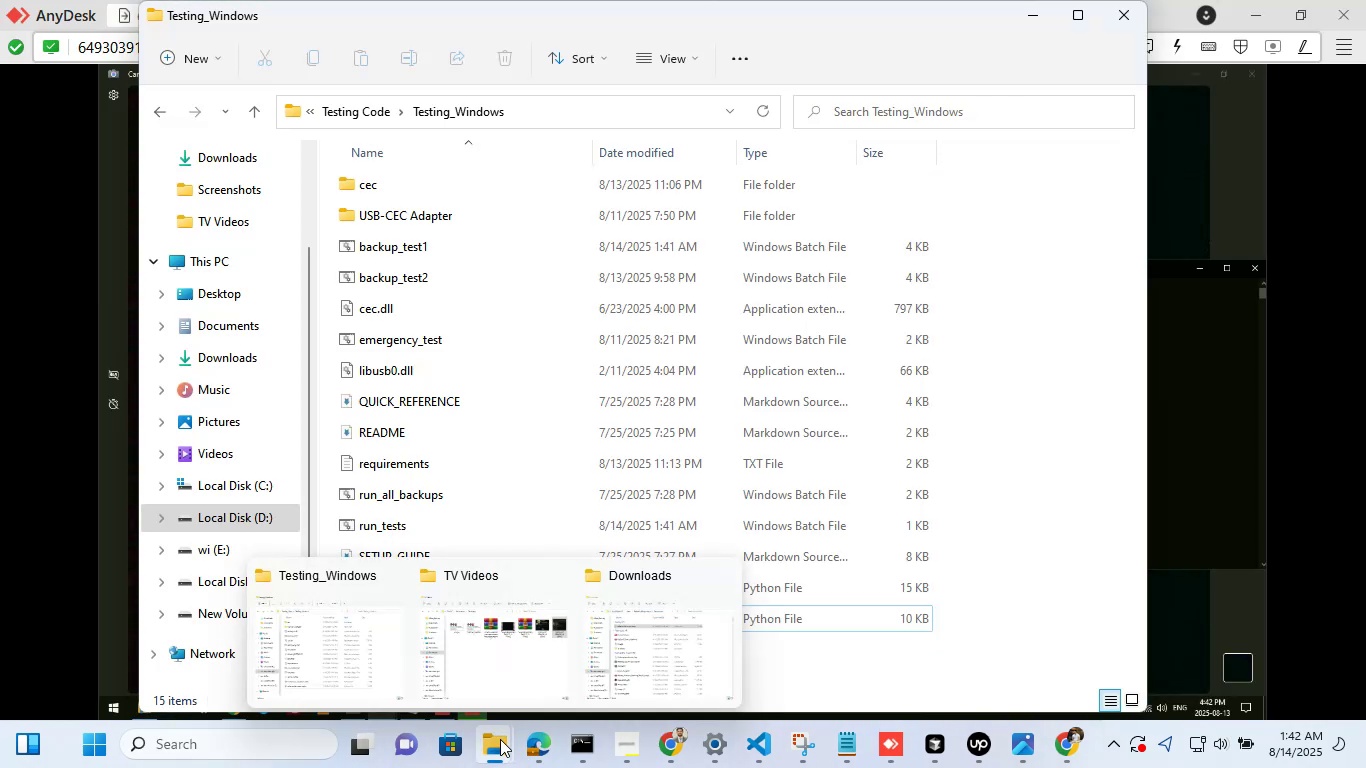 
wait(5.75)
 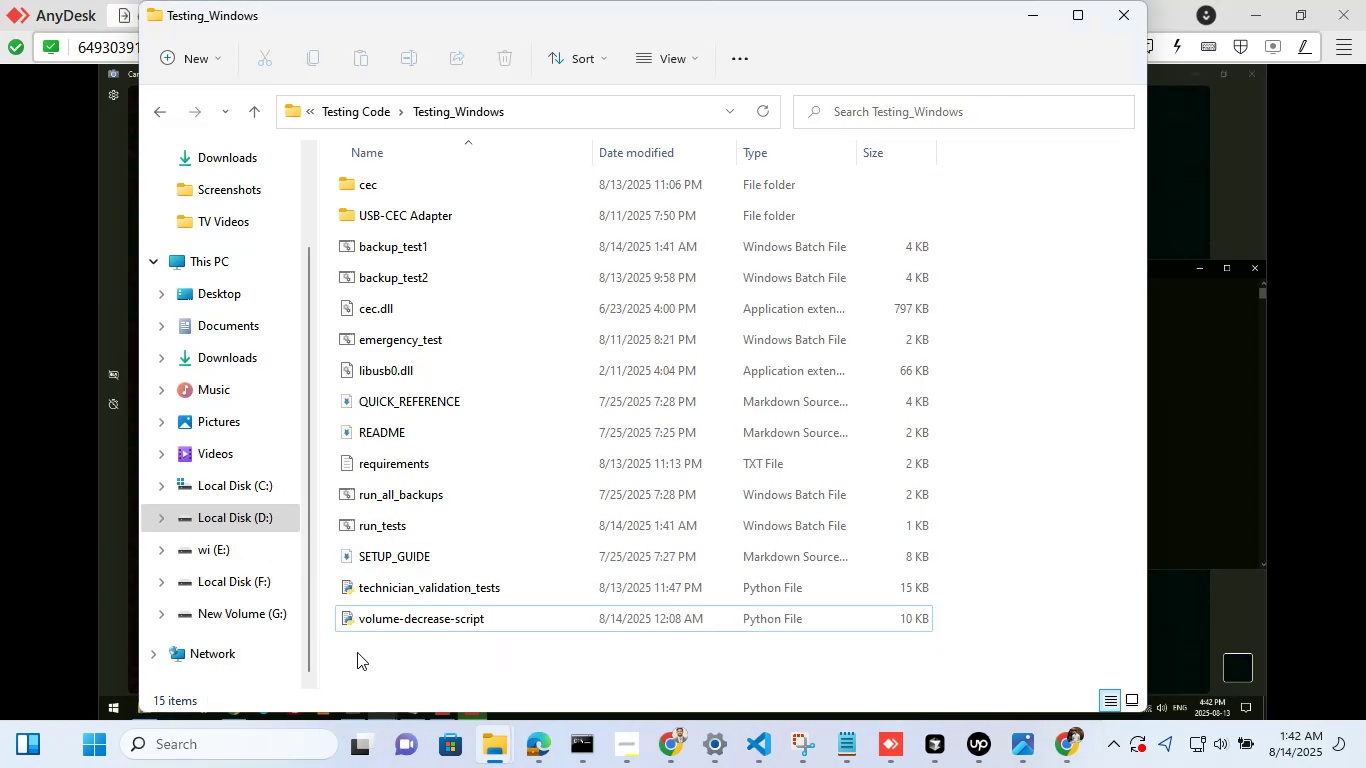 
left_click([533, 682])
 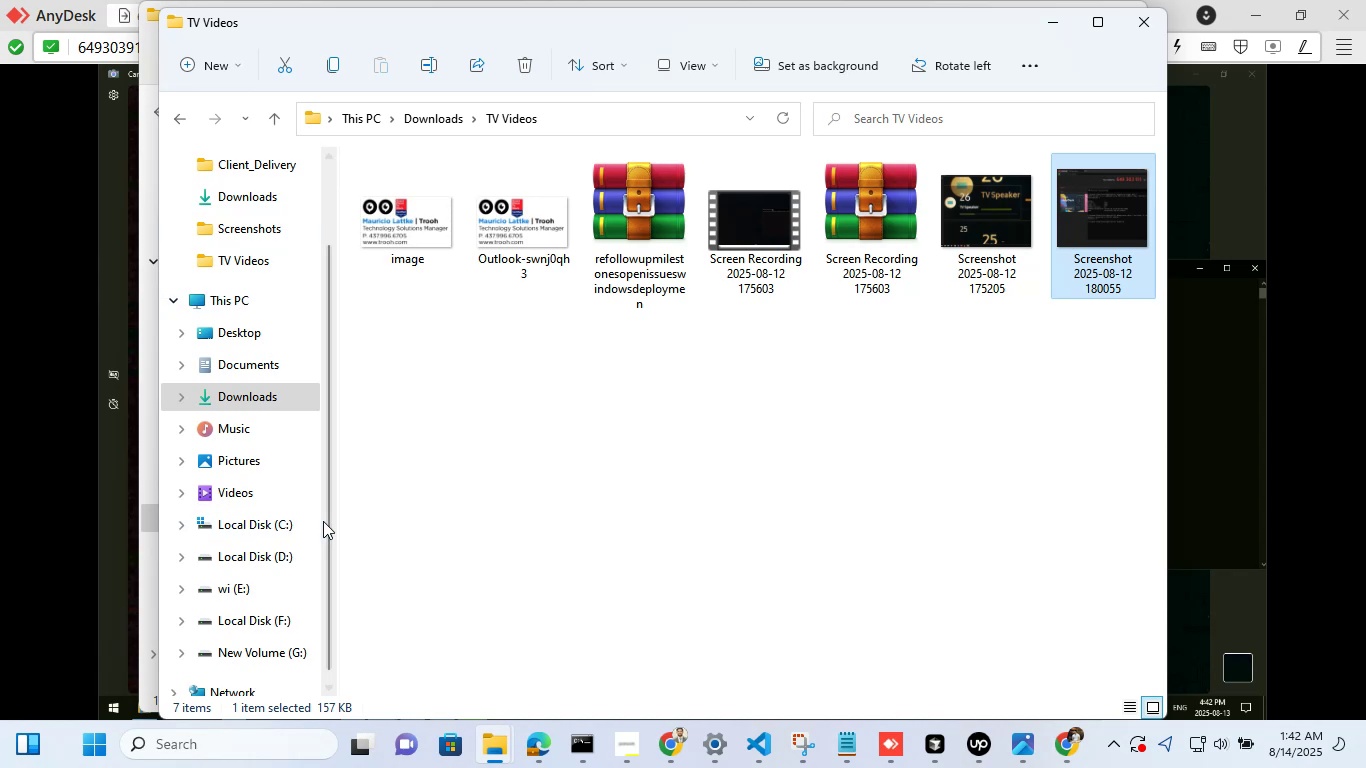 
left_click([253, 551])
 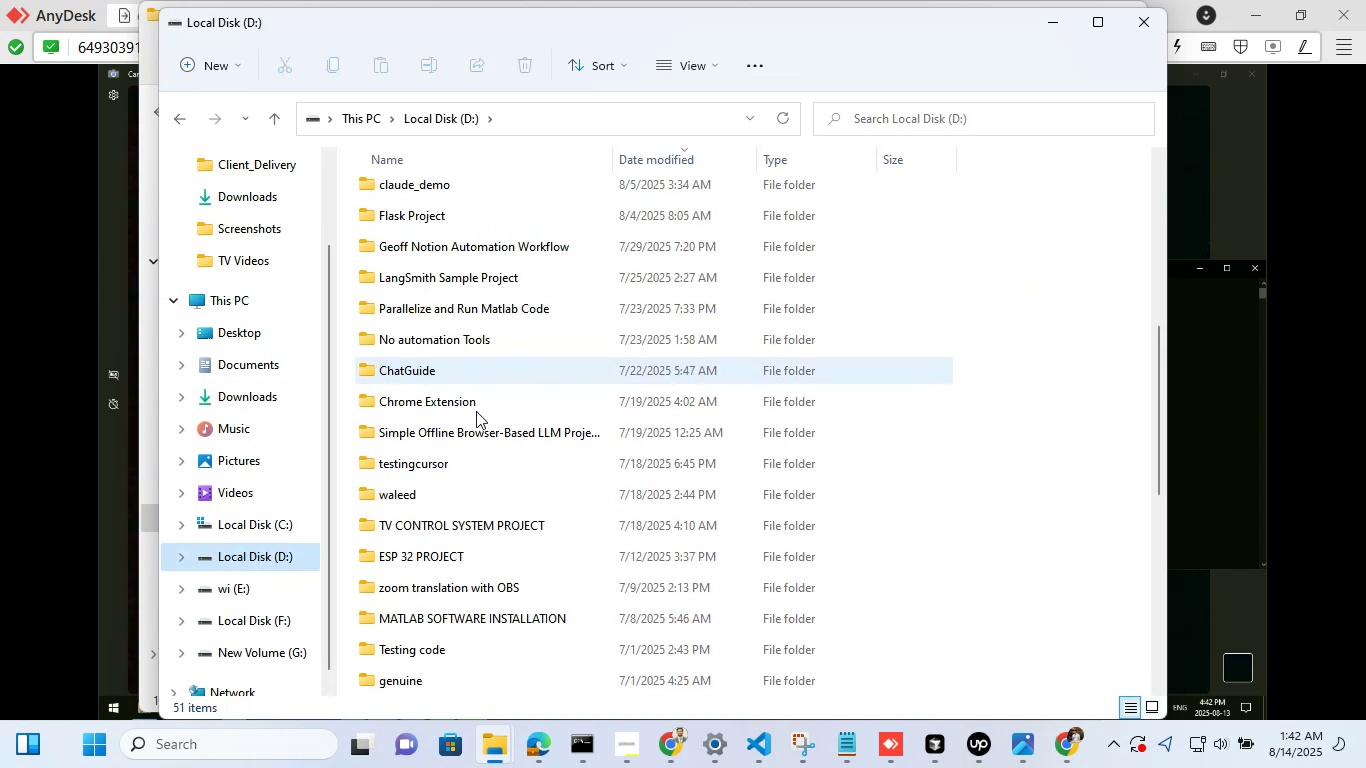 
left_click([234, 609])
 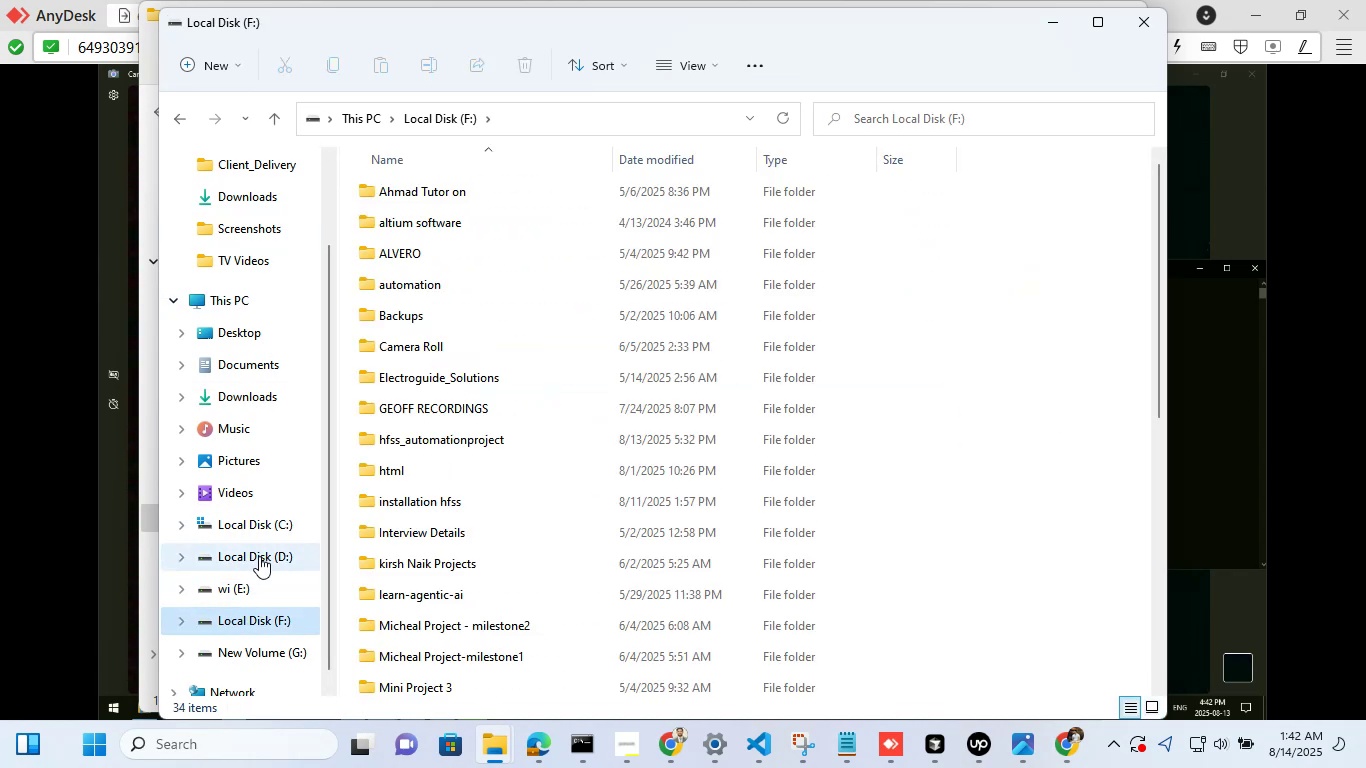 
left_click([259, 556])
 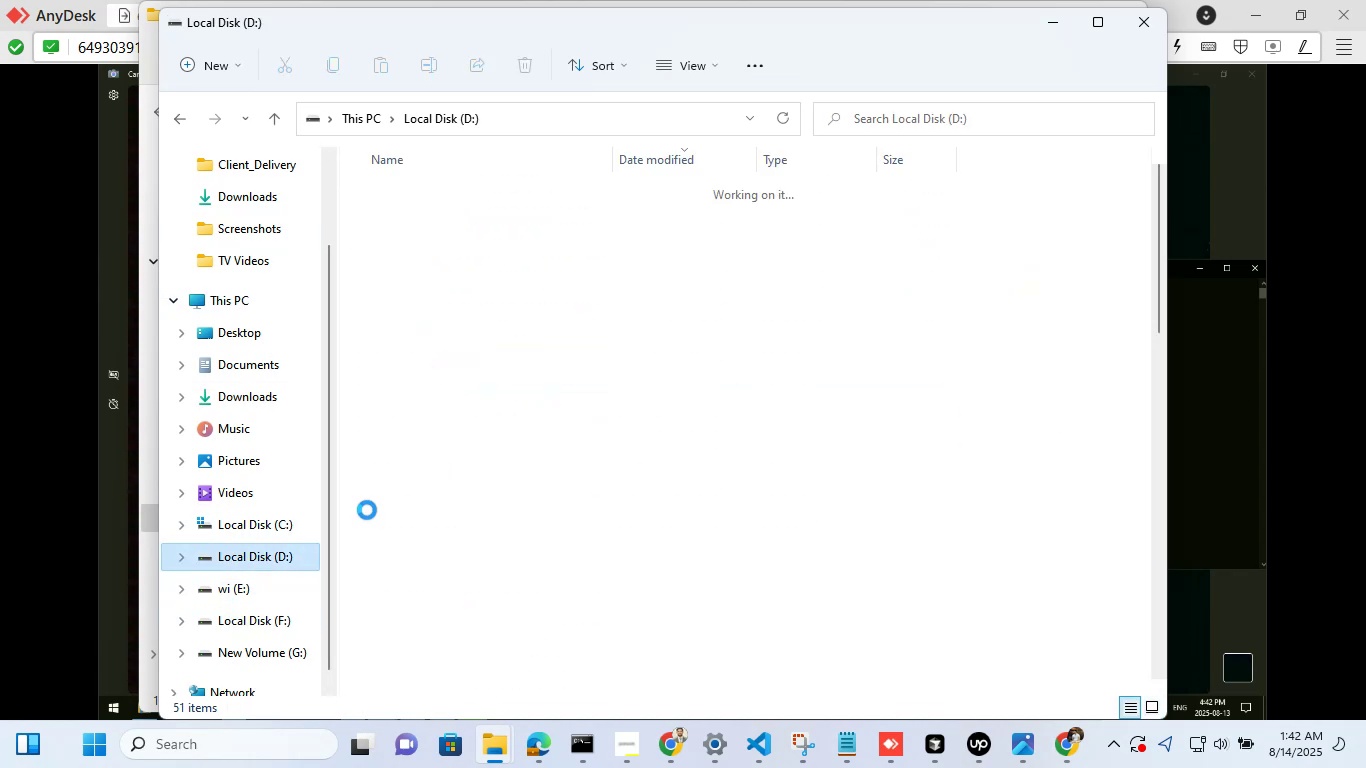 
mouse_move([524, 485])
 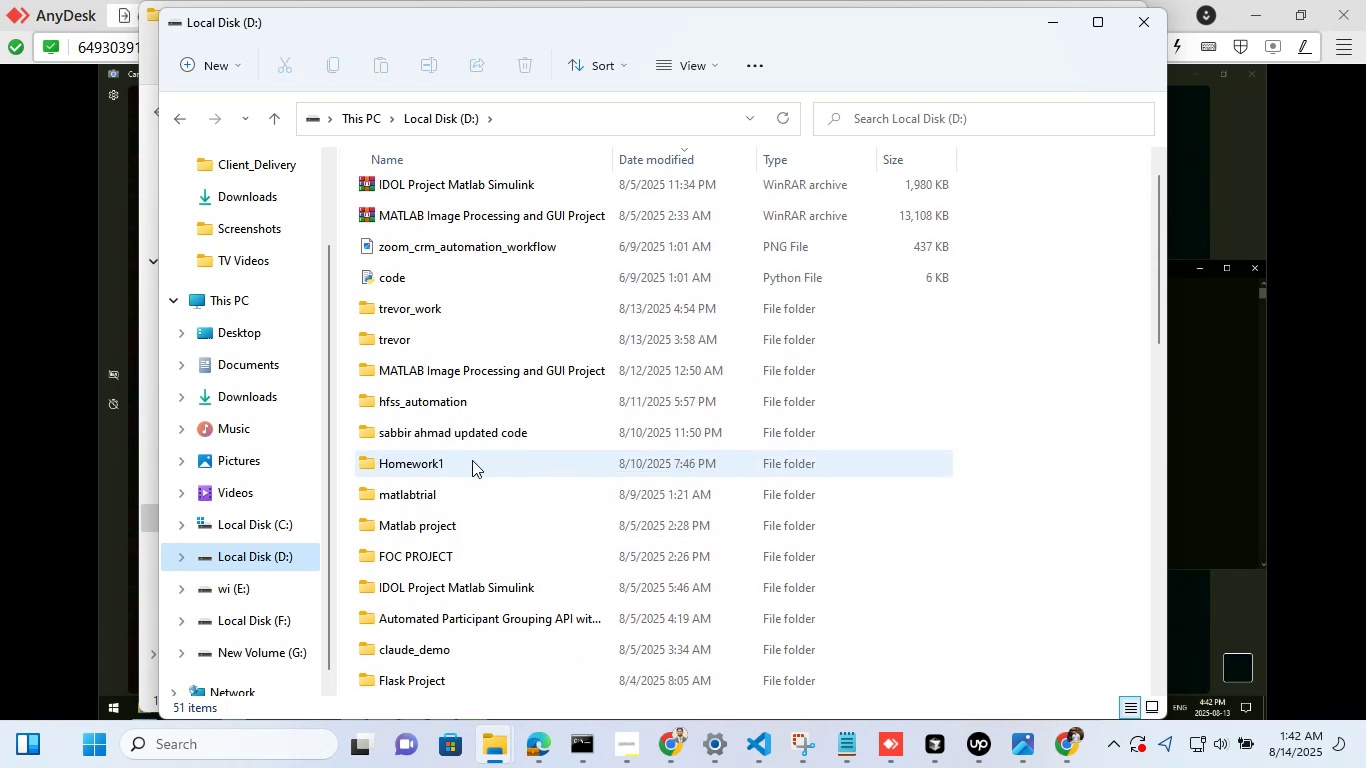 
wait(14.15)
 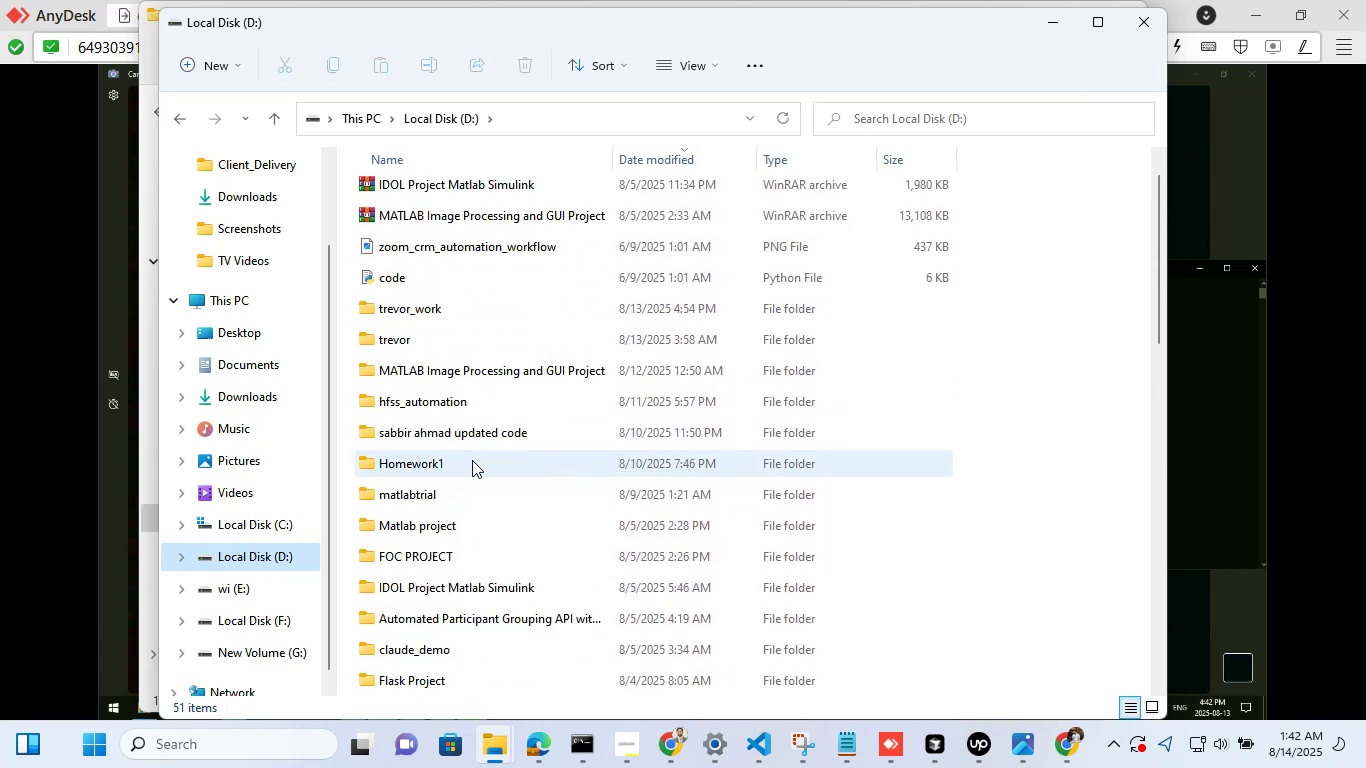 
double_click([475, 547])
 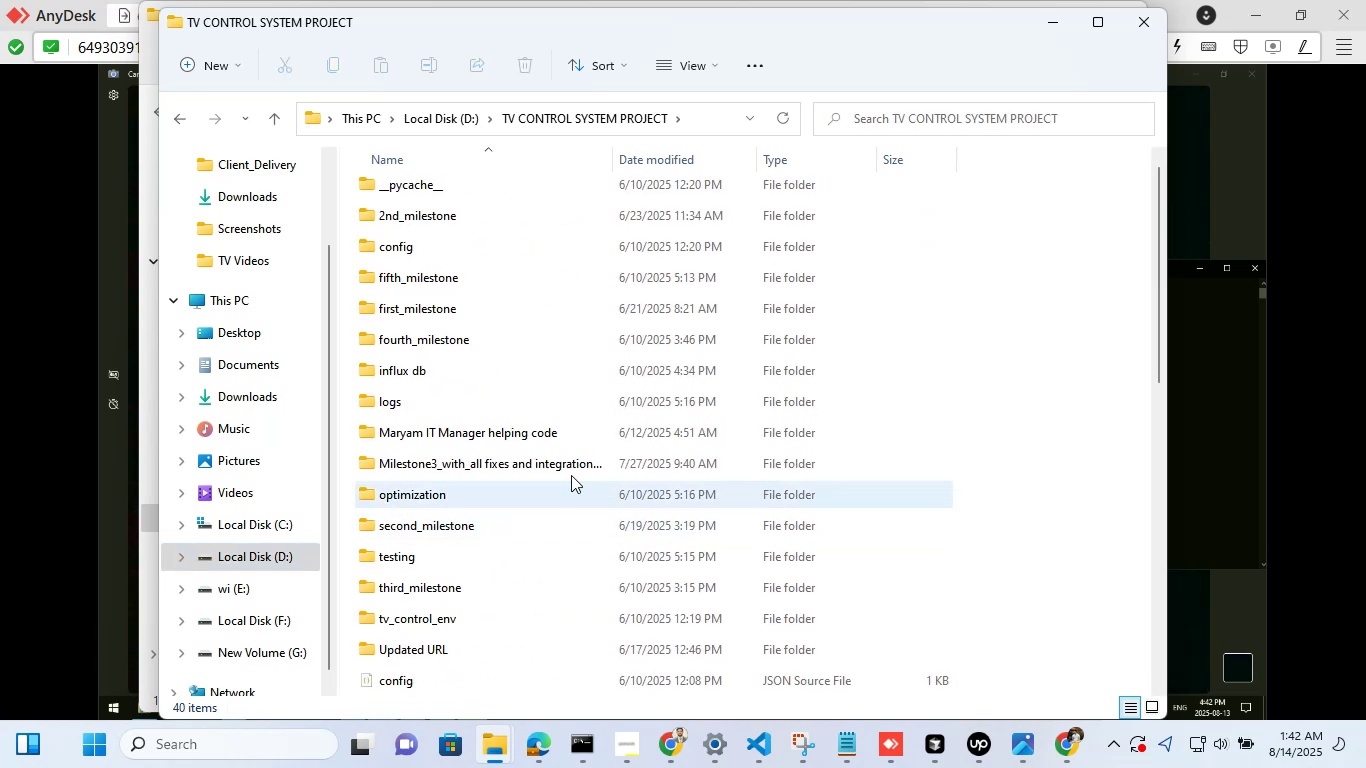 
double_click([563, 459])
 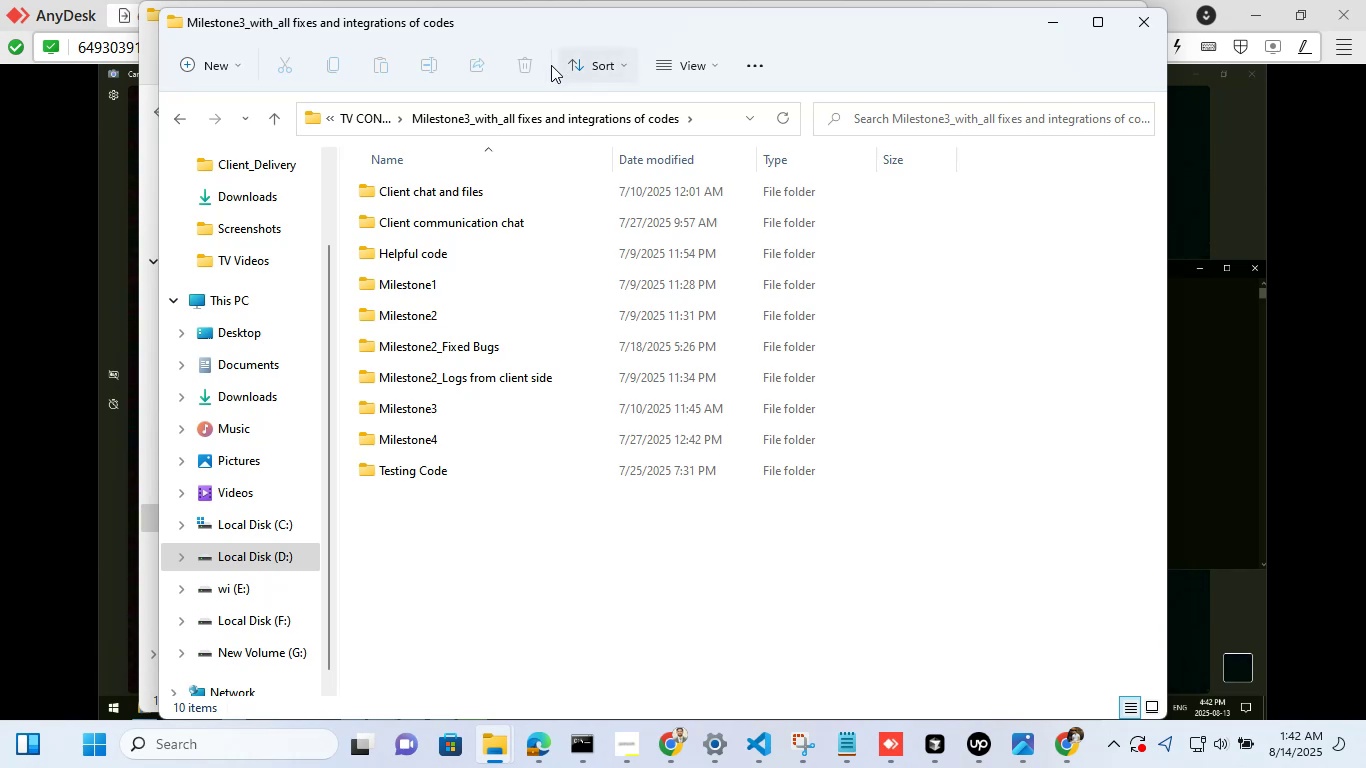 
left_click([358, 118])
 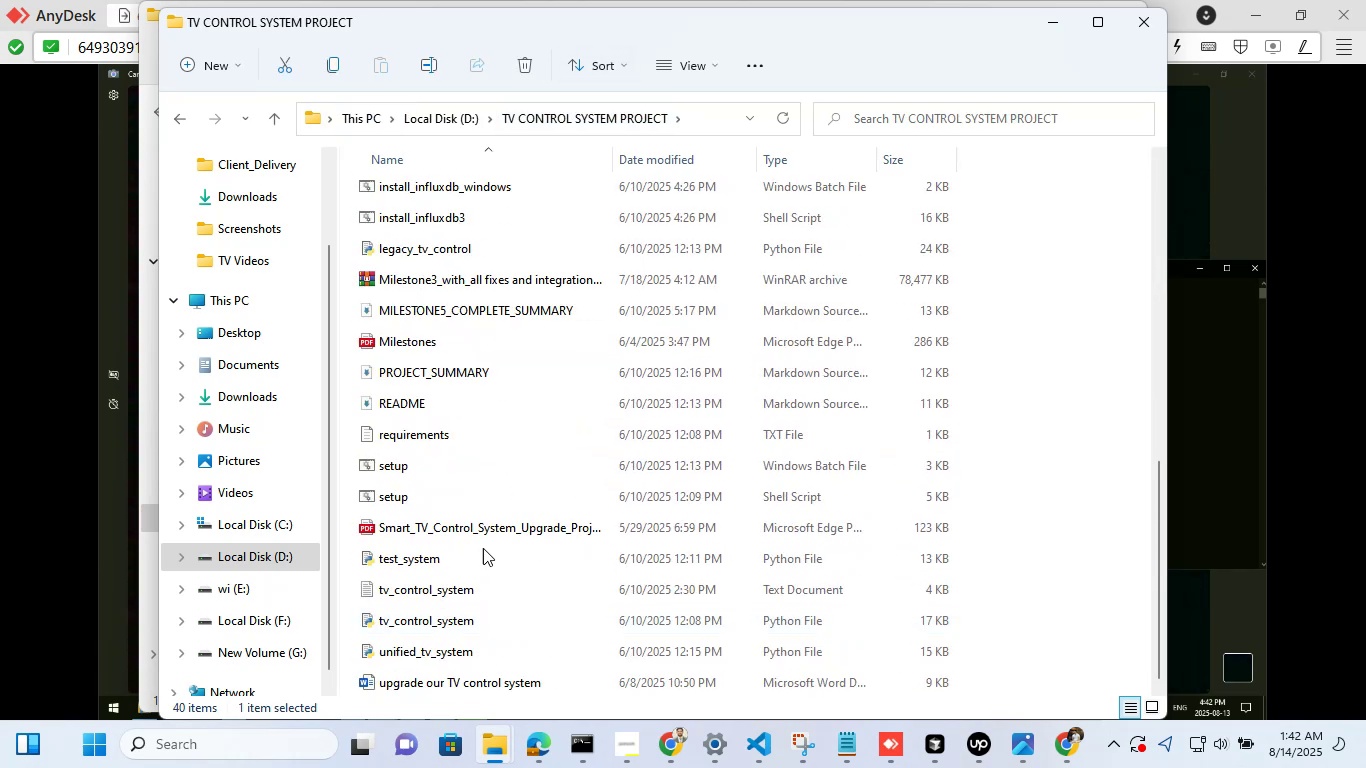 
double_click([485, 526])
 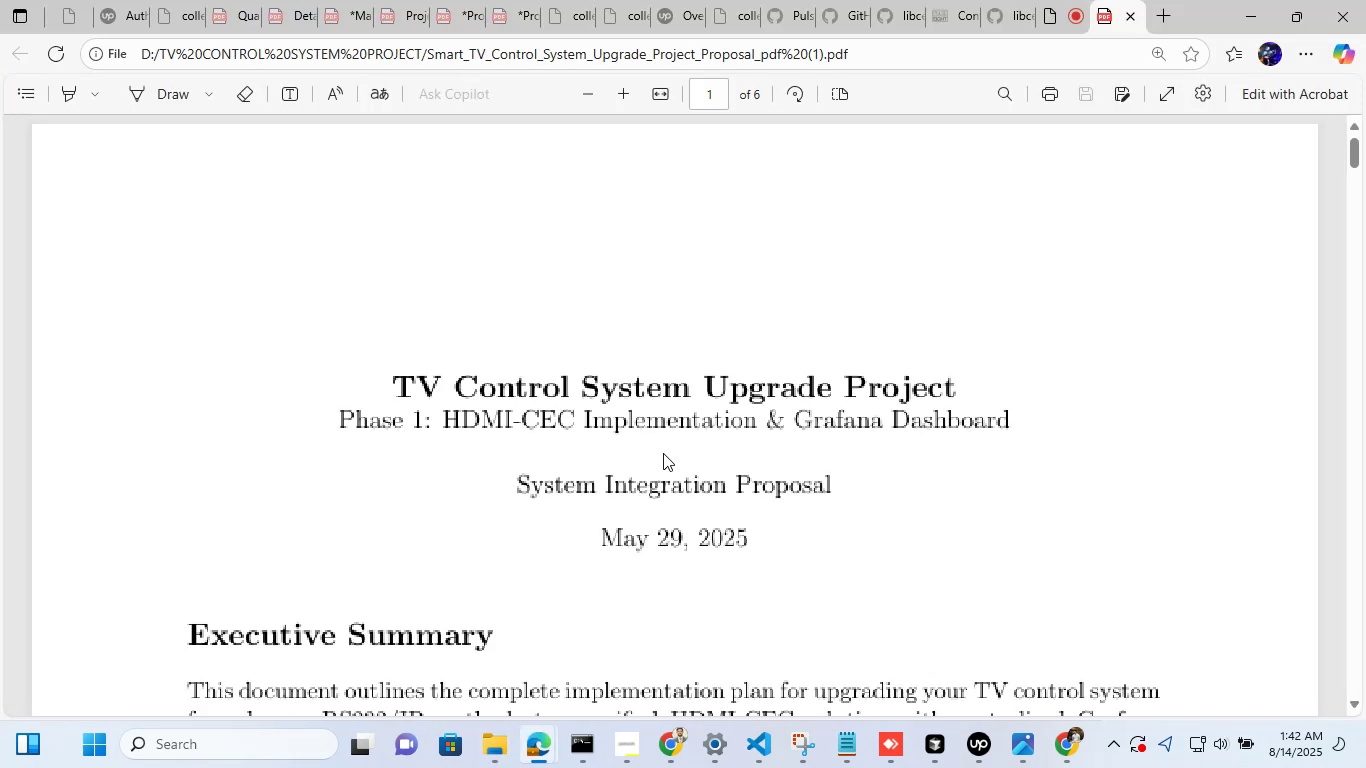 
scroll: coordinate [589, 496], scroll_direction: down, amount: 2.0
 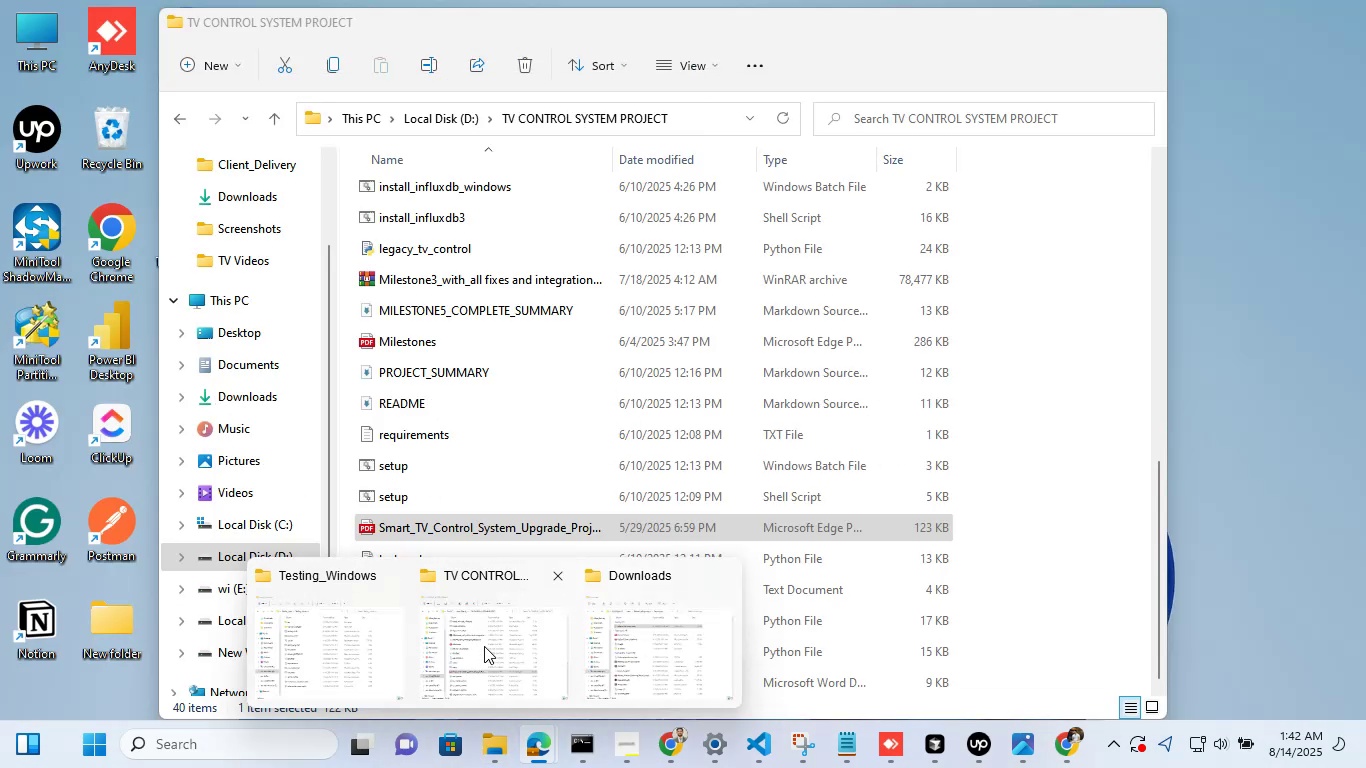 
left_click([484, 646])
 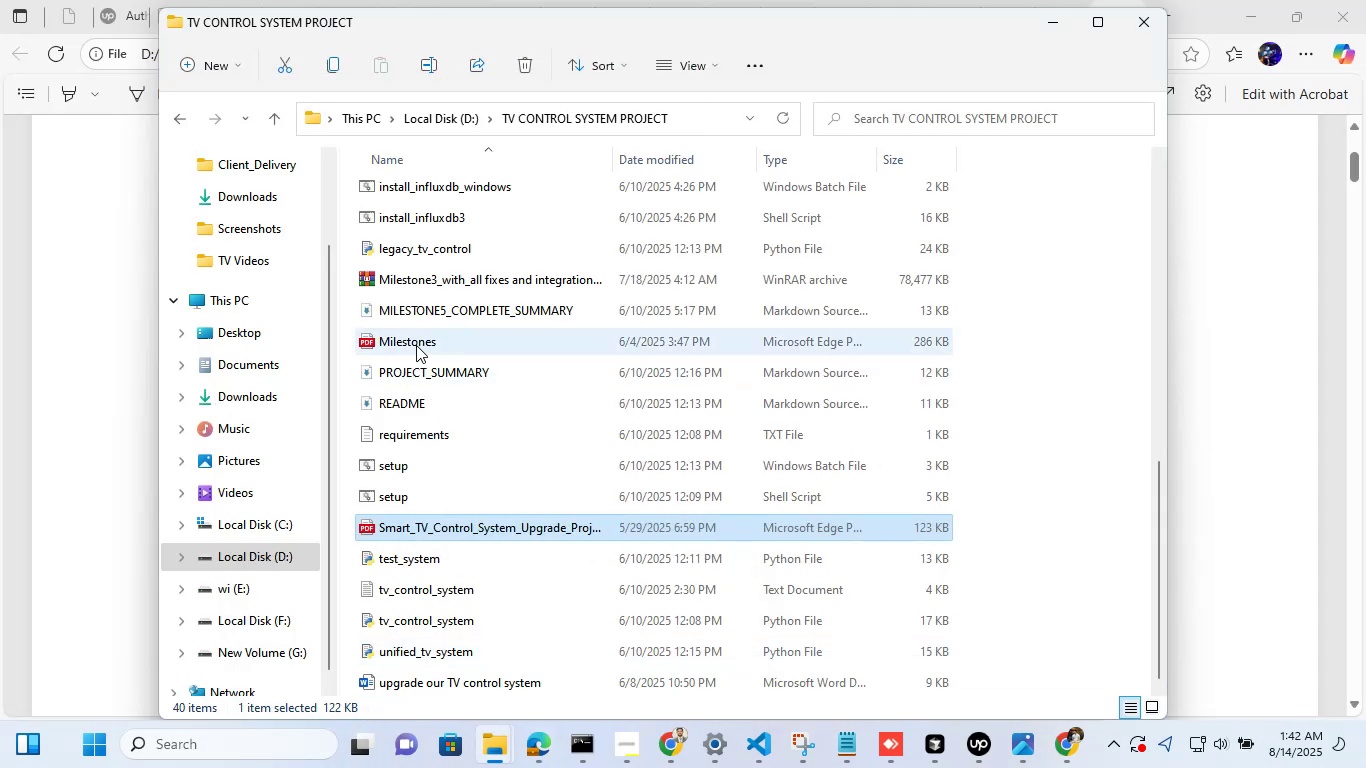 
left_click([416, 345])
 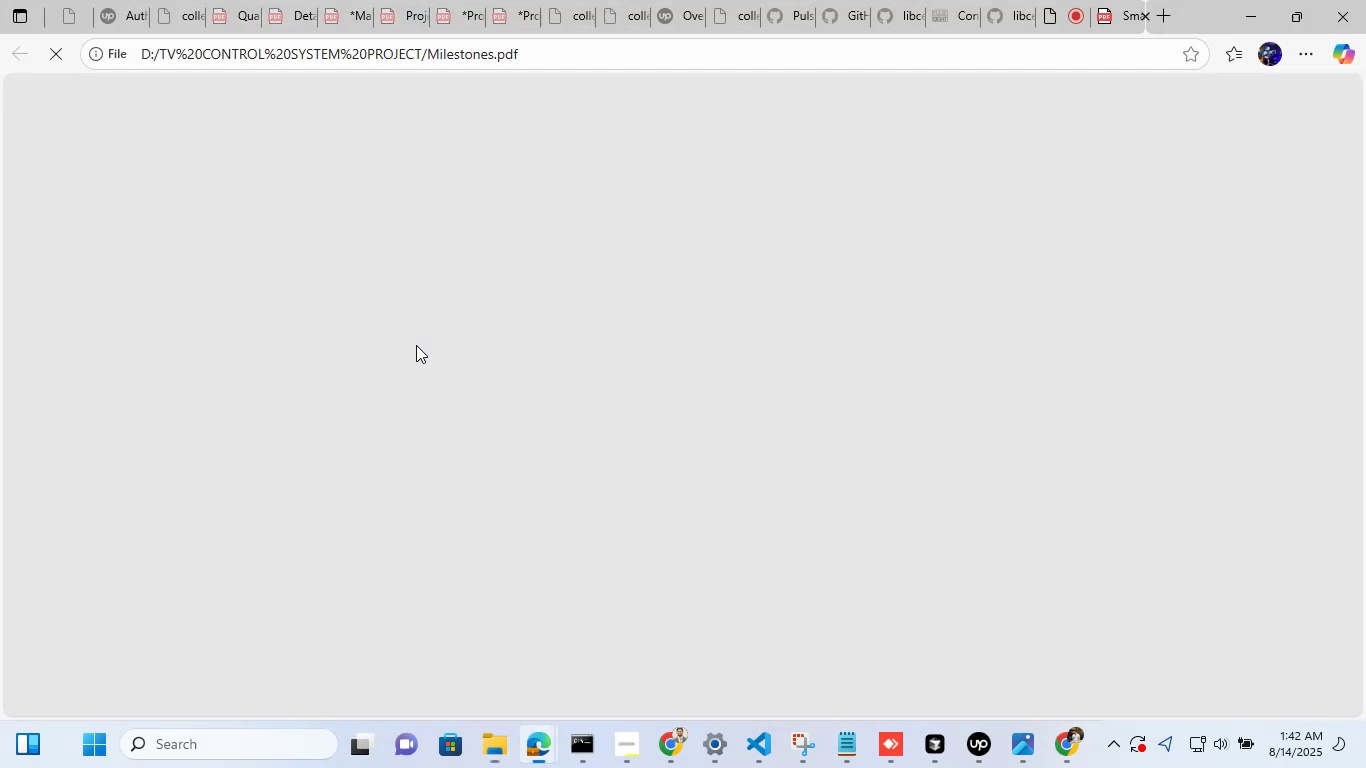 
double_click([416, 345])
 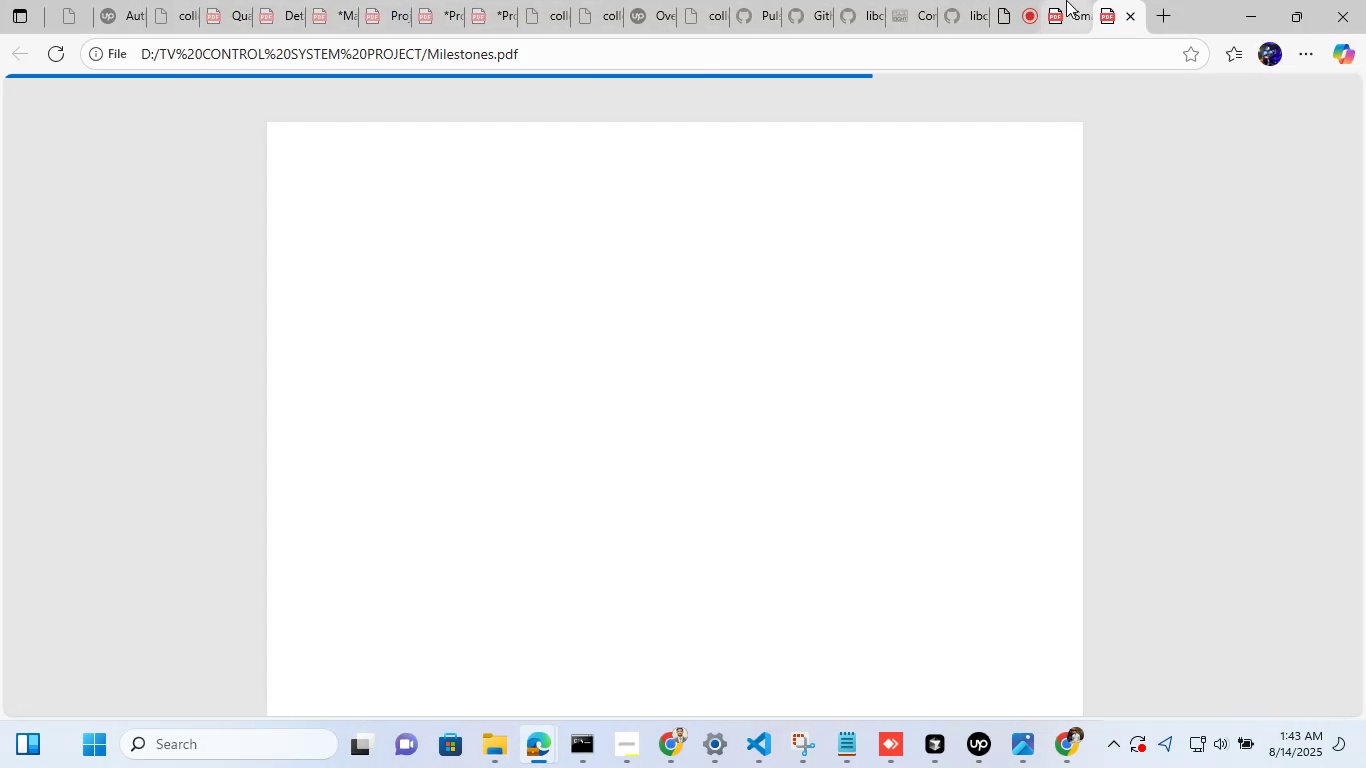 
left_click([1063, 0])
 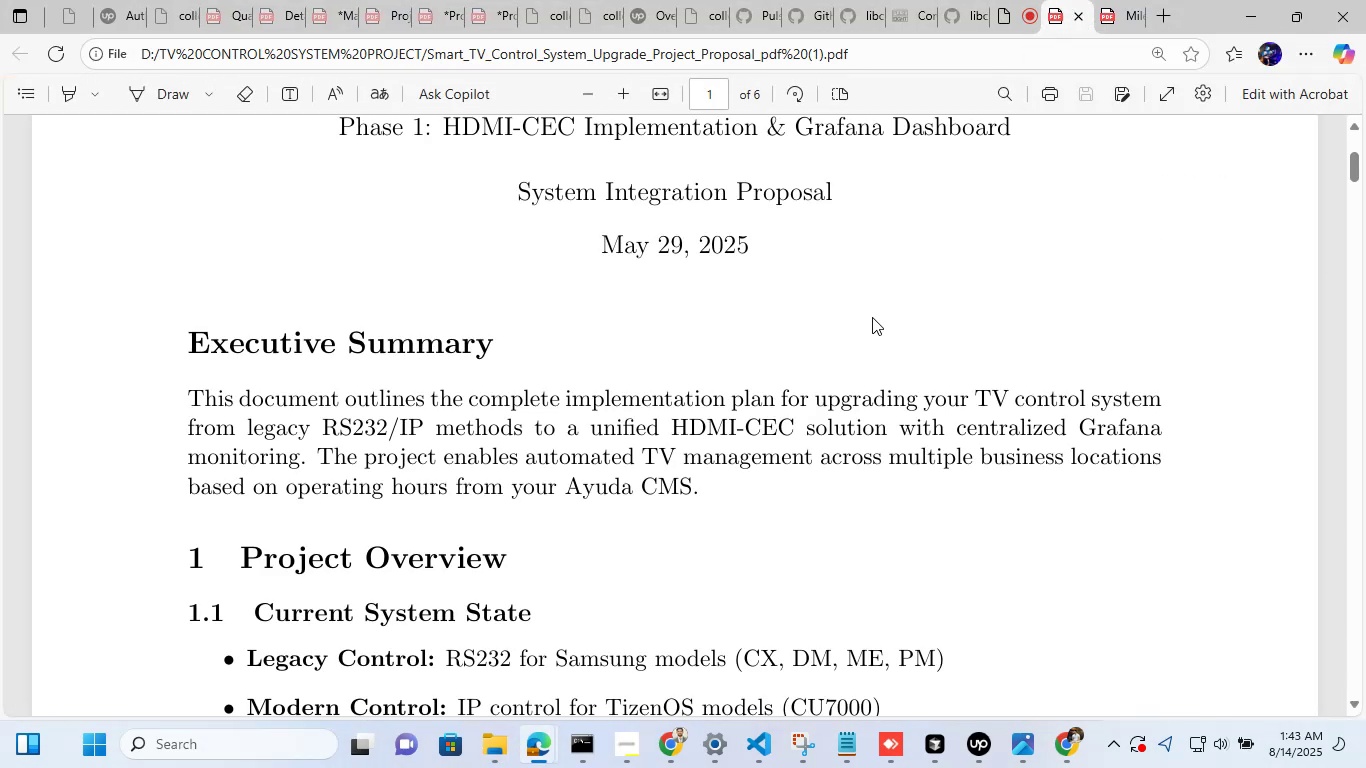 
scroll: coordinate [788, 406], scroll_direction: down, amount: 1.0
 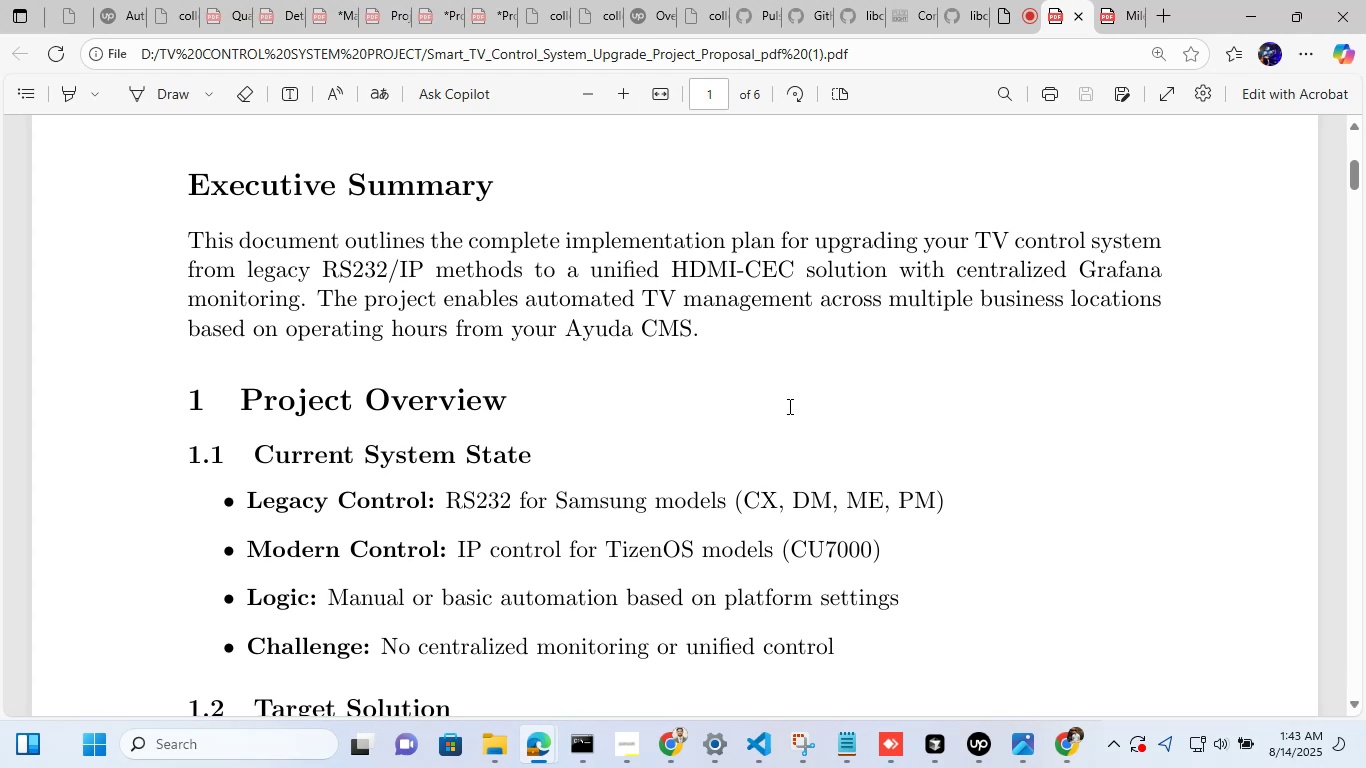 
scroll: coordinate [788, 406], scroll_direction: none, amount: 0.0
 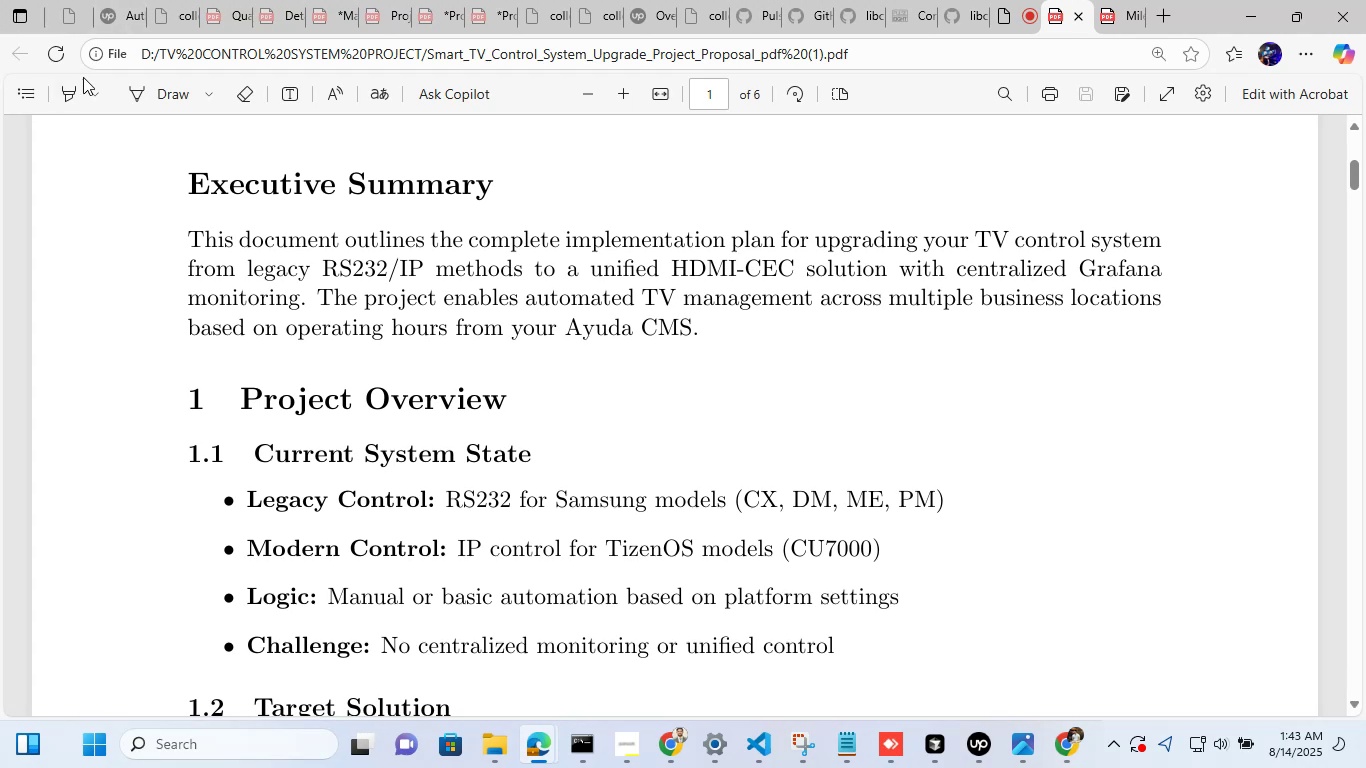 
left_click([172, 98])
 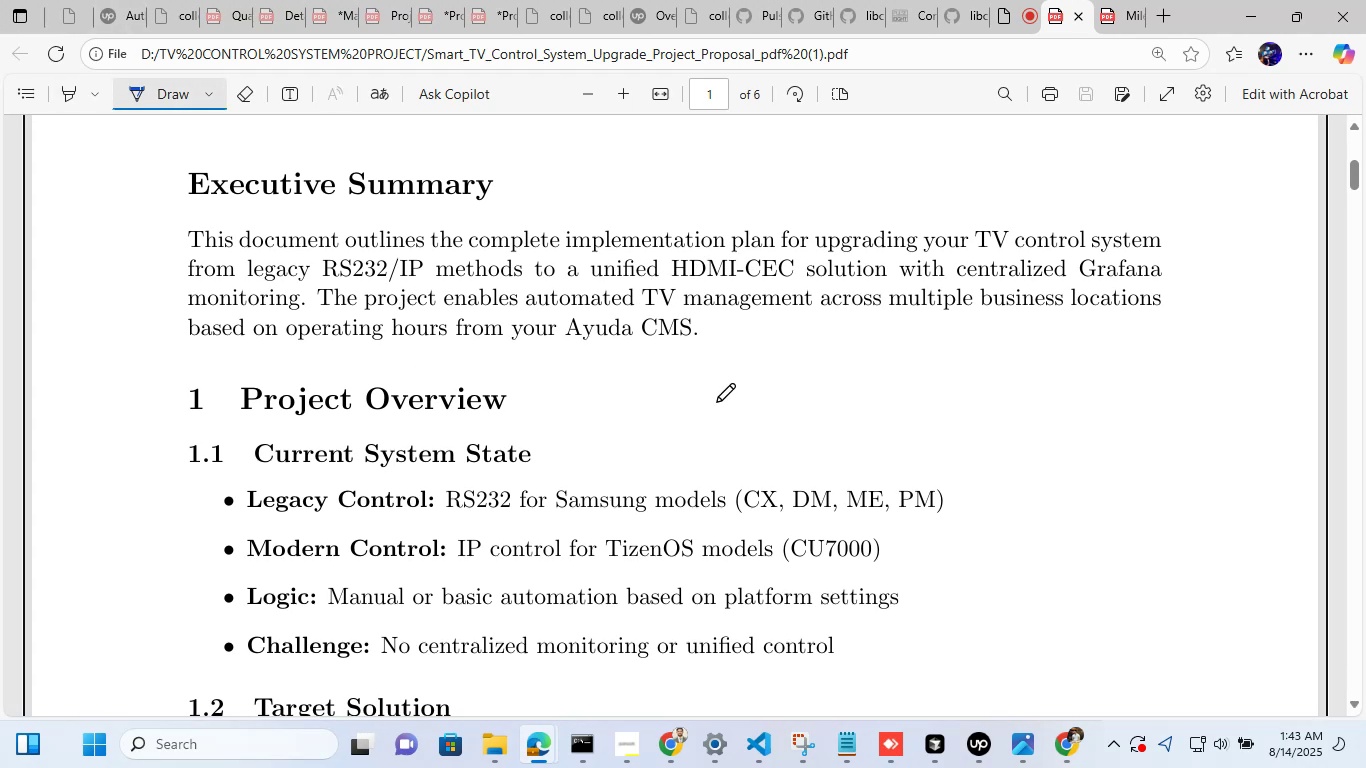 
left_click_drag(start_coordinate=[794, 333], to_coordinate=[960, 299])
 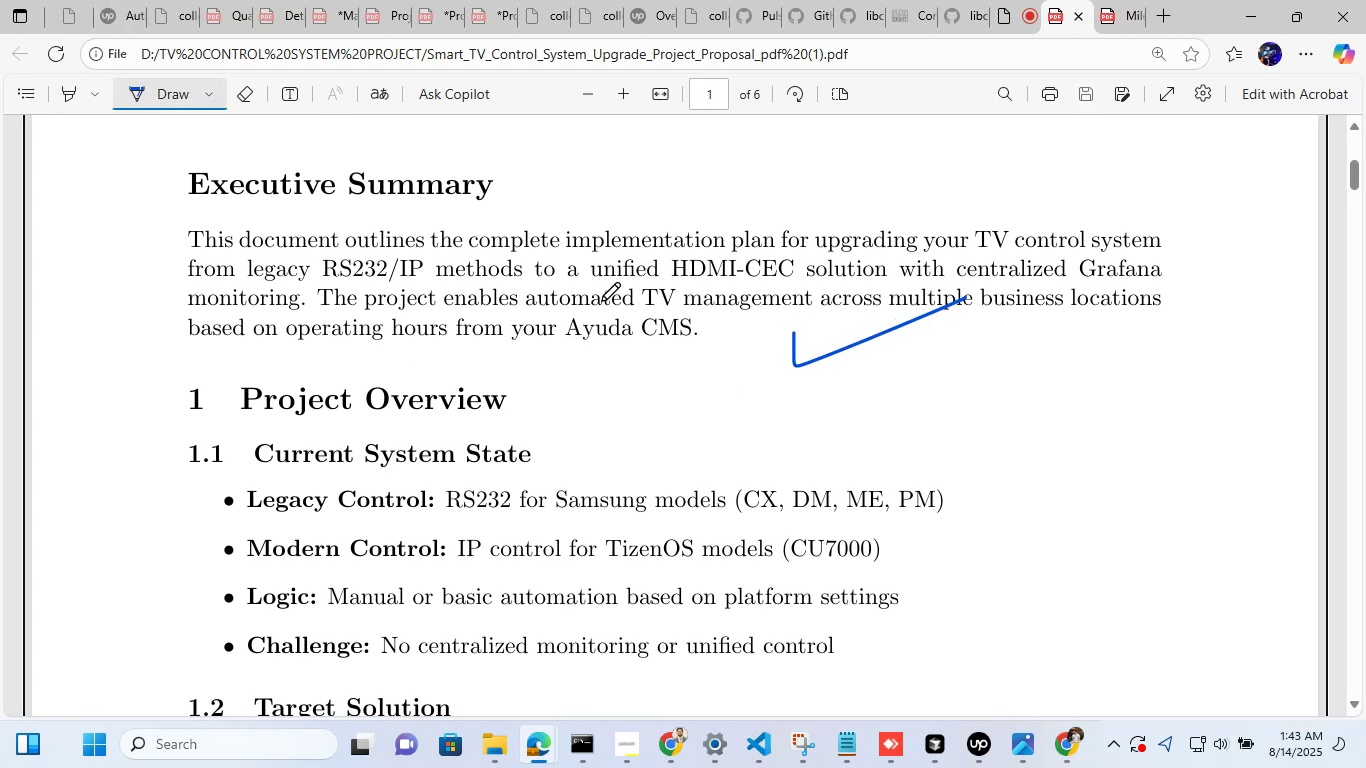 
scroll: coordinate [603, 301], scroll_direction: down, amount: 2.0
 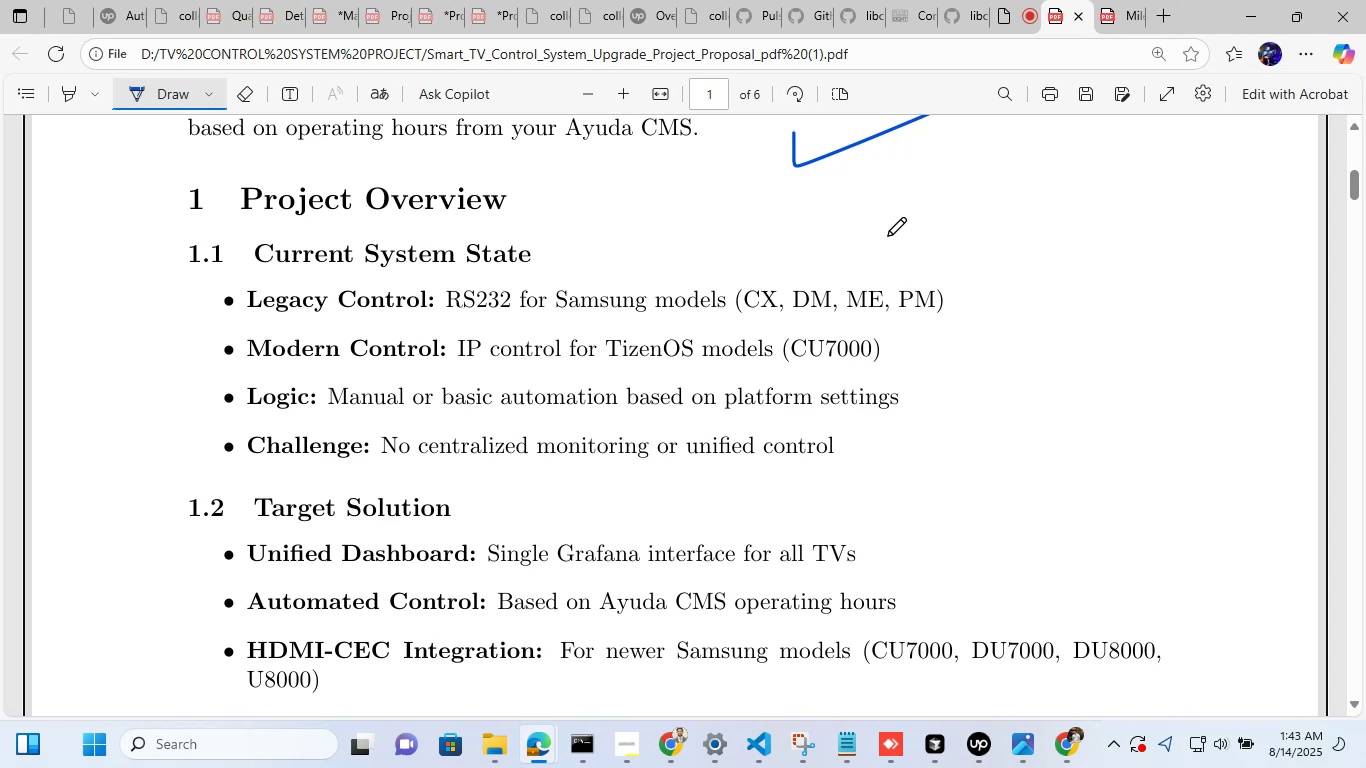 
left_click_drag(start_coordinate=[961, 256], to_coordinate=[1072, 212])
 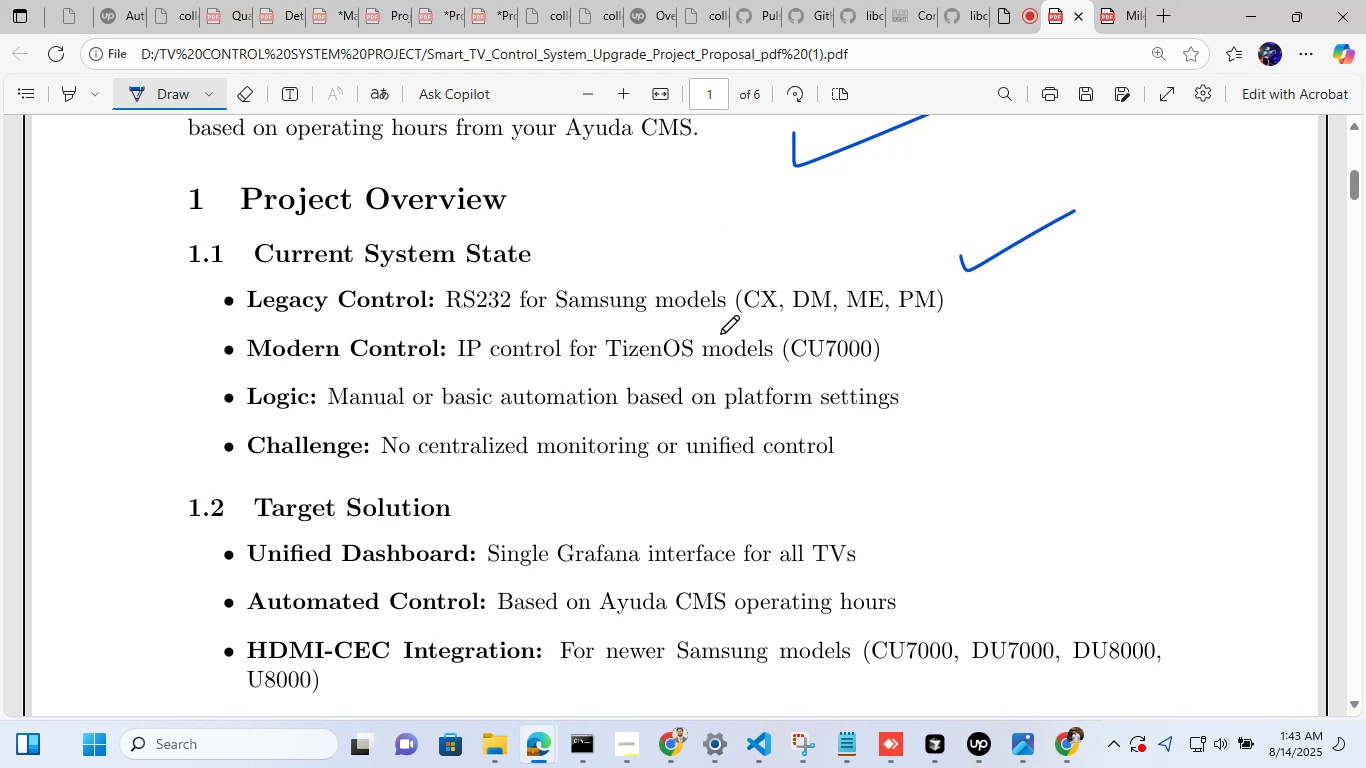 
scroll: coordinate [722, 334], scroll_direction: down, amount: 1.0
 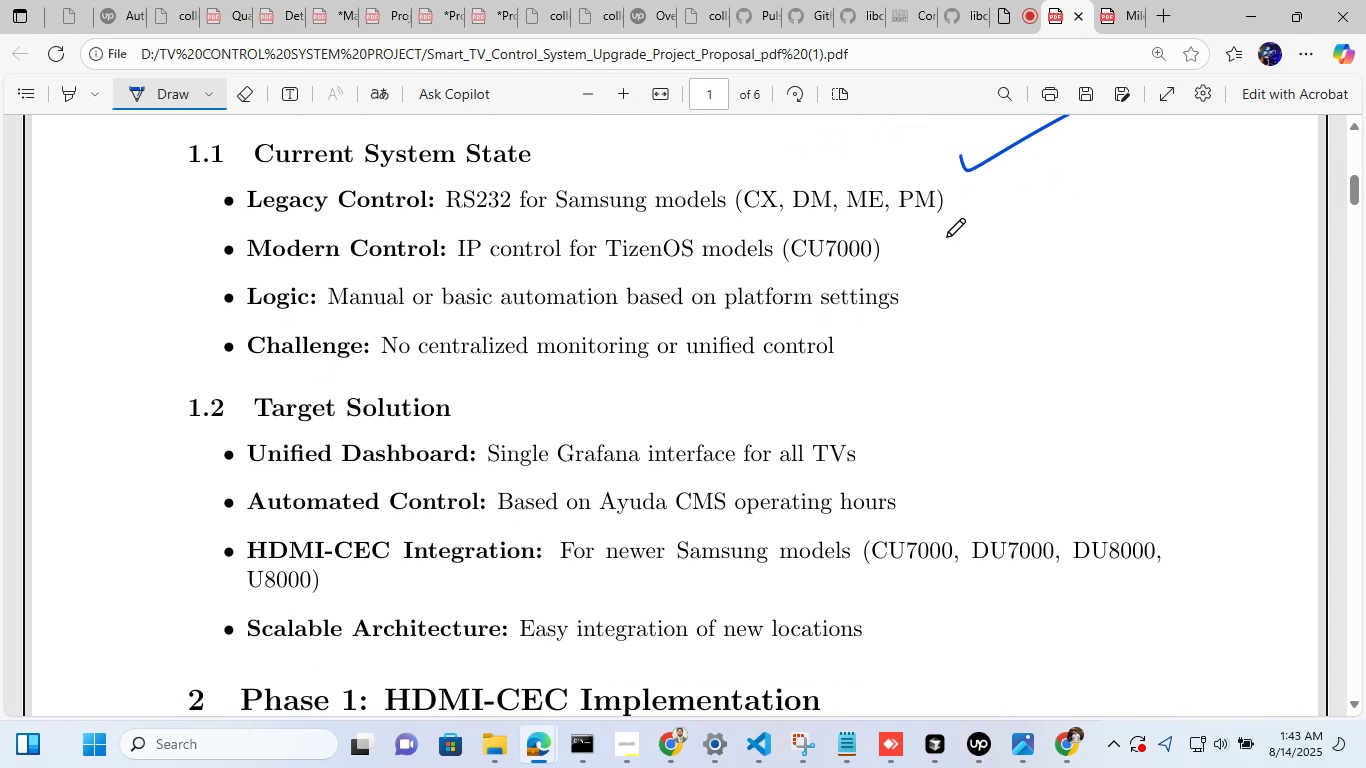 
left_click_drag(start_coordinate=[933, 237], to_coordinate=[1056, 221])
 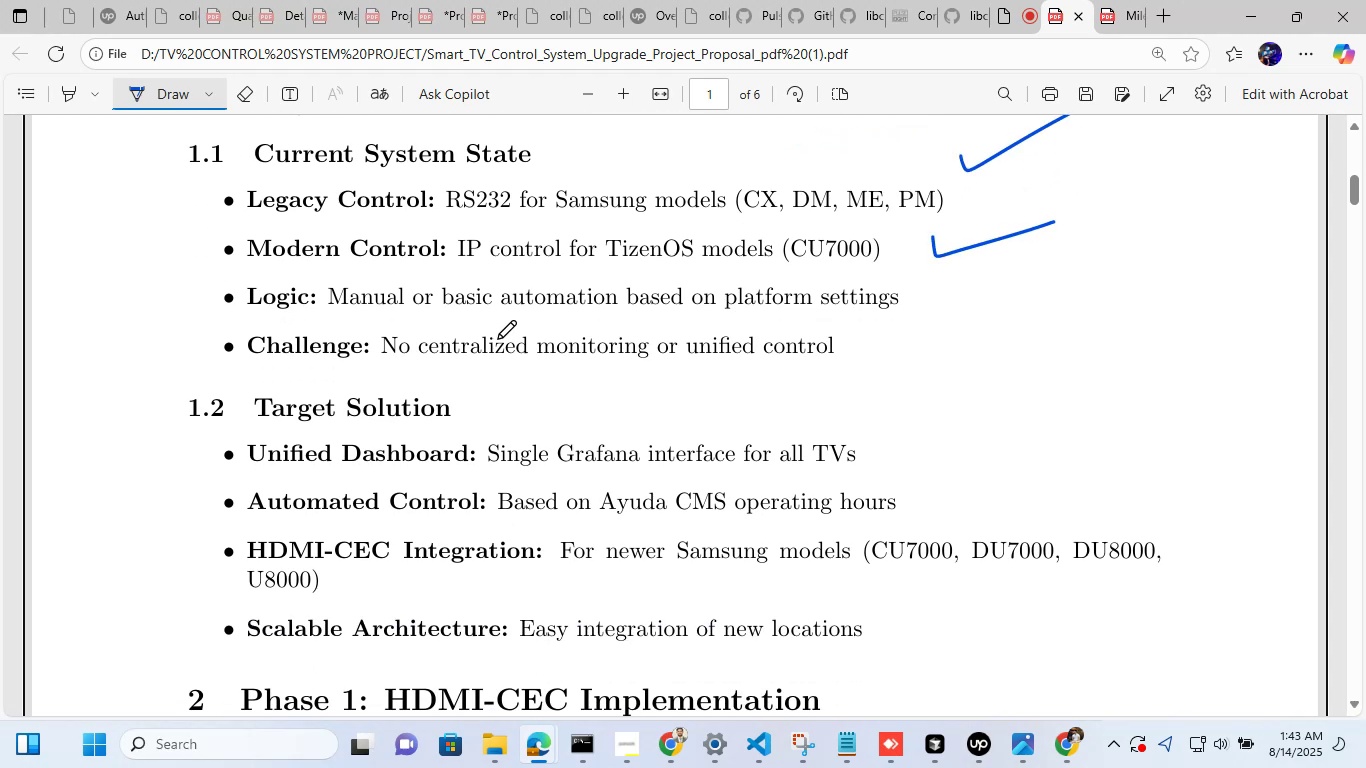 
scroll: coordinate [499, 339], scroll_direction: down, amount: 1.0
 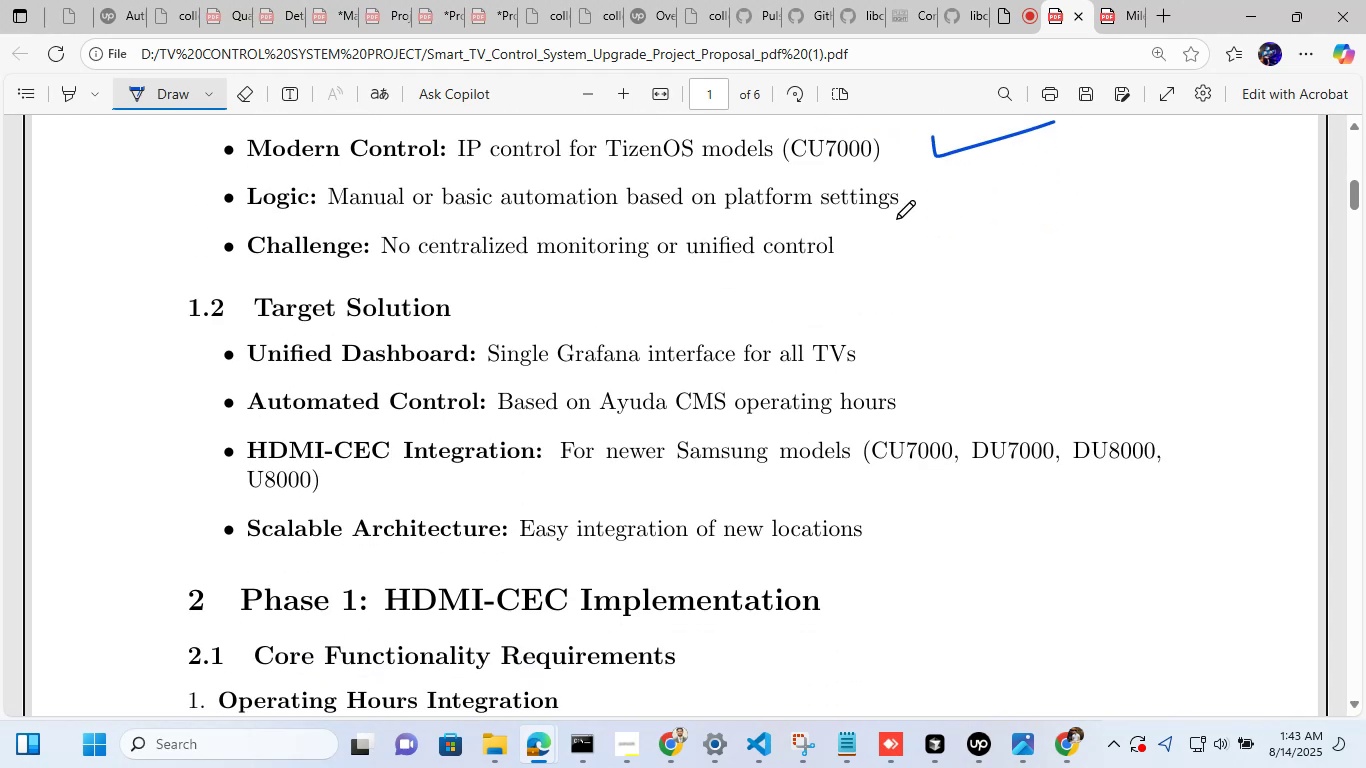 
left_click_drag(start_coordinate=[906, 210], to_coordinate=[963, 191])
 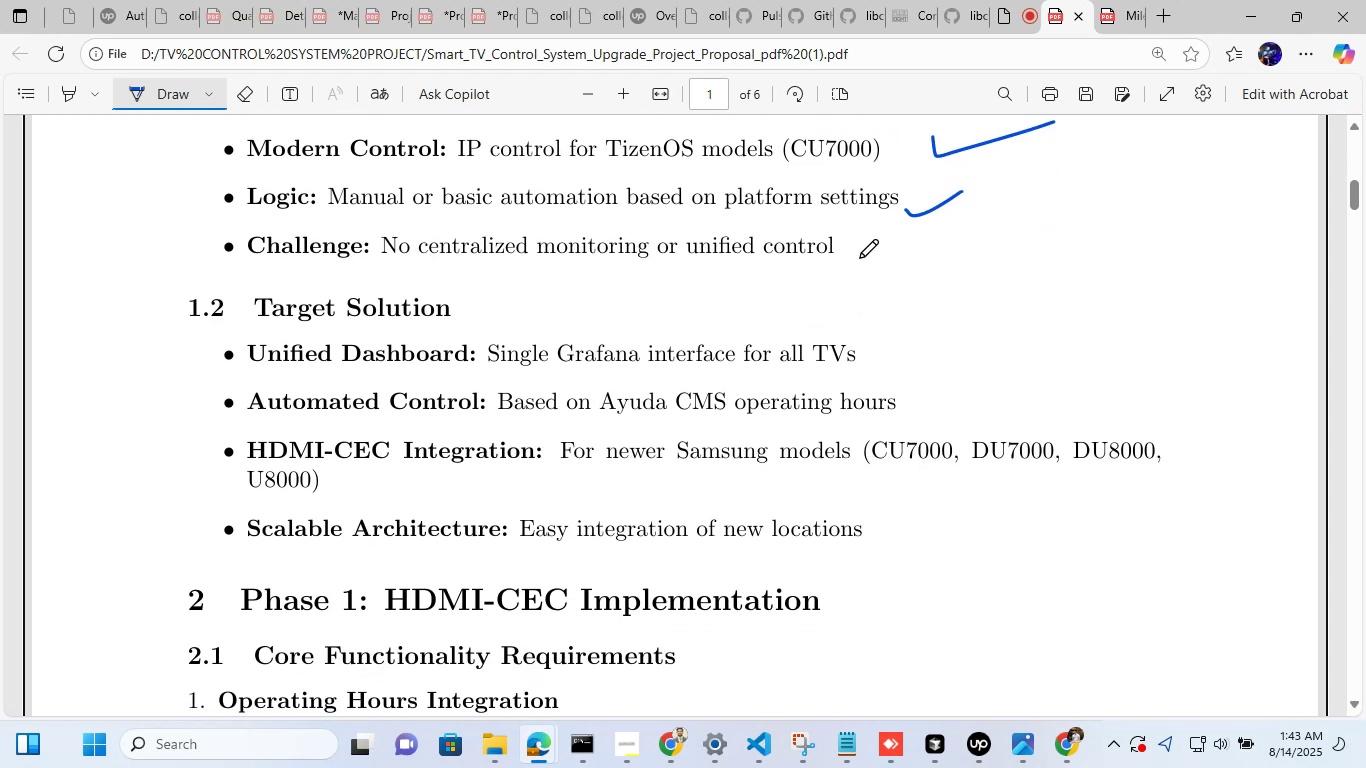 
left_click_drag(start_coordinate=[863, 240], to_coordinate=[931, 232])
 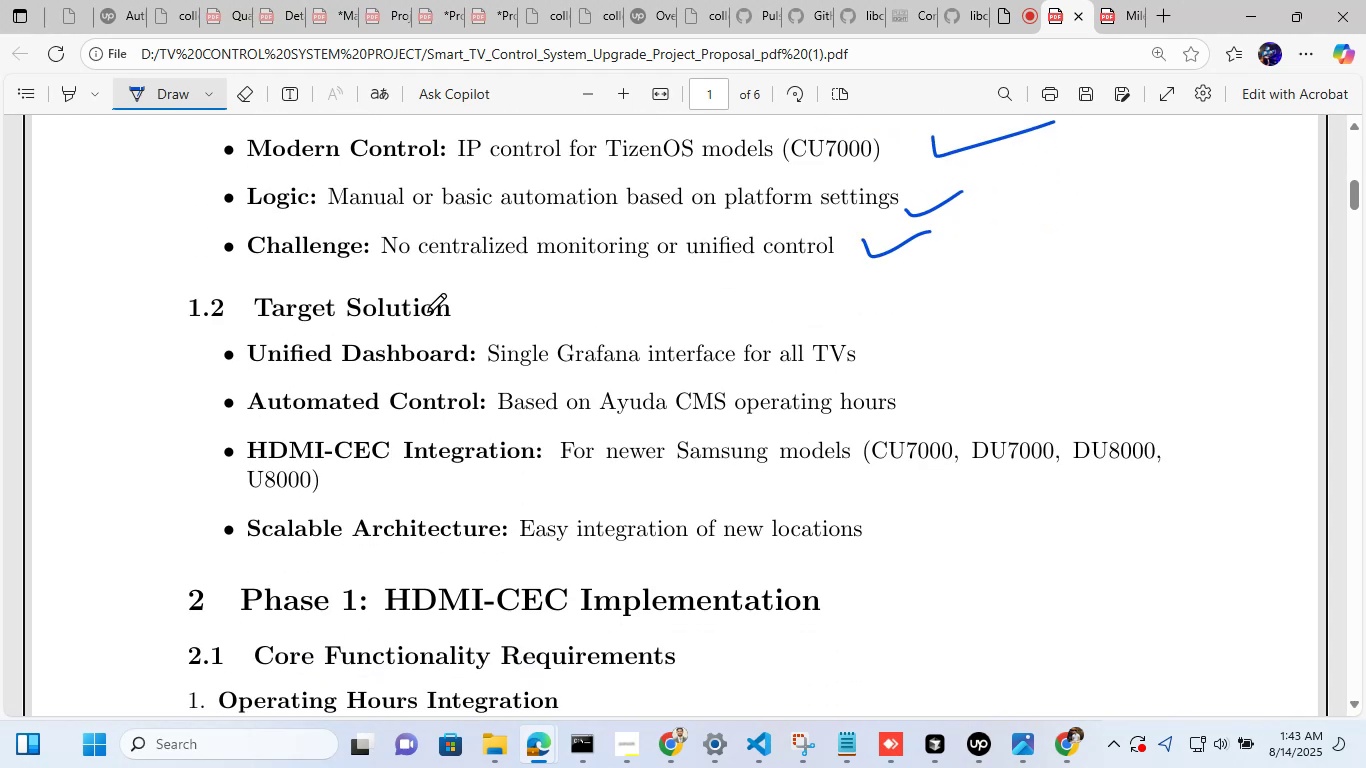 
scroll: coordinate [741, 283], scroll_direction: down, amount: 3.0
 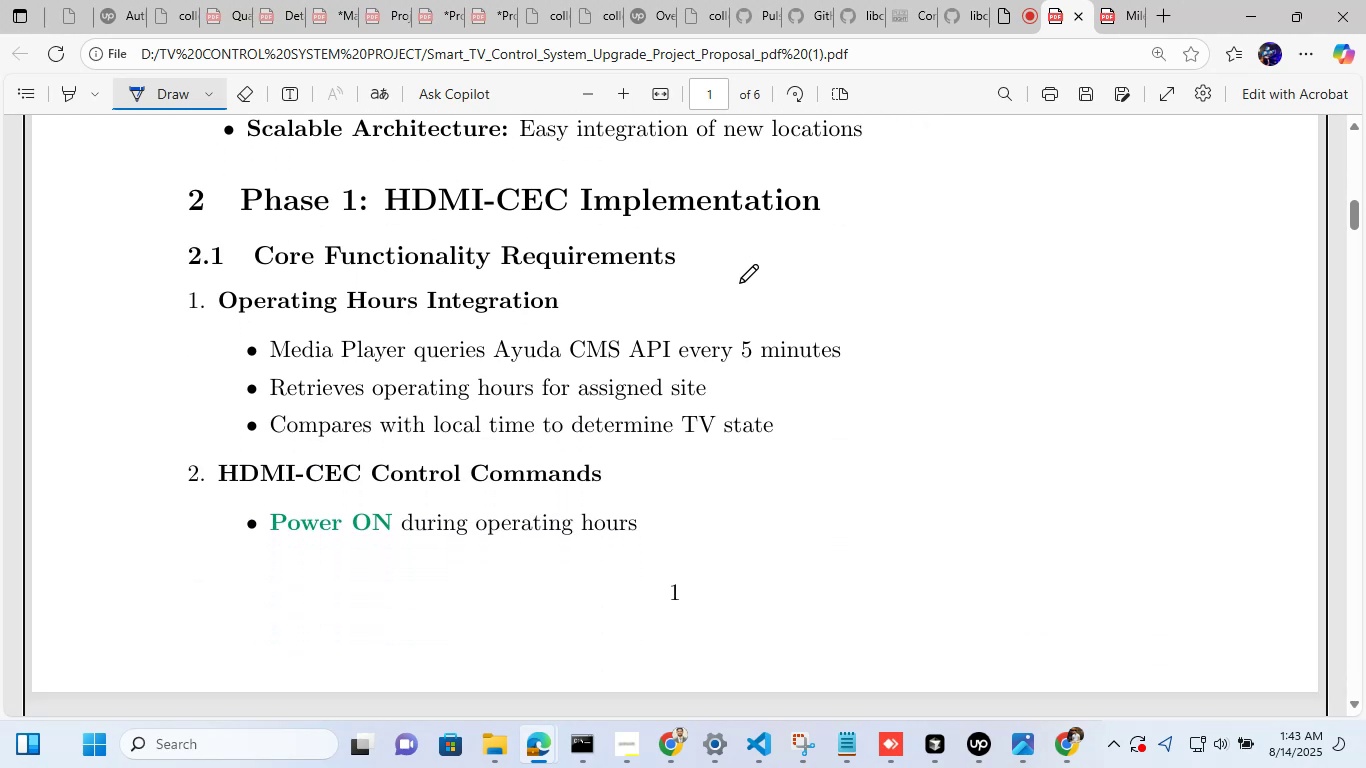 
left_click_drag(start_coordinate=[882, 287], to_coordinate=[1055, 243])
 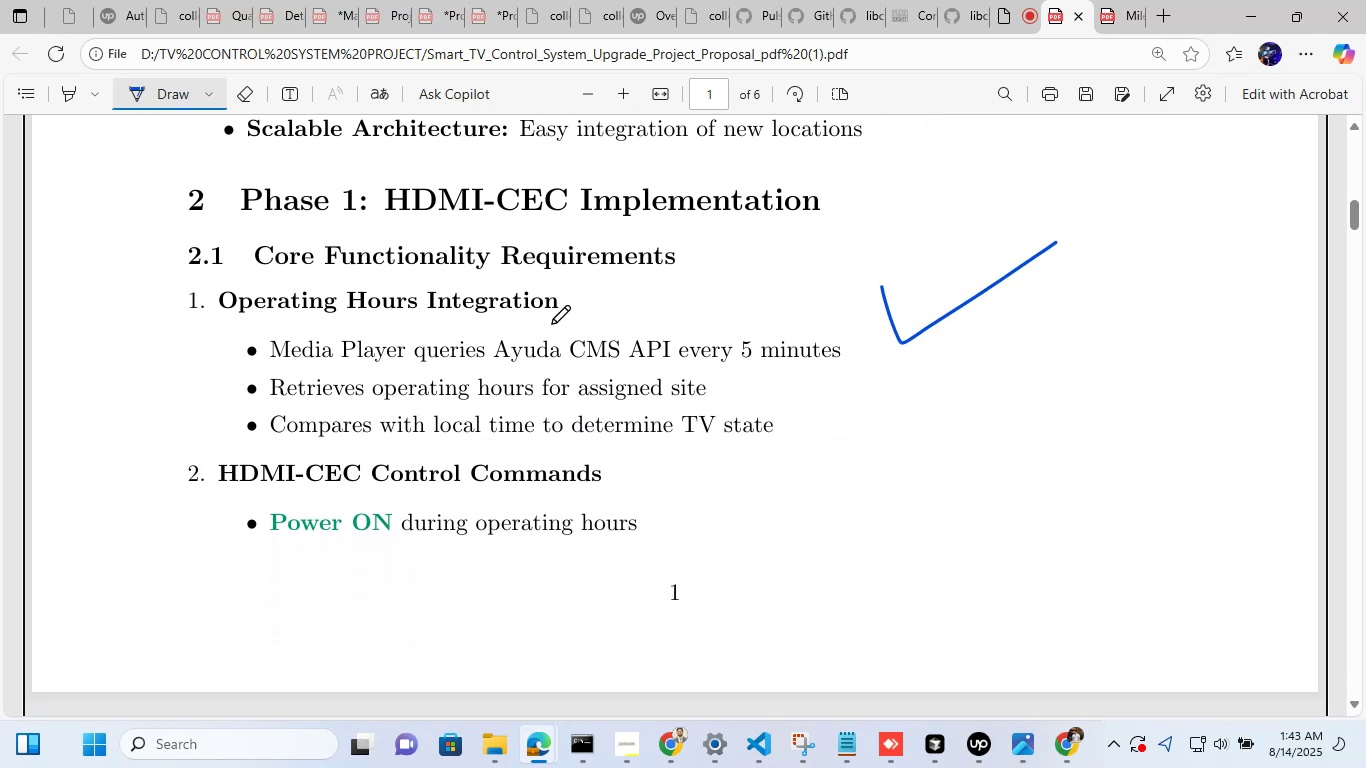 
scroll: coordinate [553, 324], scroll_direction: down, amount: 2.0
 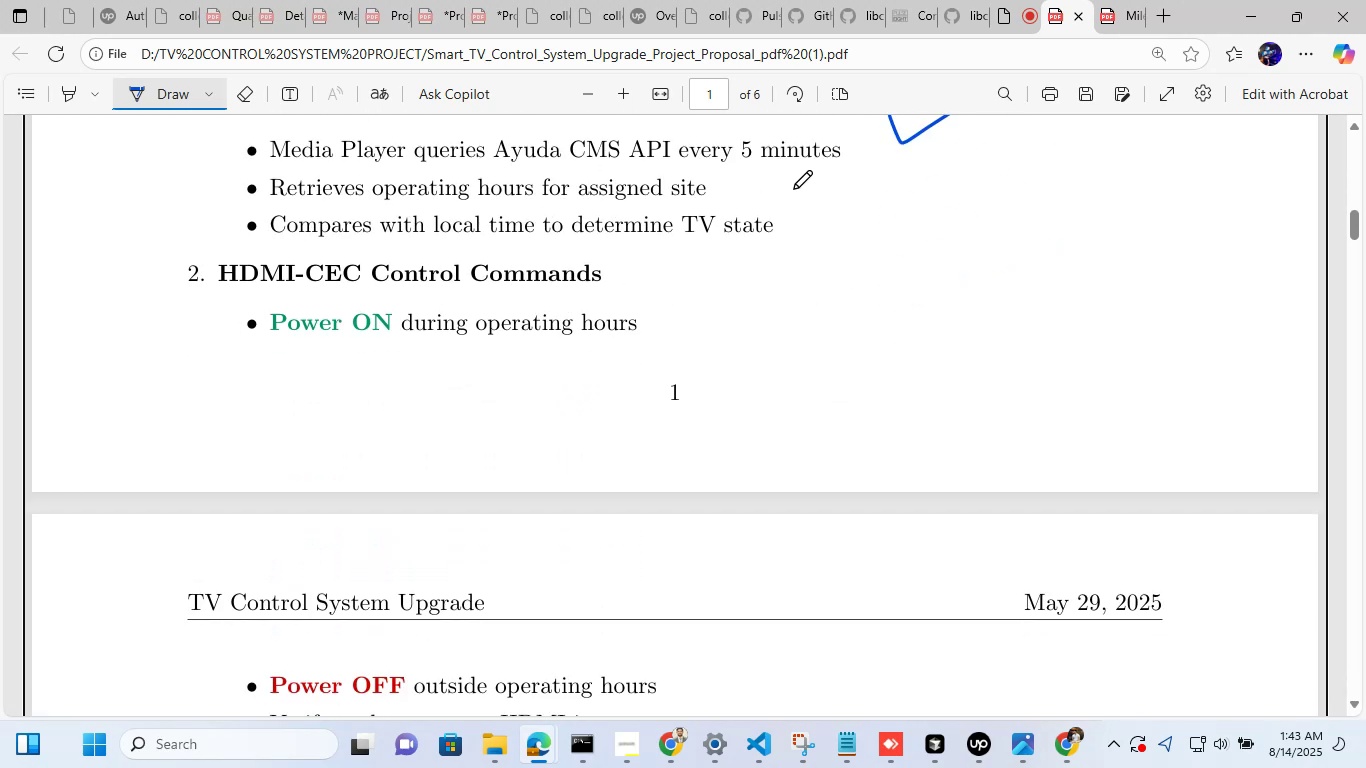 
left_click_drag(start_coordinate=[782, 184], to_coordinate=[905, 154])
 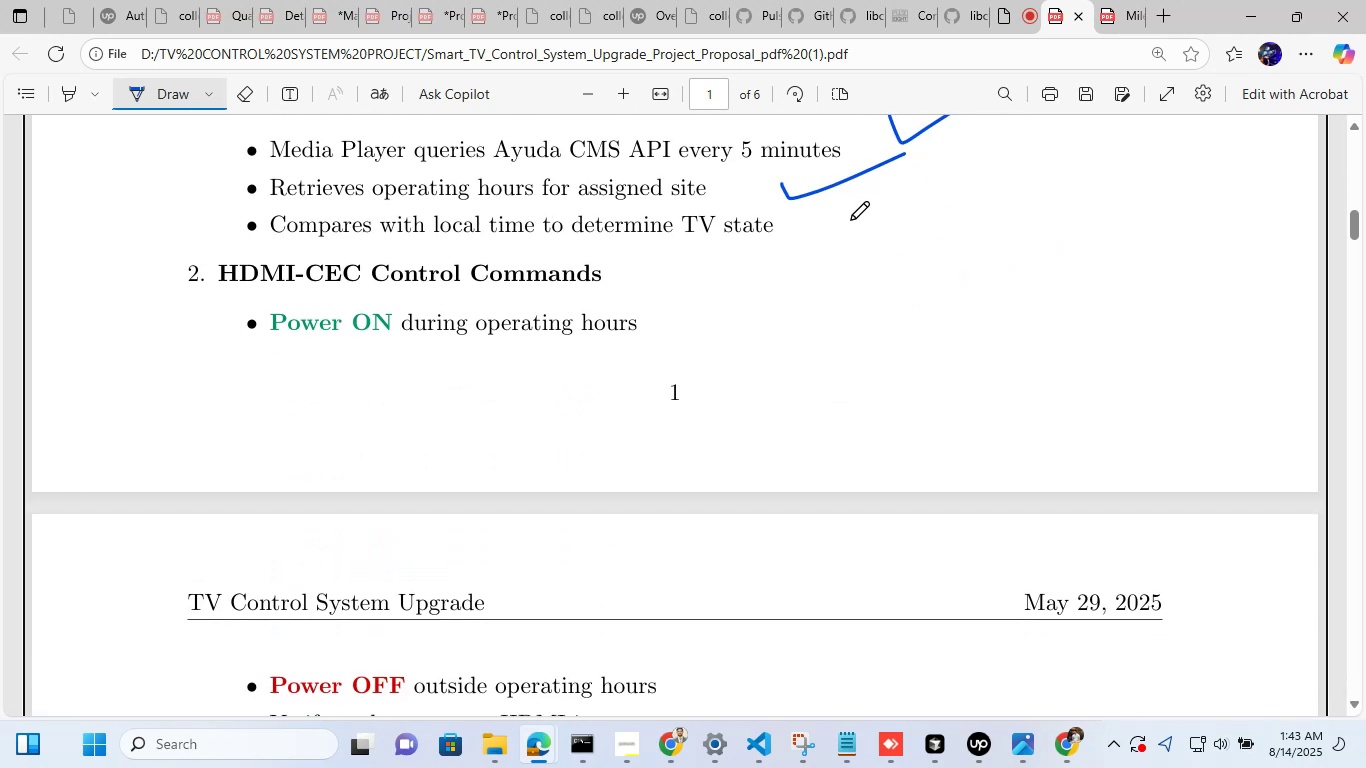 
left_click_drag(start_coordinate=[848, 218], to_coordinate=[936, 192])
 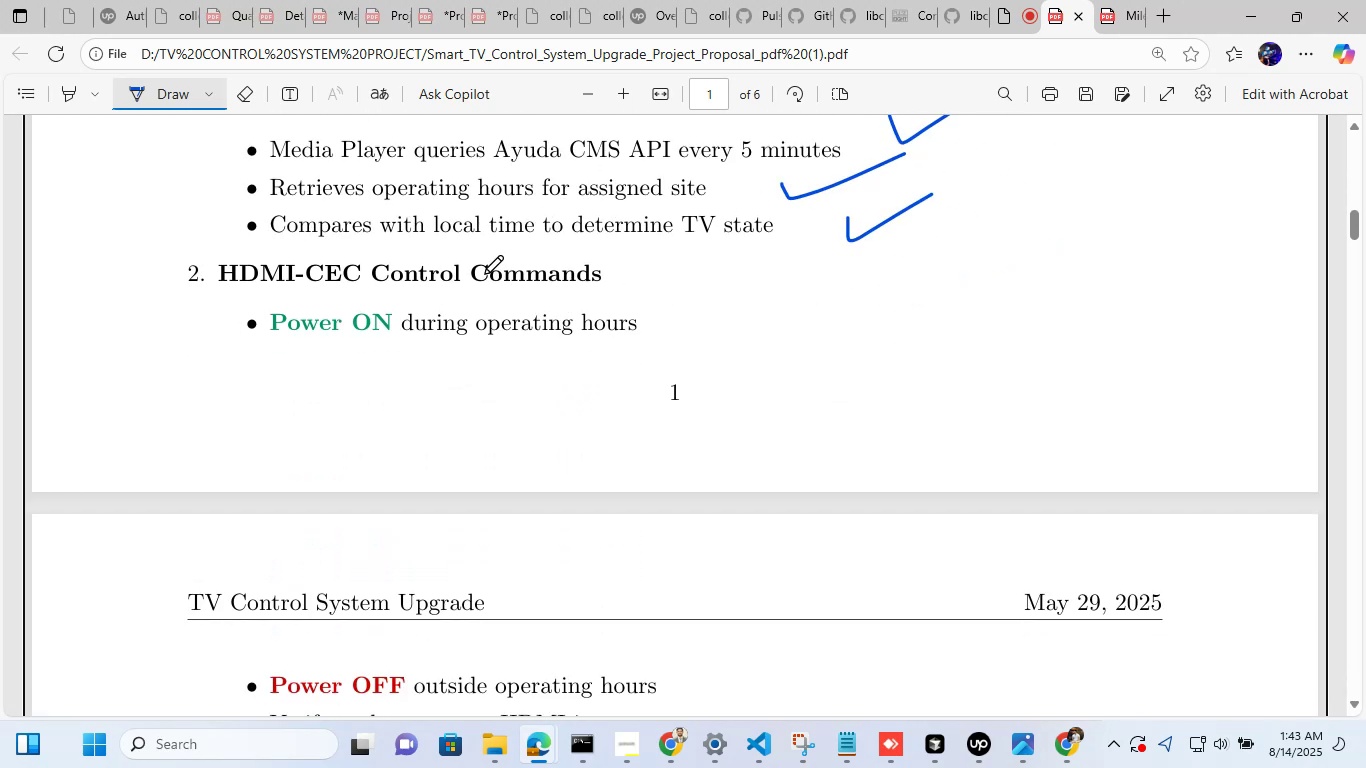 
scroll: coordinate [486, 274], scroll_direction: down, amount: 9.0
 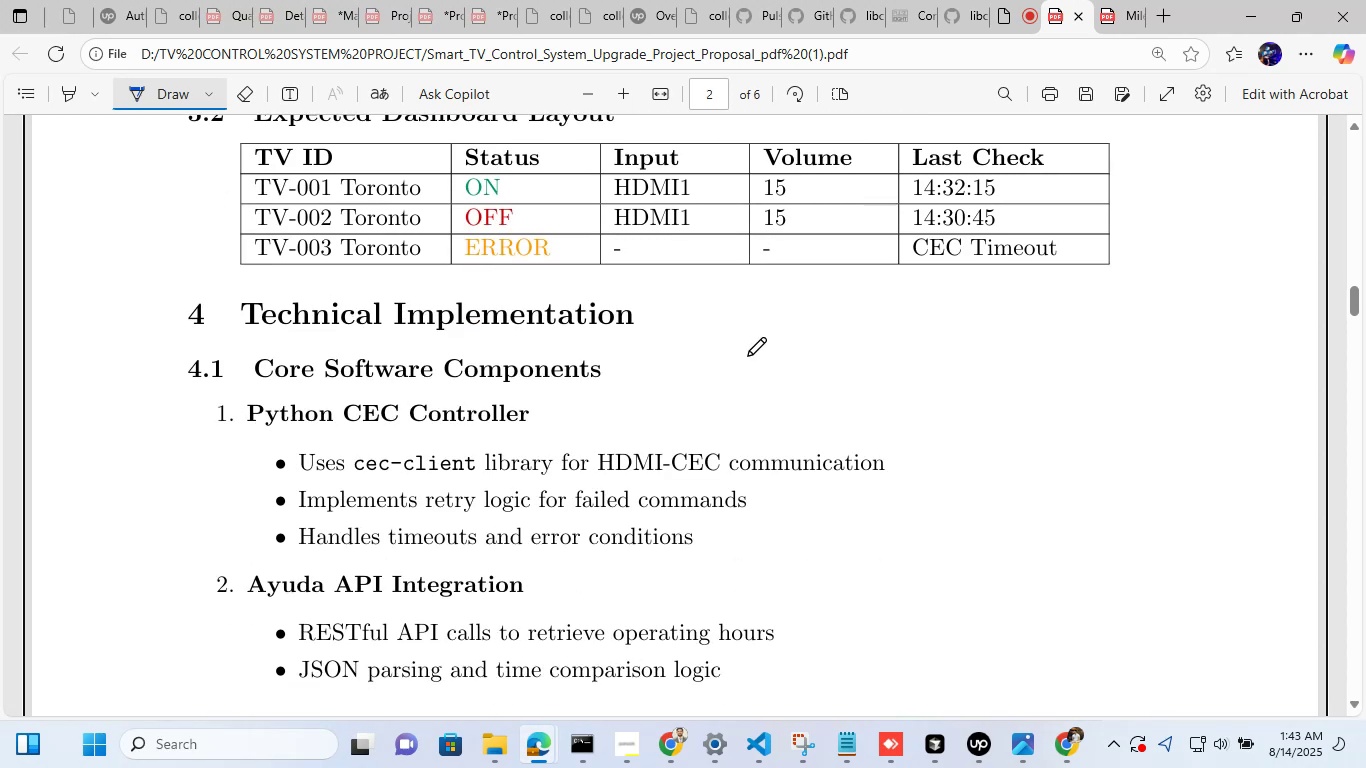 
wait(5.81)
 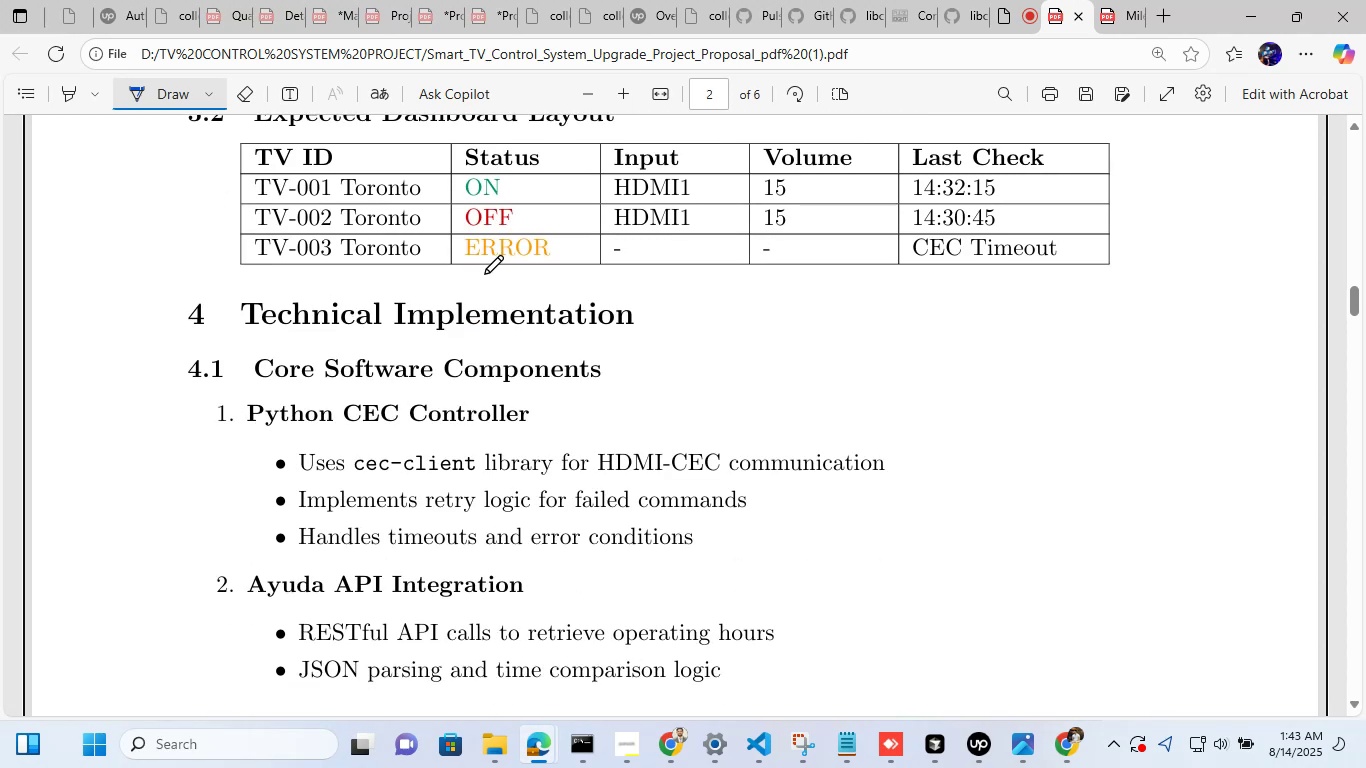 
left_click_drag(start_coordinate=[694, 346], to_coordinate=[875, 309])
 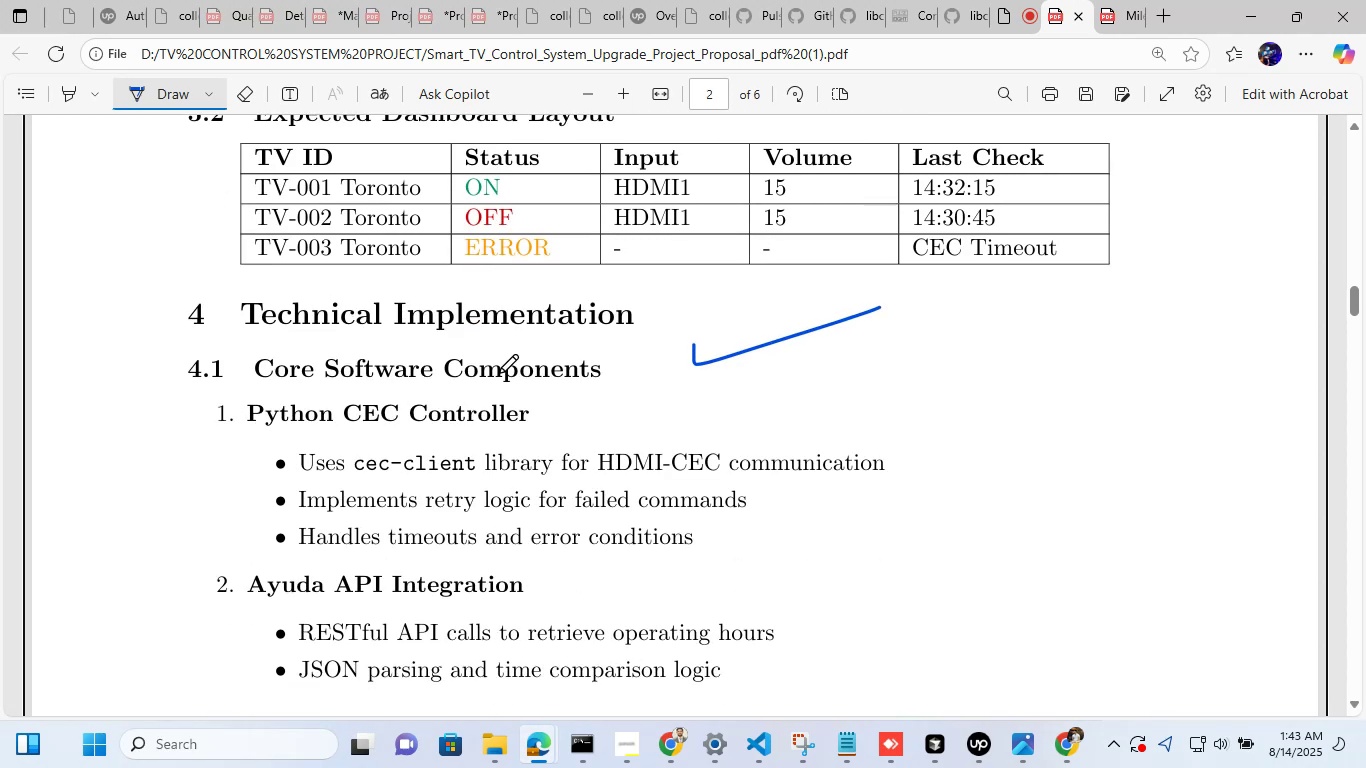 
scroll: coordinate [678, 364], scroll_direction: down, amount: 4.0
 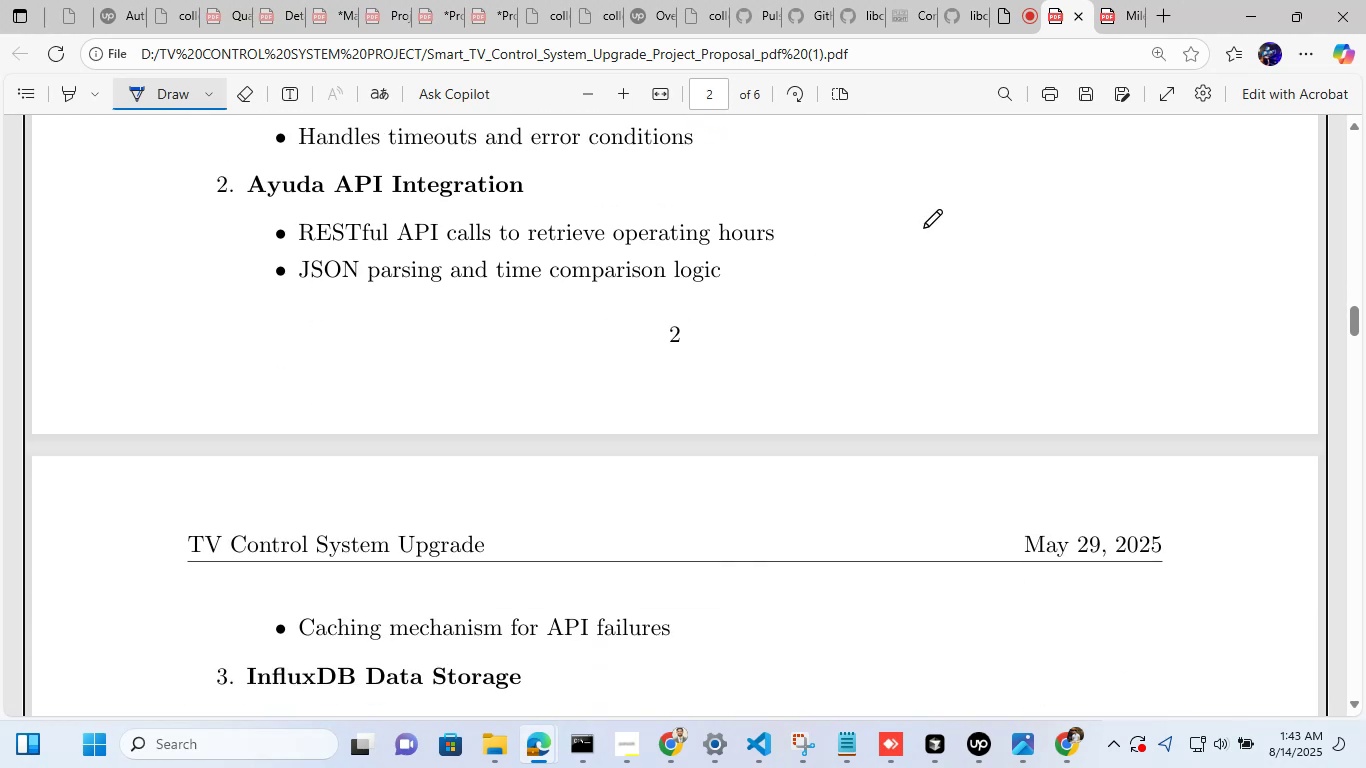 
left_click_drag(start_coordinate=[775, 247], to_coordinate=[937, 212])
 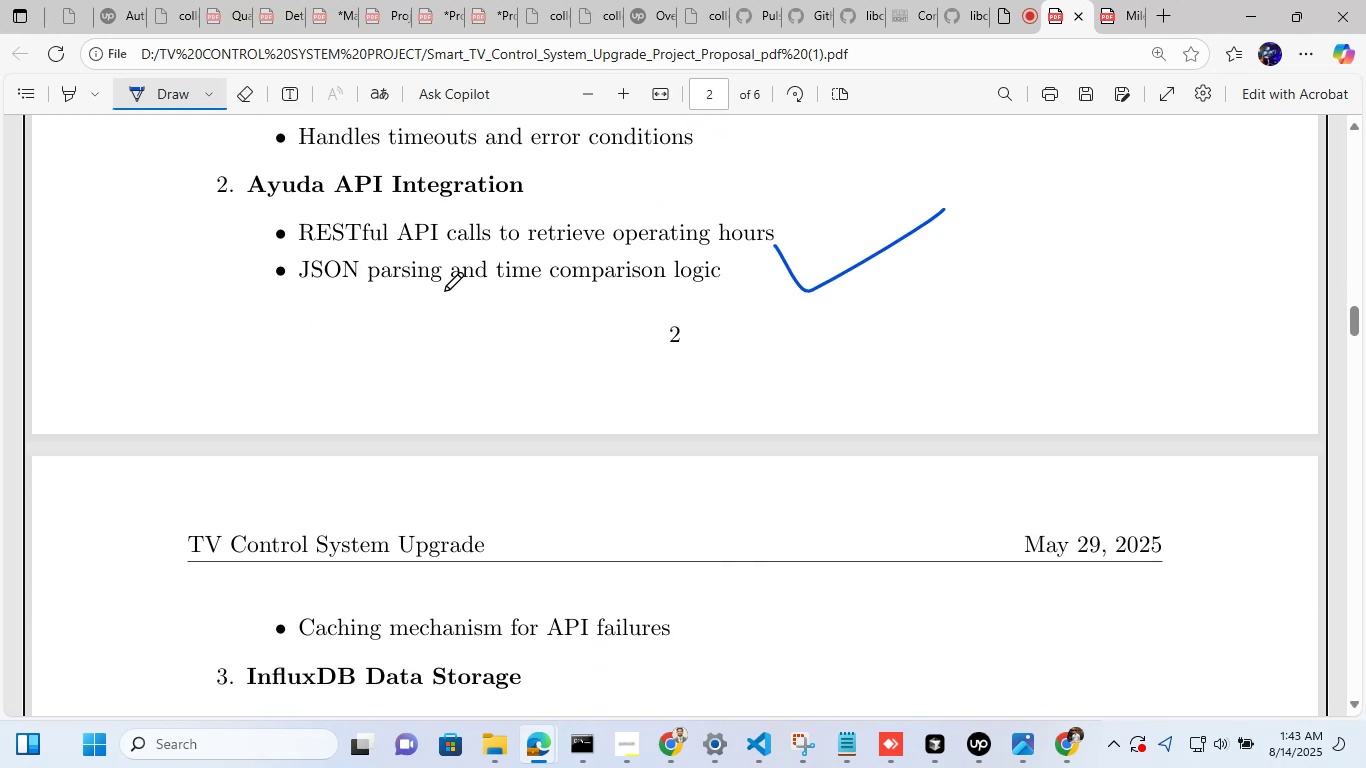 
scroll: coordinate [446, 291], scroll_direction: down, amount: 3.0
 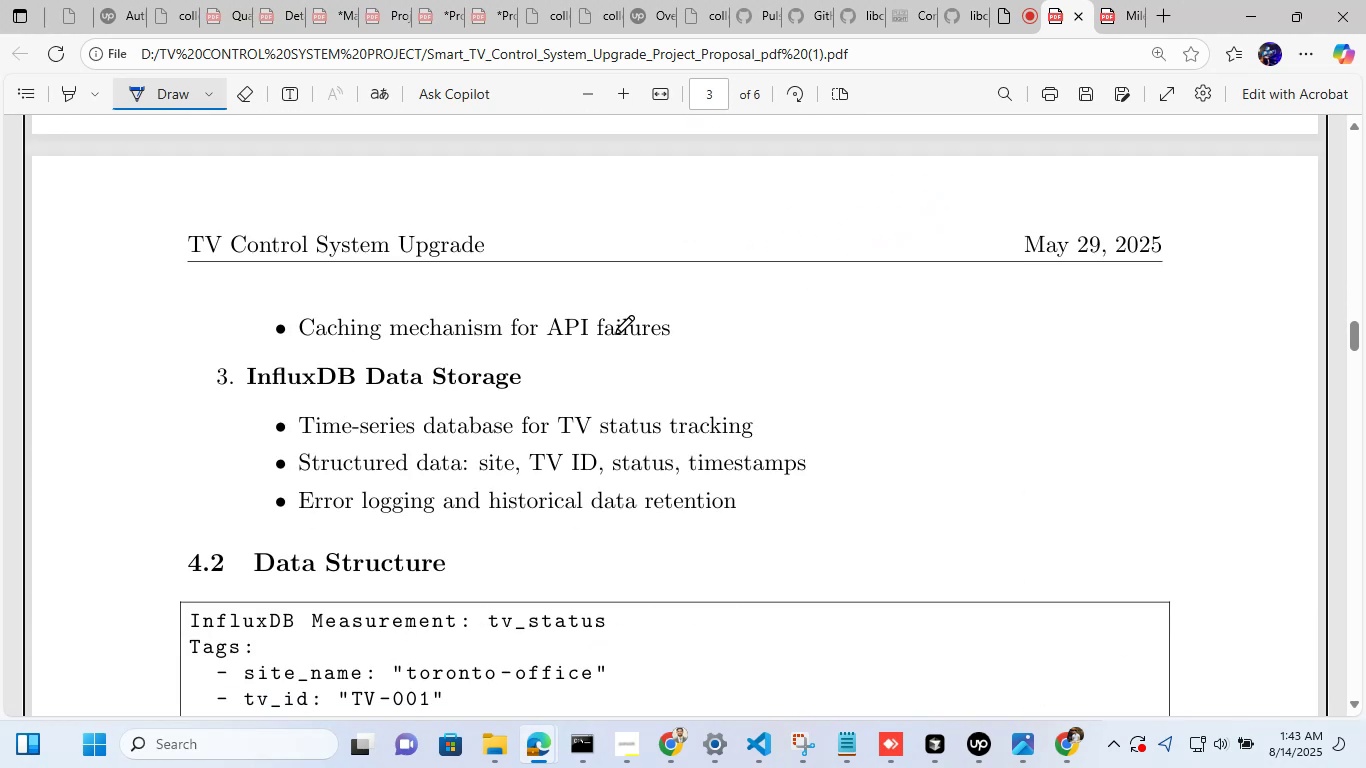 
left_click_drag(start_coordinate=[728, 285], to_coordinate=[858, 264])
 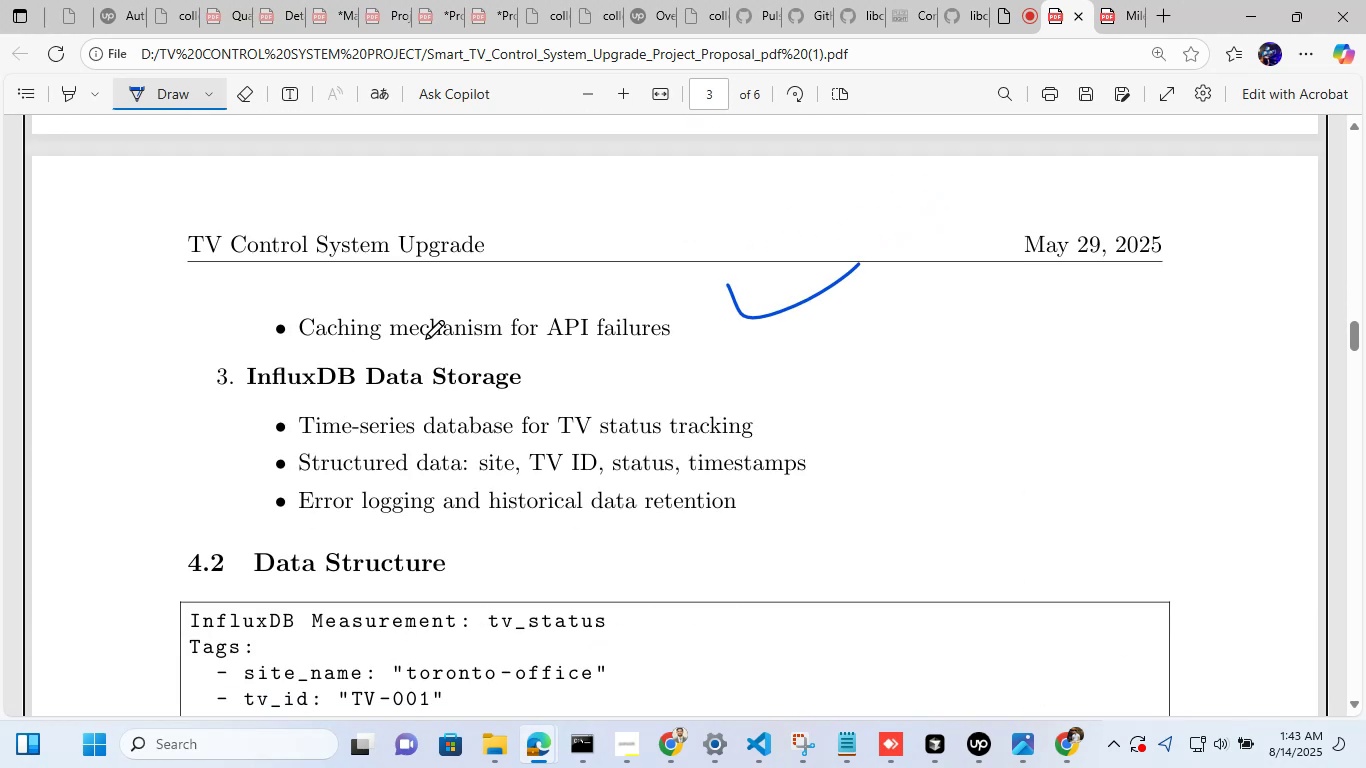 
scroll: coordinate [418, 339], scroll_direction: down, amount: 4.0
 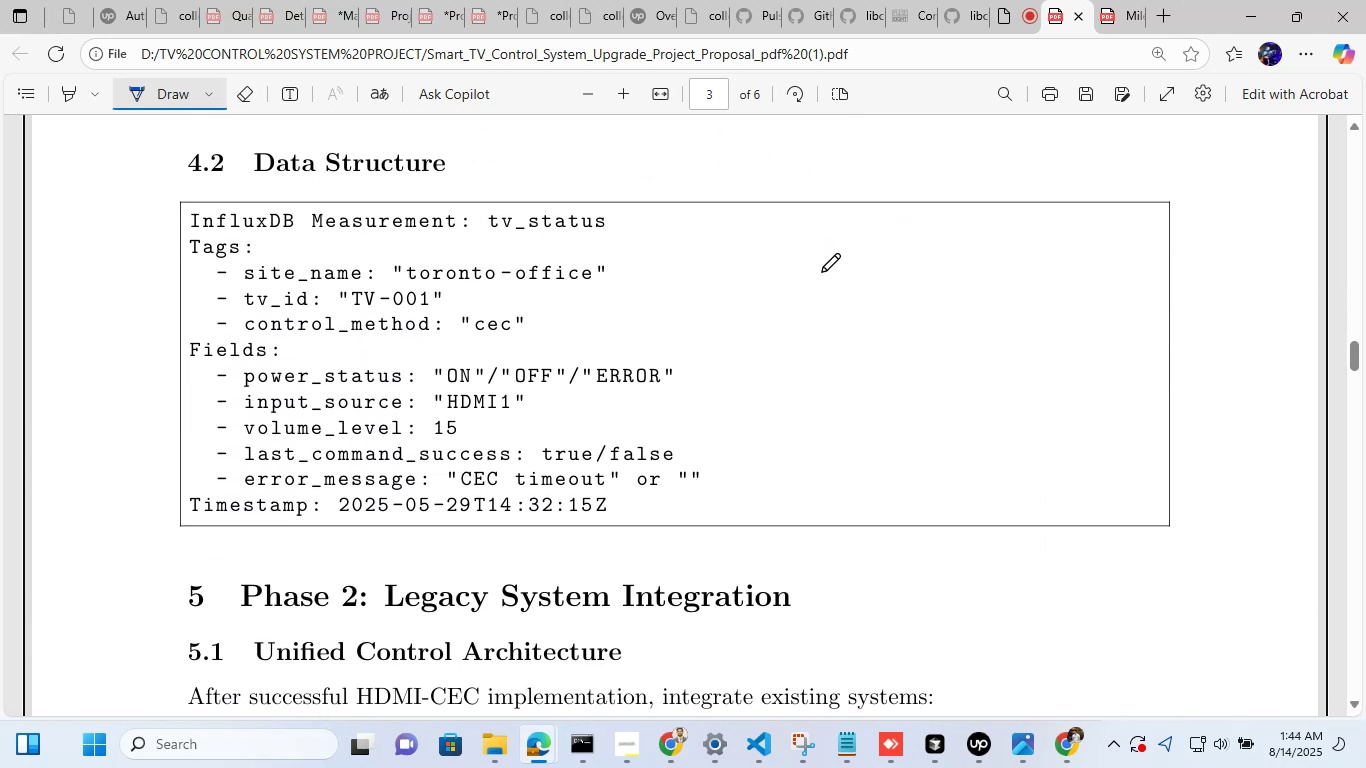 
left_click_drag(start_coordinate=[820, 203], to_coordinate=[1022, 369])
 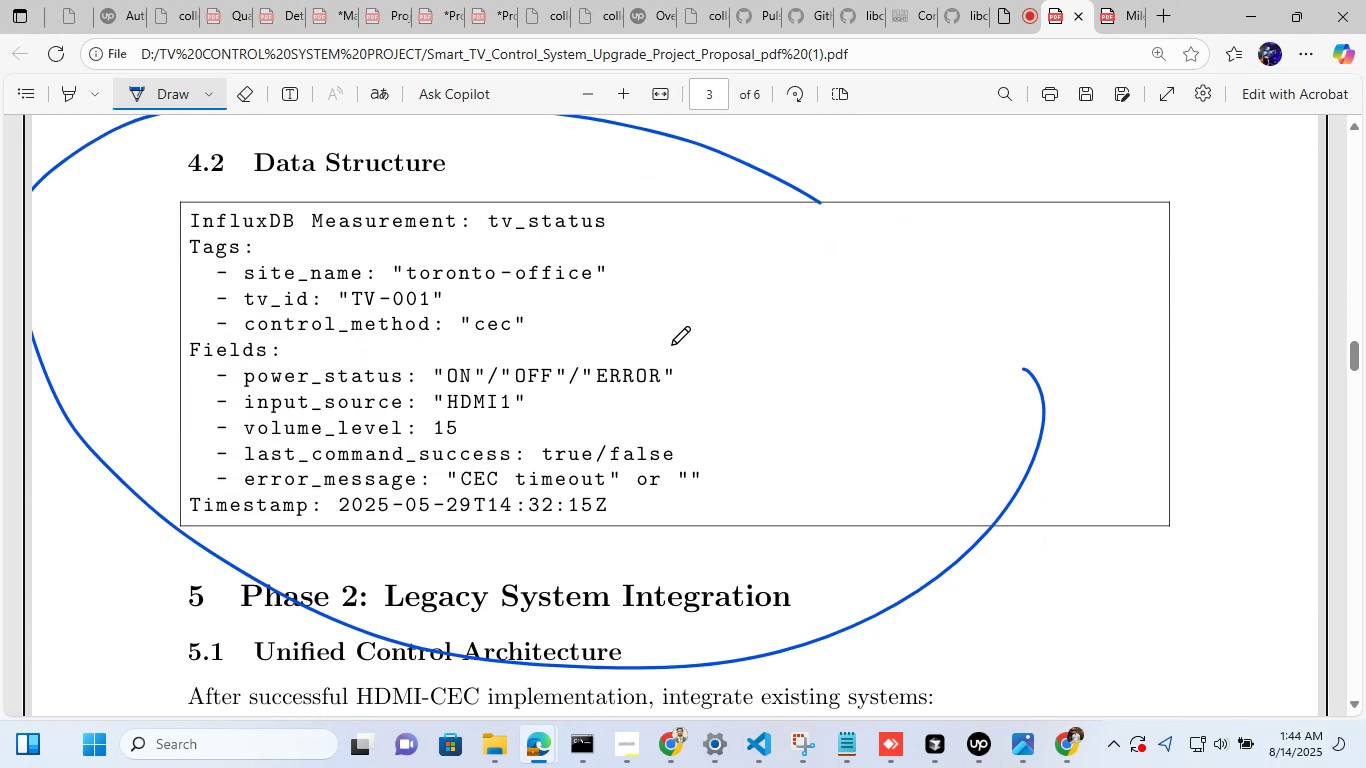 
scroll: coordinate [413, 361], scroll_direction: down, amount: 14.0
 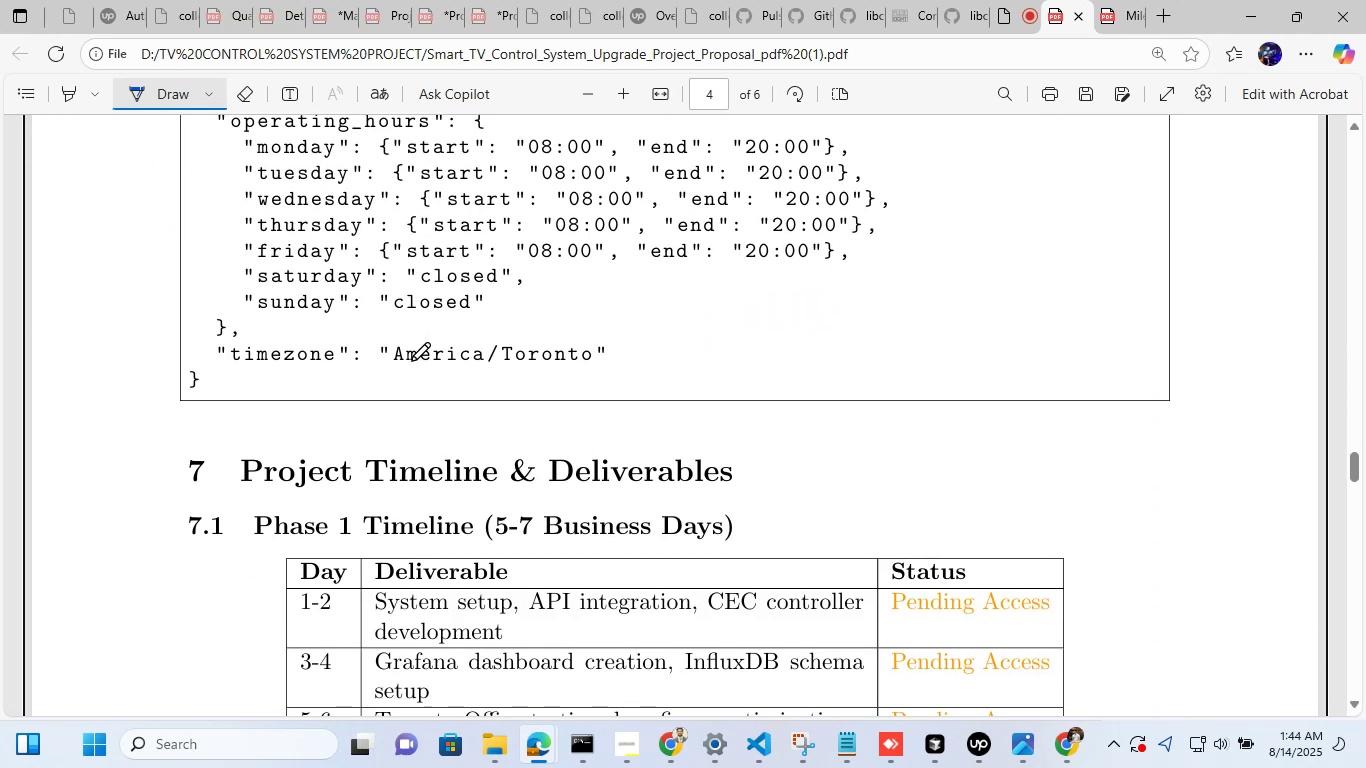 
scroll: coordinate [413, 361], scroll_direction: none, amount: 0.0
 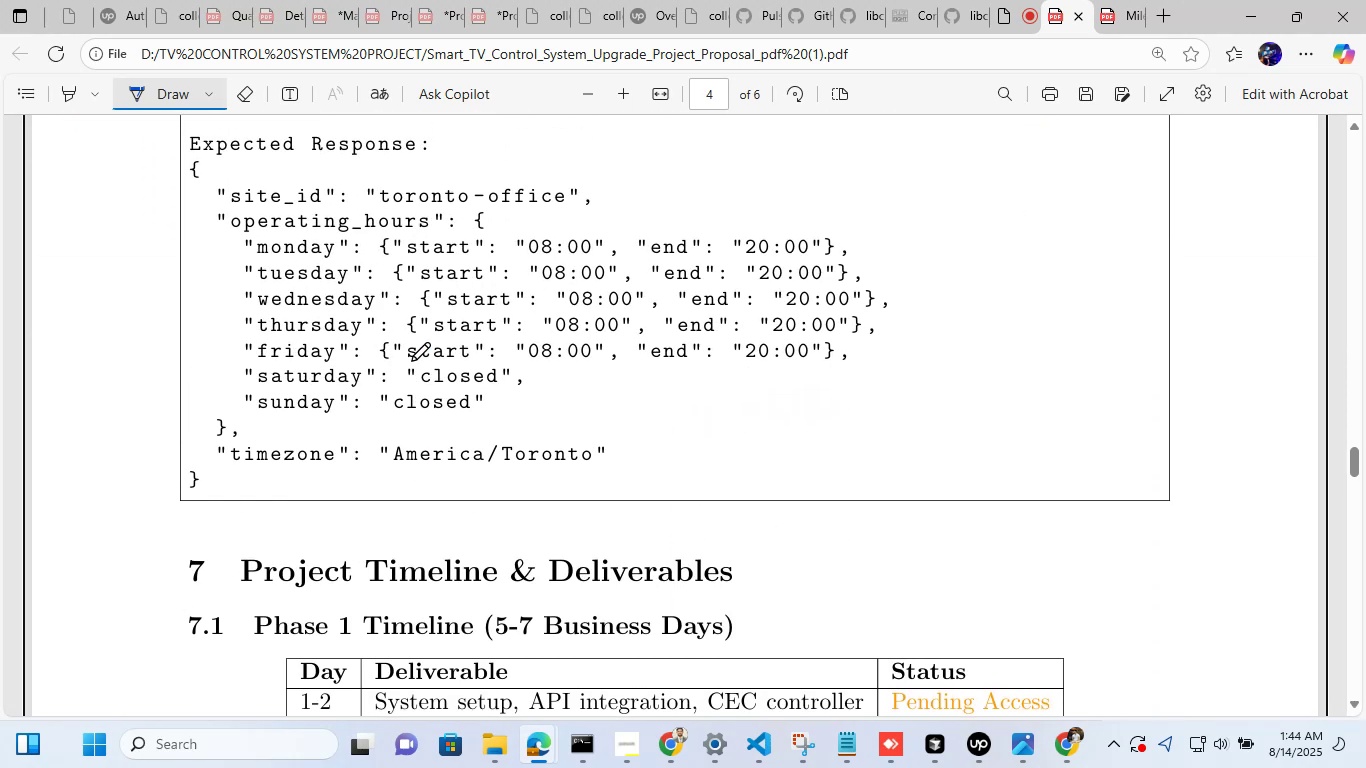 
scroll: coordinate [413, 361], scroll_direction: down, amount: 2.0
 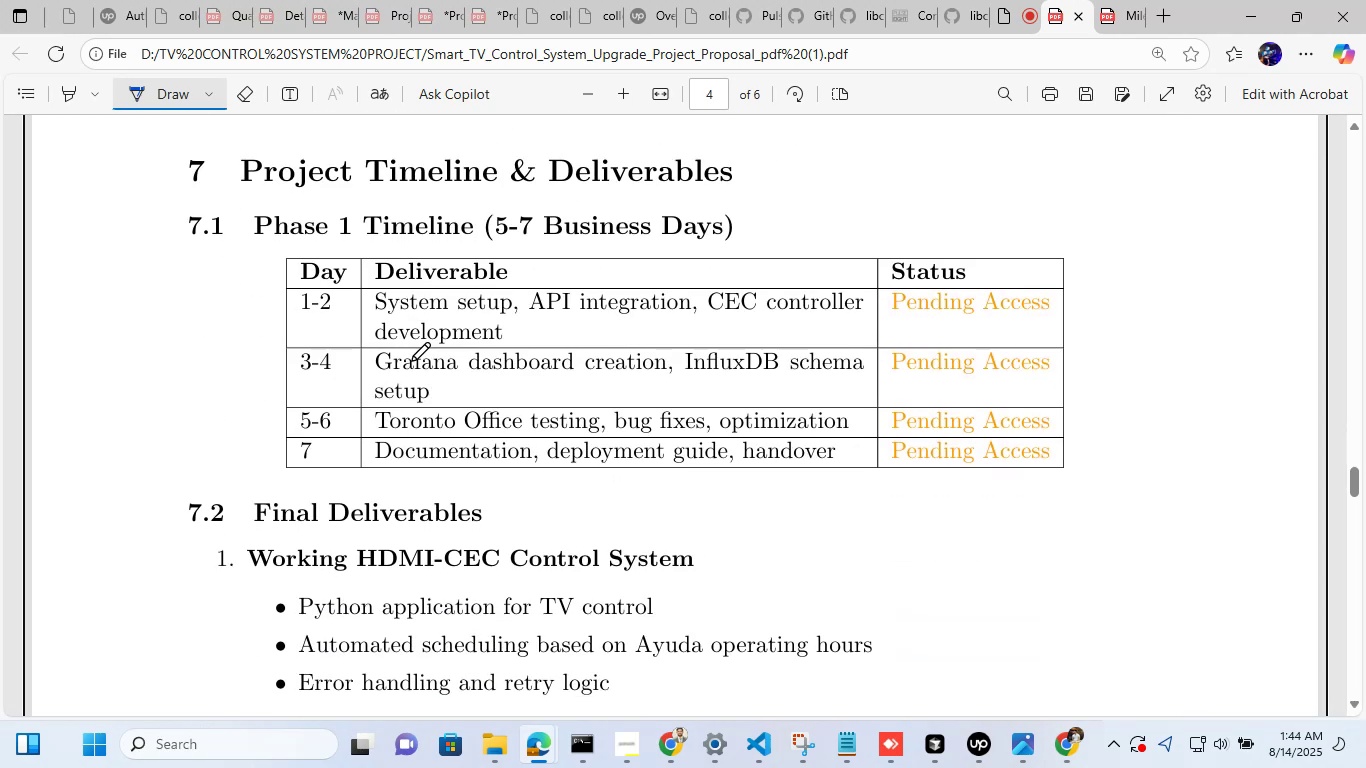 
left_click_drag(start_coordinate=[1125, 223], to_coordinate=[1195, 239])
 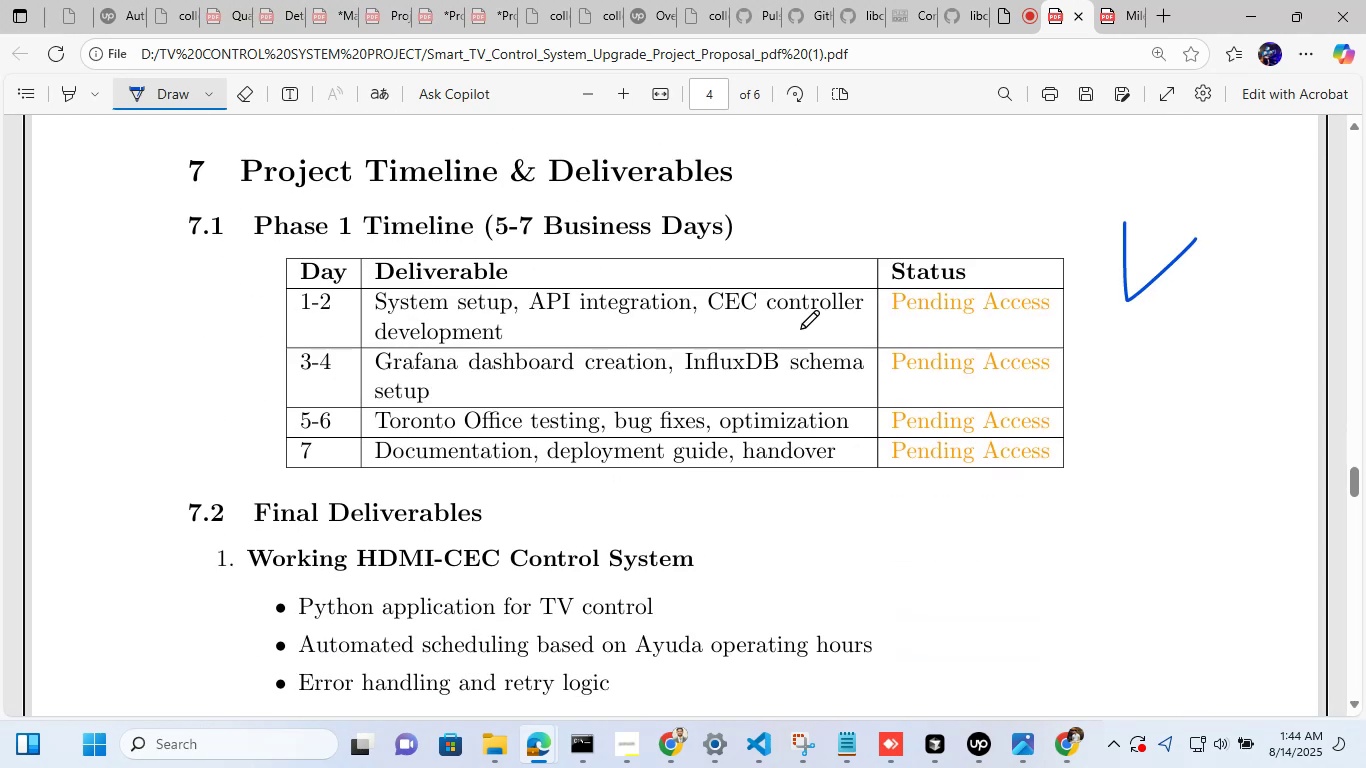 
scroll: coordinate [756, 324], scroll_direction: down, amount: 1.0
 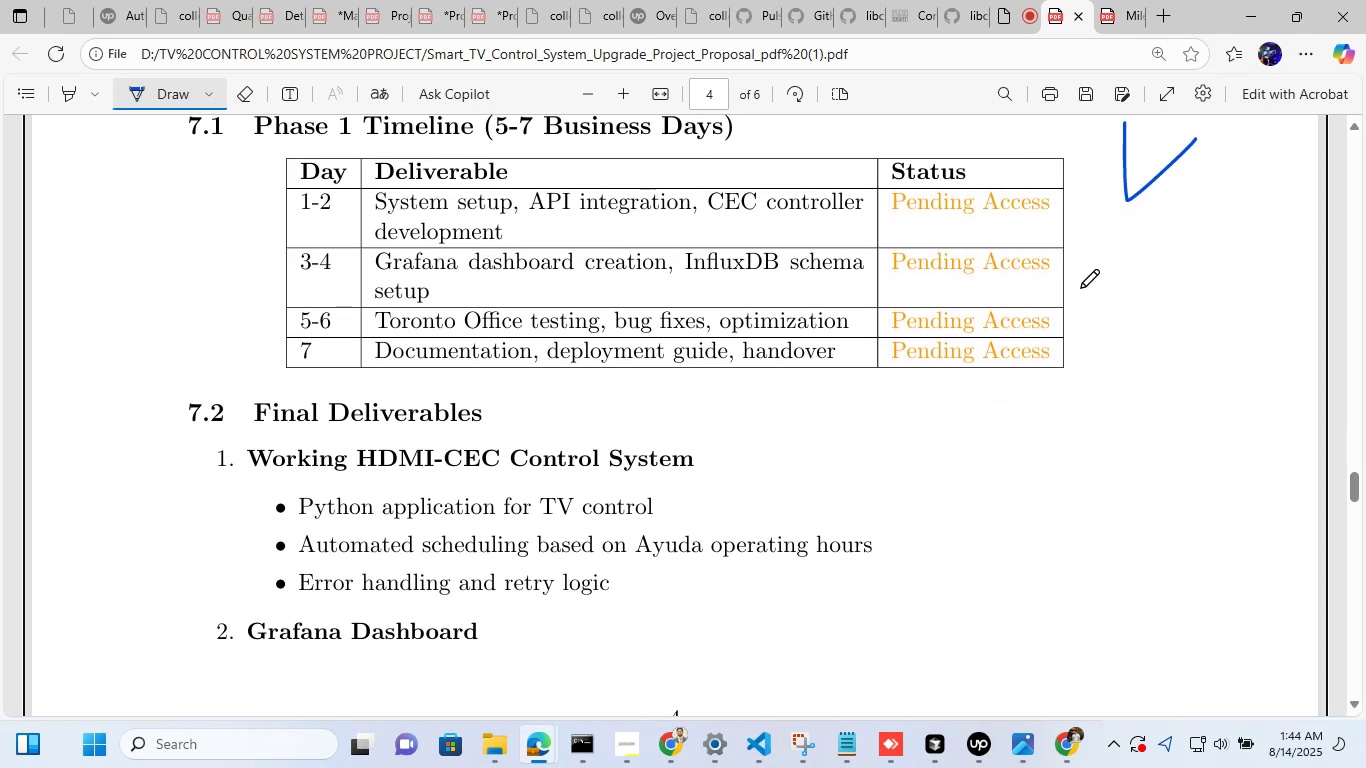 
left_click_drag(start_coordinate=[1086, 285], to_coordinate=[1185, 259])
 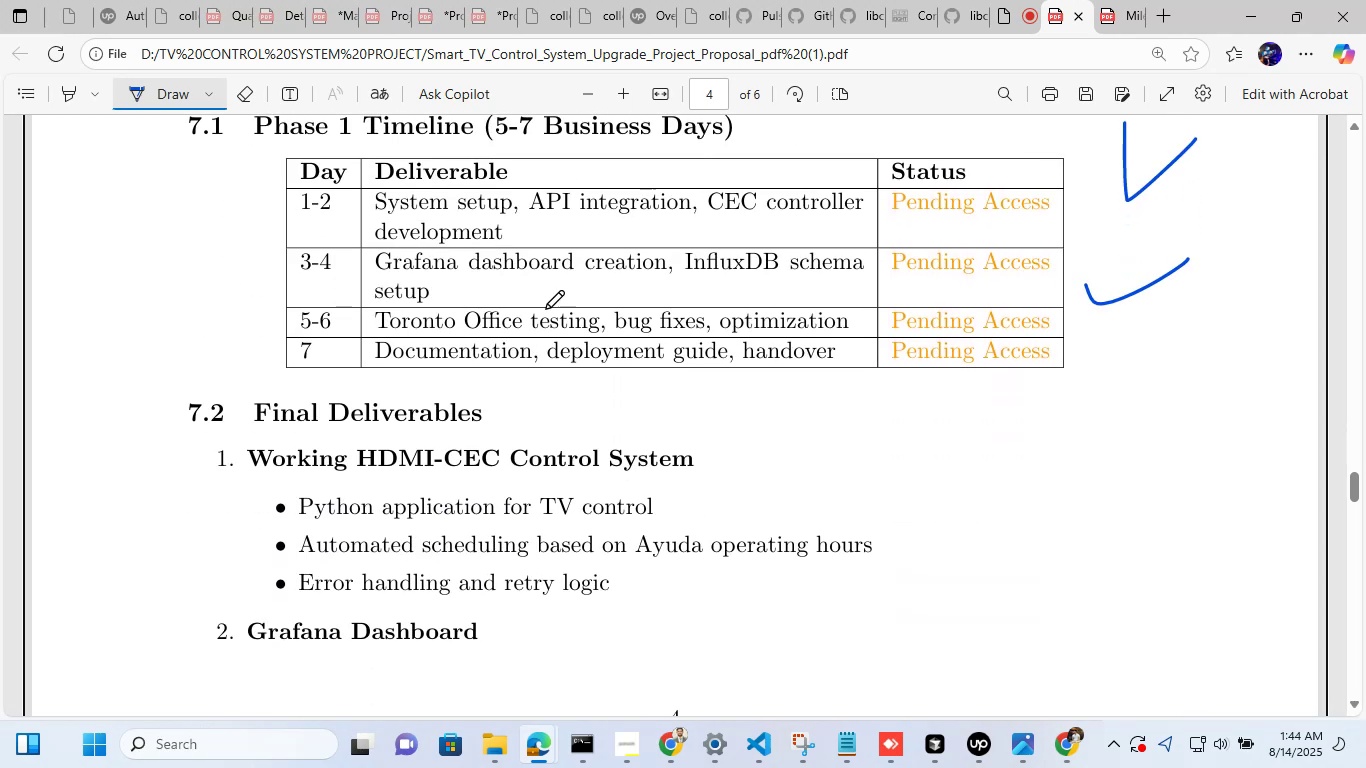 
scroll: coordinate [485, 318], scroll_direction: down, amount: 8.0
 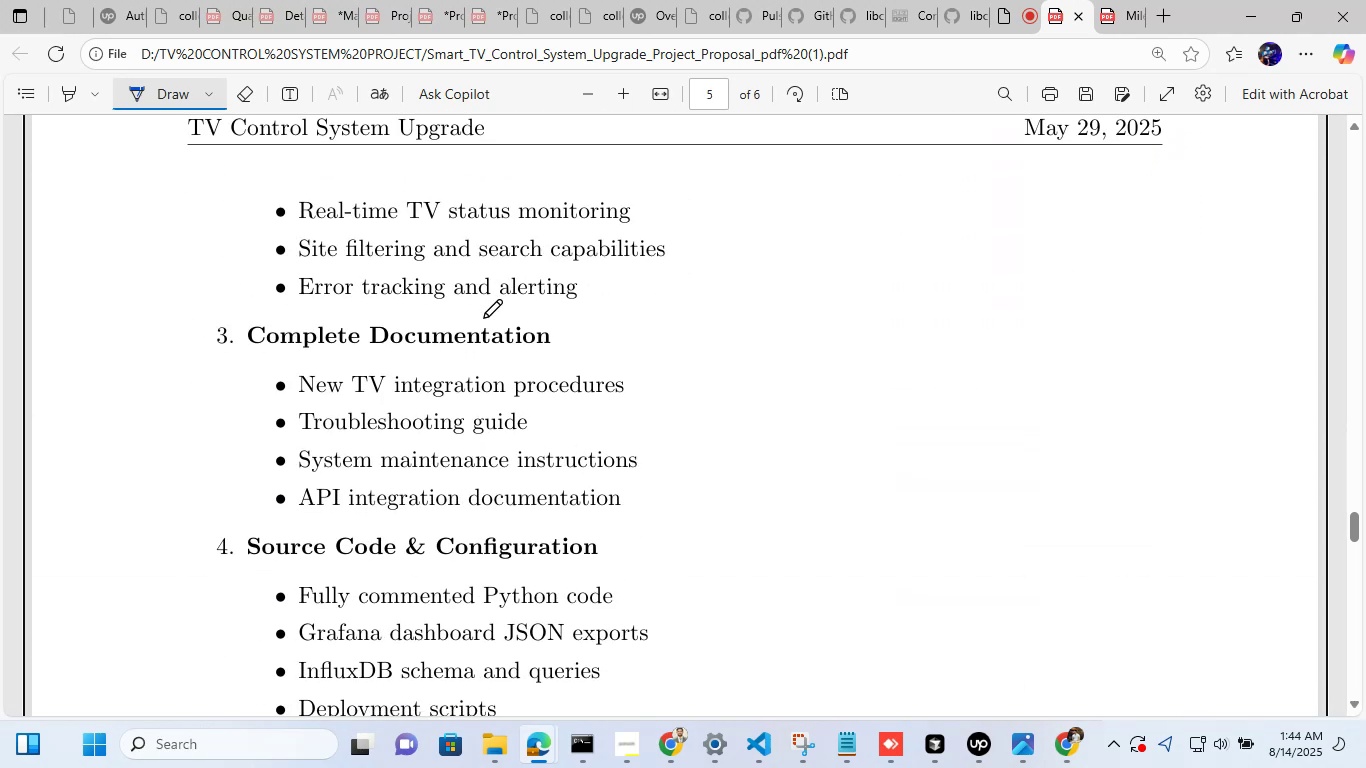 
scroll: coordinate [485, 318], scroll_direction: up, amount: 1.0
 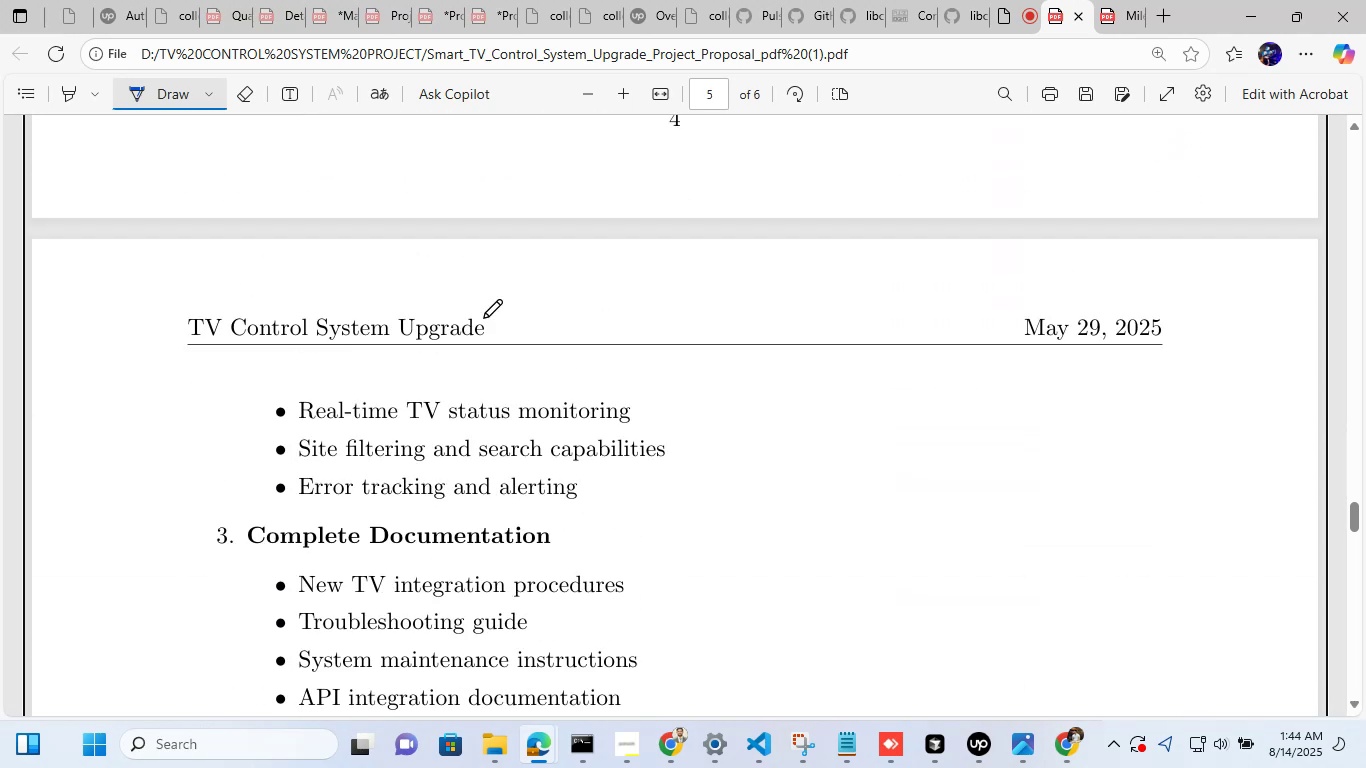 
scroll: coordinate [485, 318], scroll_direction: down, amount: 14.0
 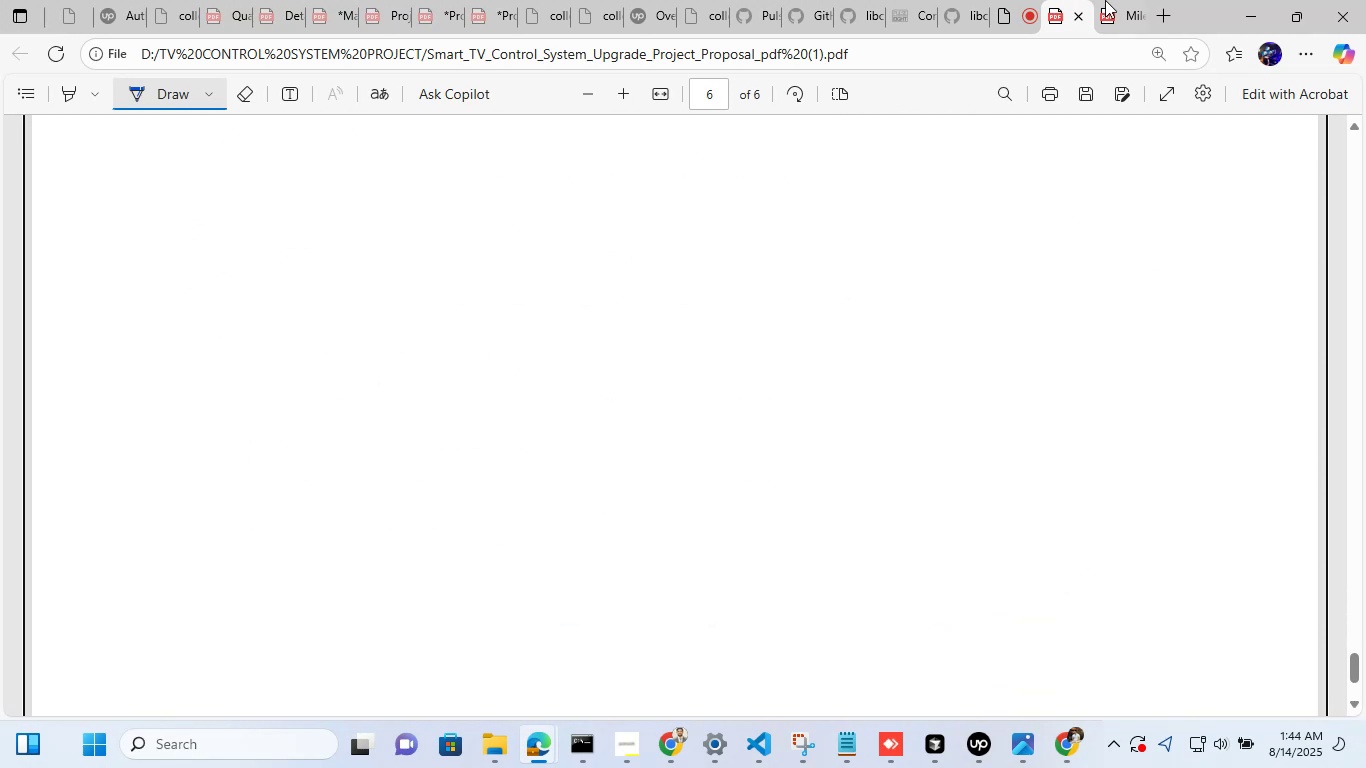 
left_click([1105, 0])
 